 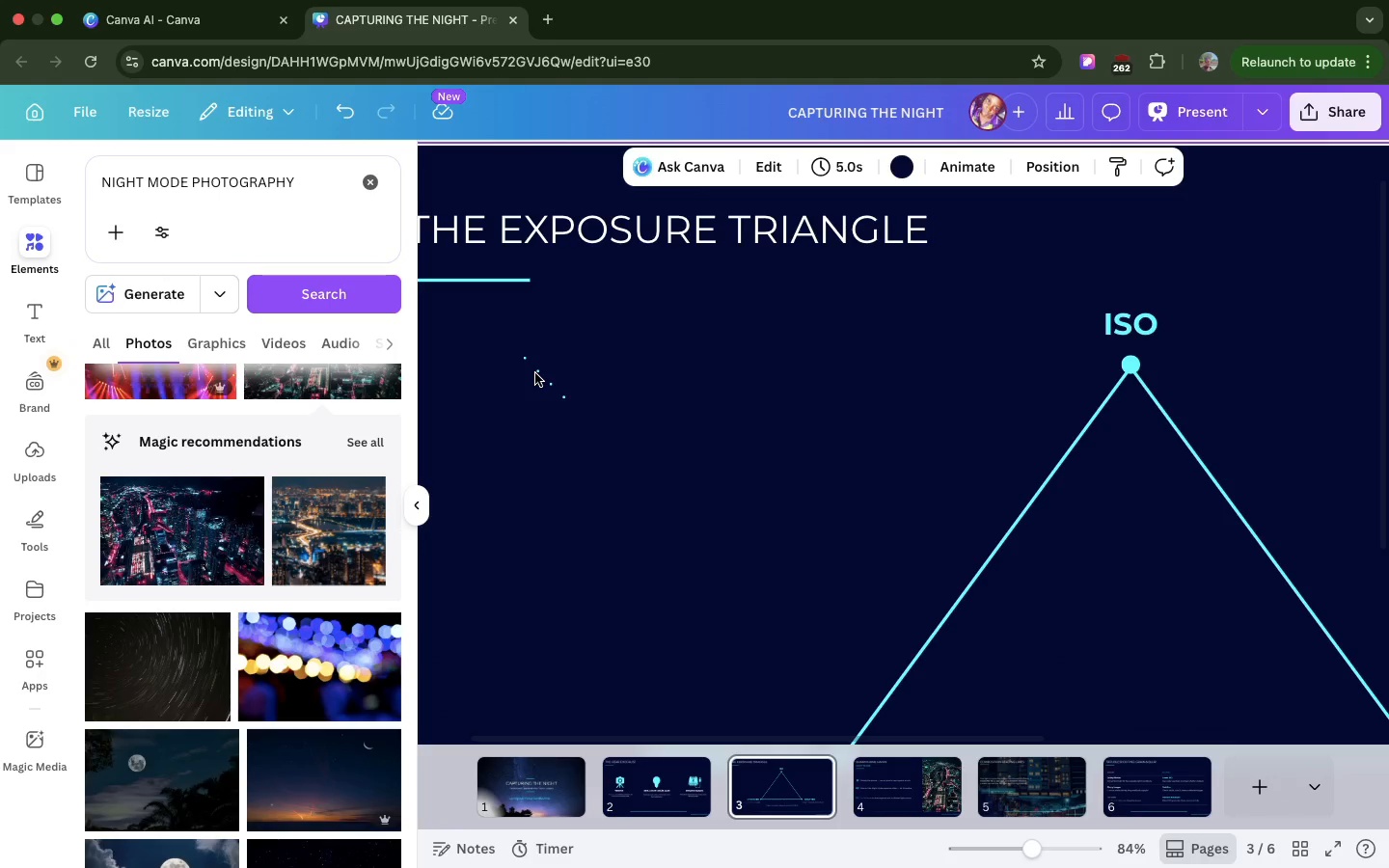 
left_click([540, 372])
 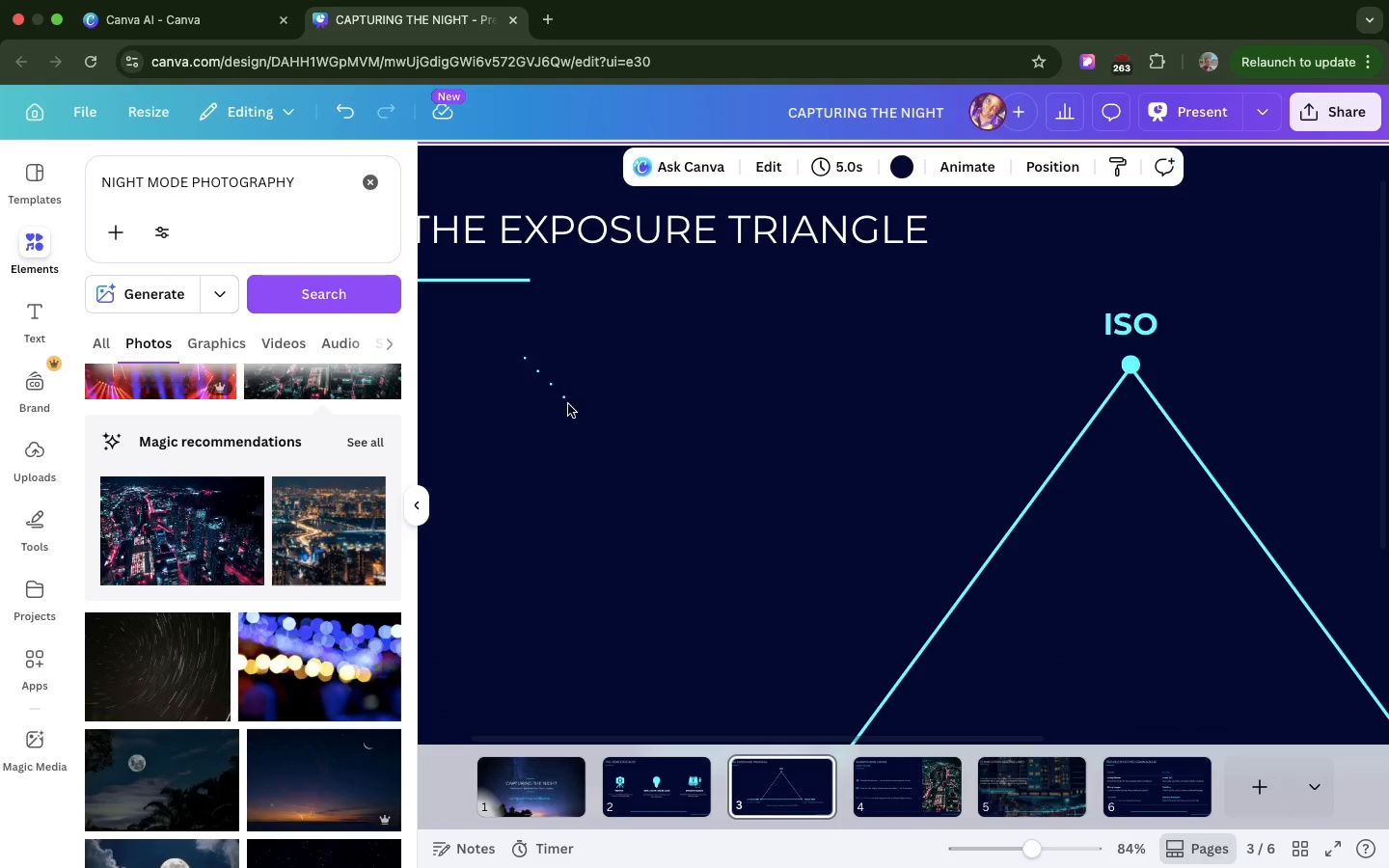 
wait(7.22)
 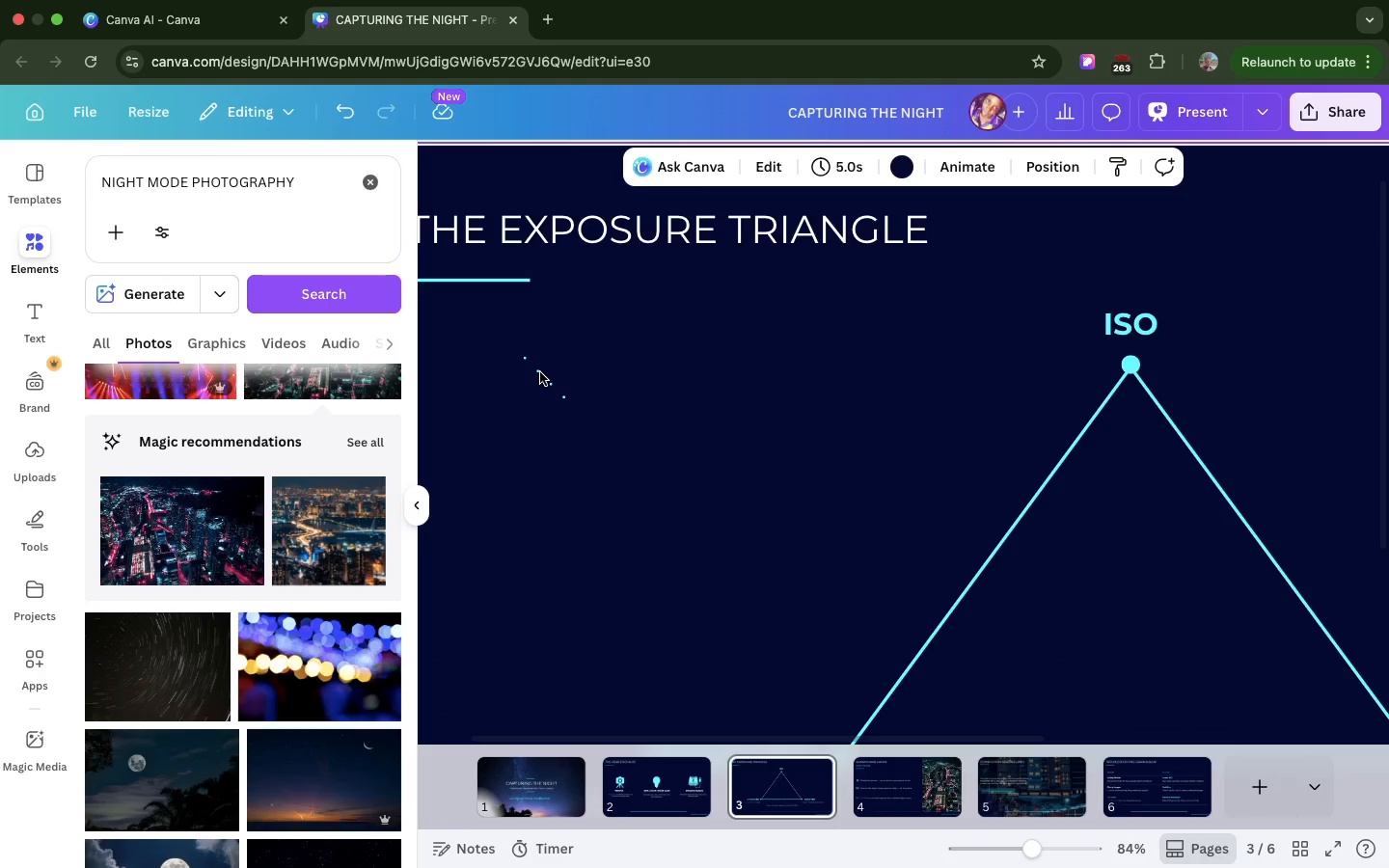 
scroll: coordinate [1017, 630], scroll_direction: down, amount: 108.0
 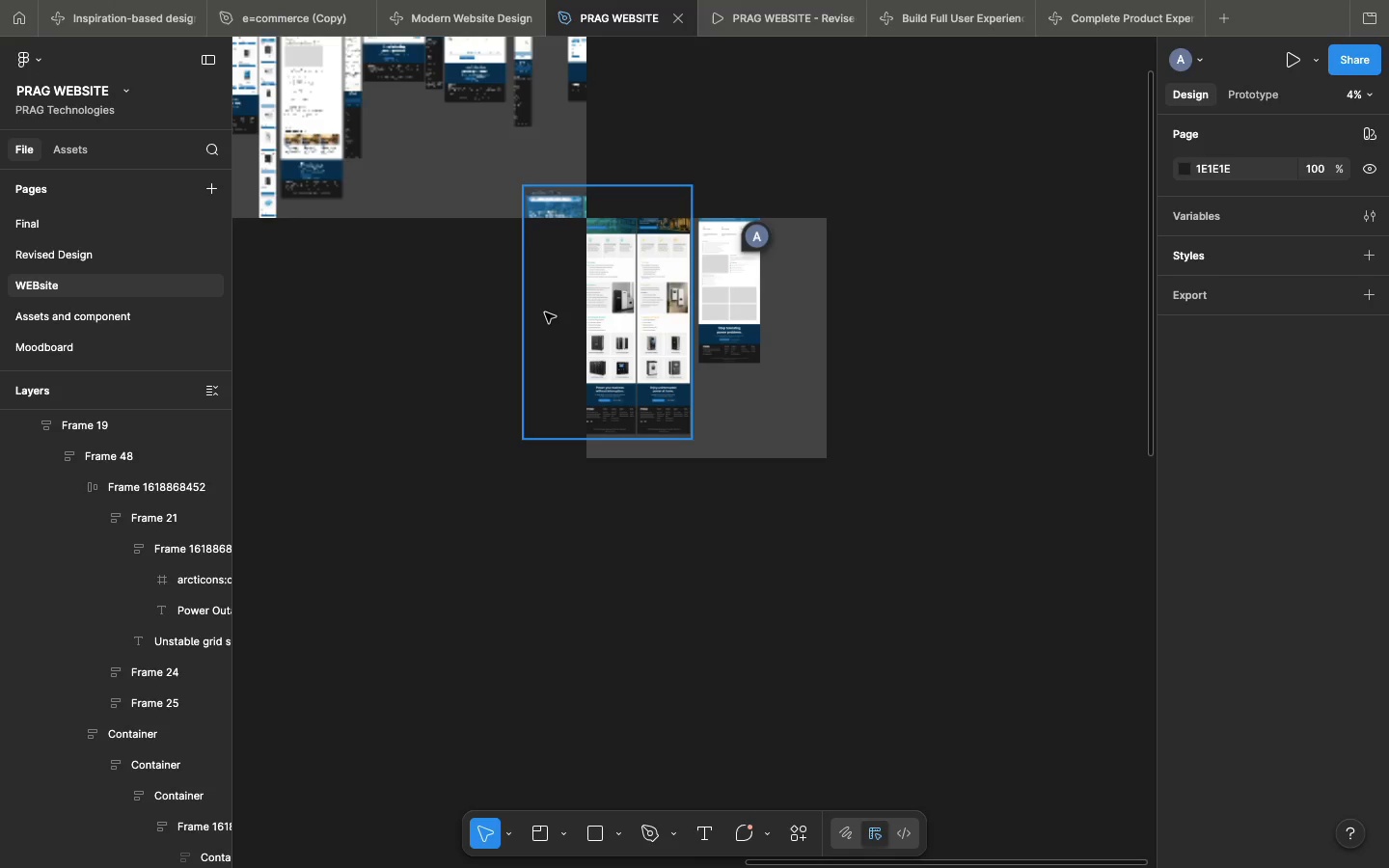 
wait(37.47)
 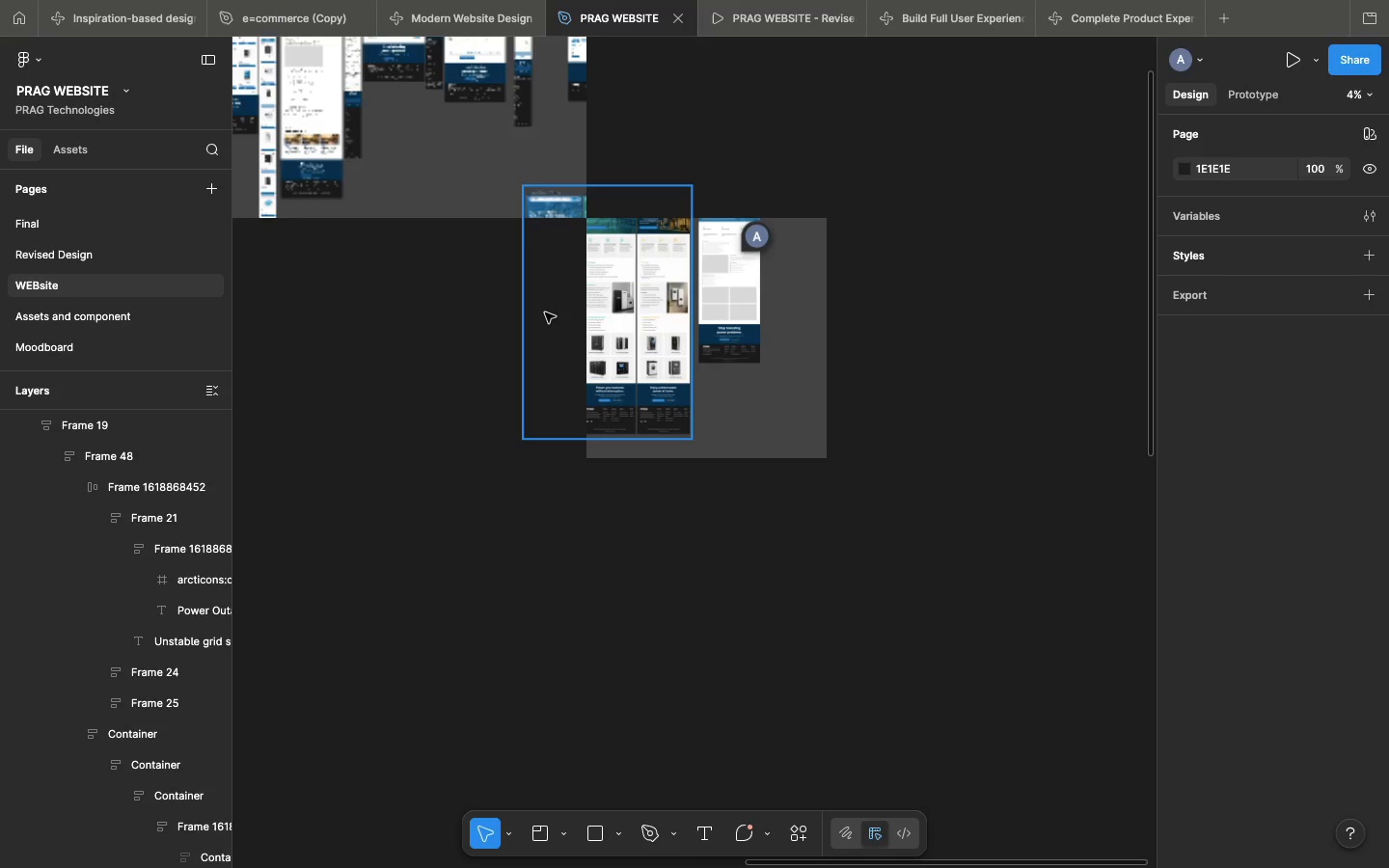 
scroll: coordinate [677, 449], scroll_direction: up, amount: 62.0
 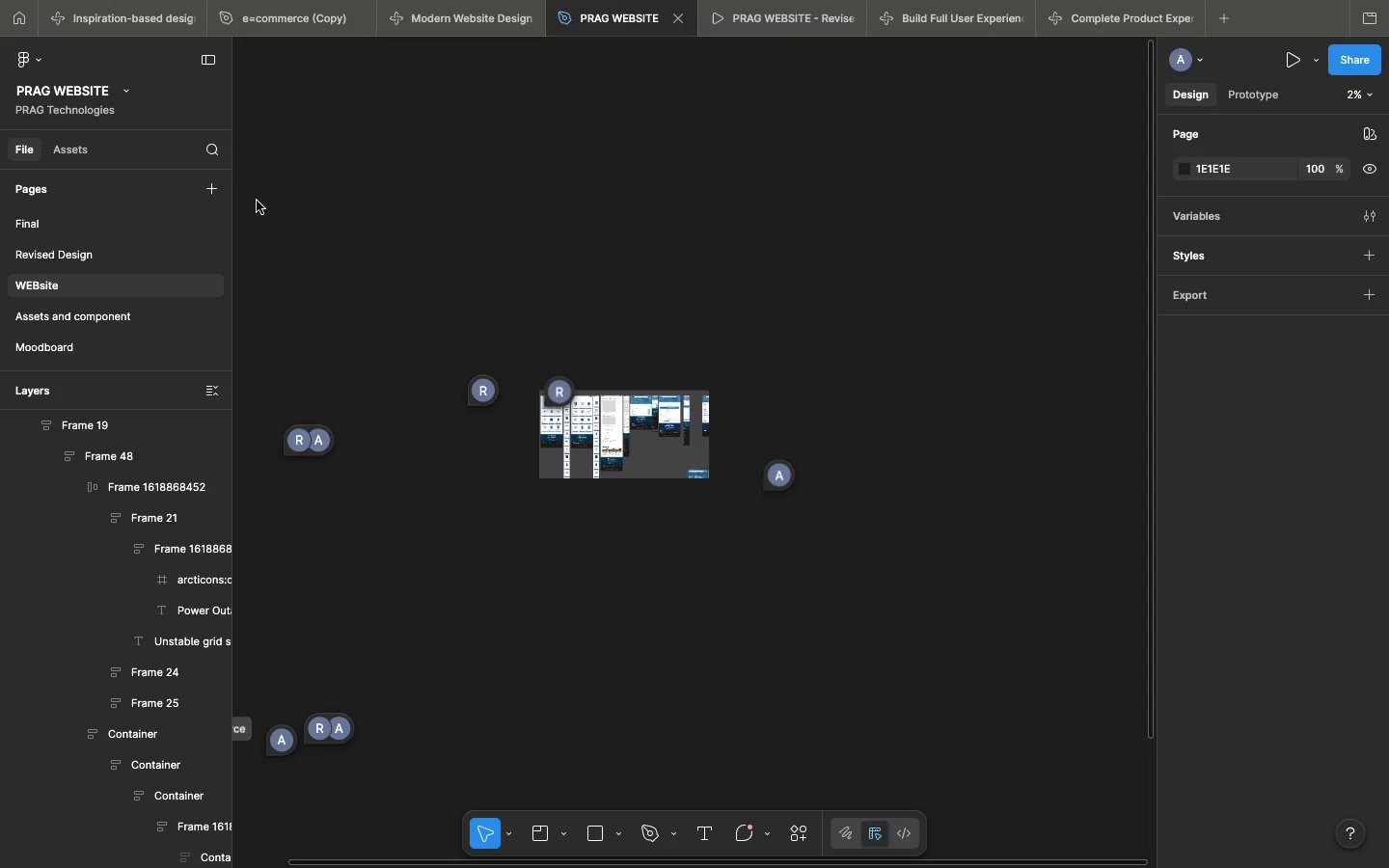 
left_click([212, 190])
 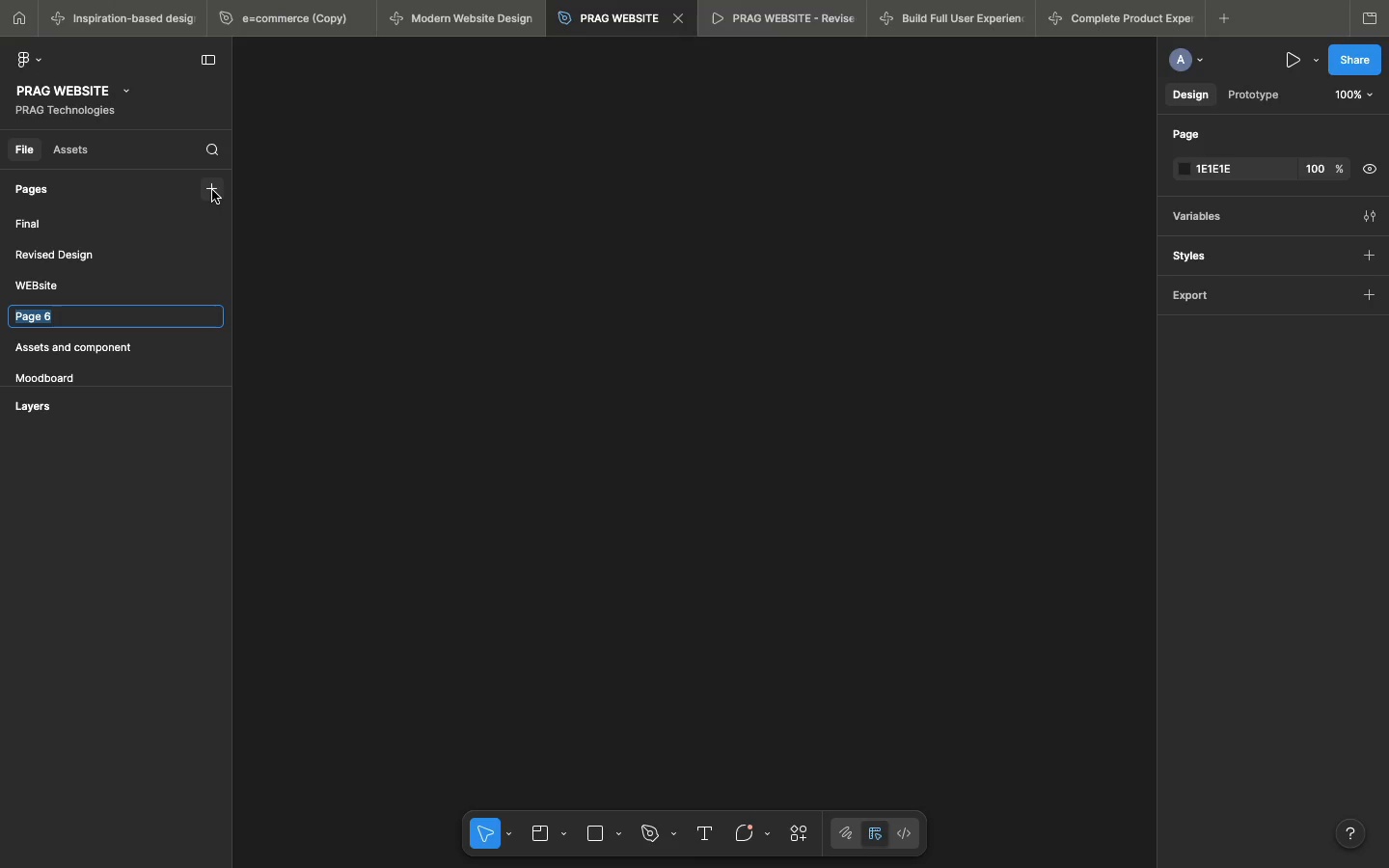 
wait(26.03)
 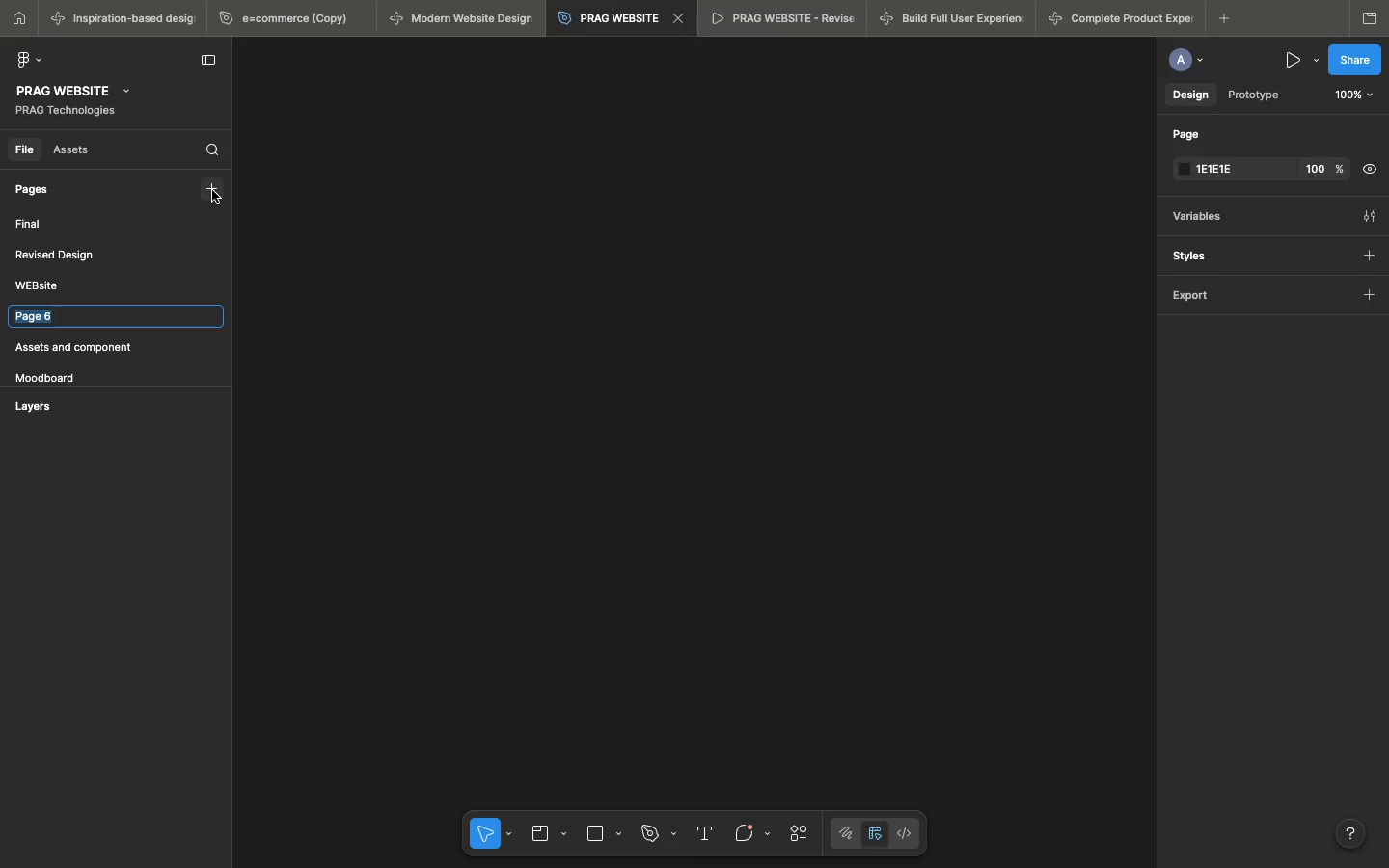 
type(ready for dev)
 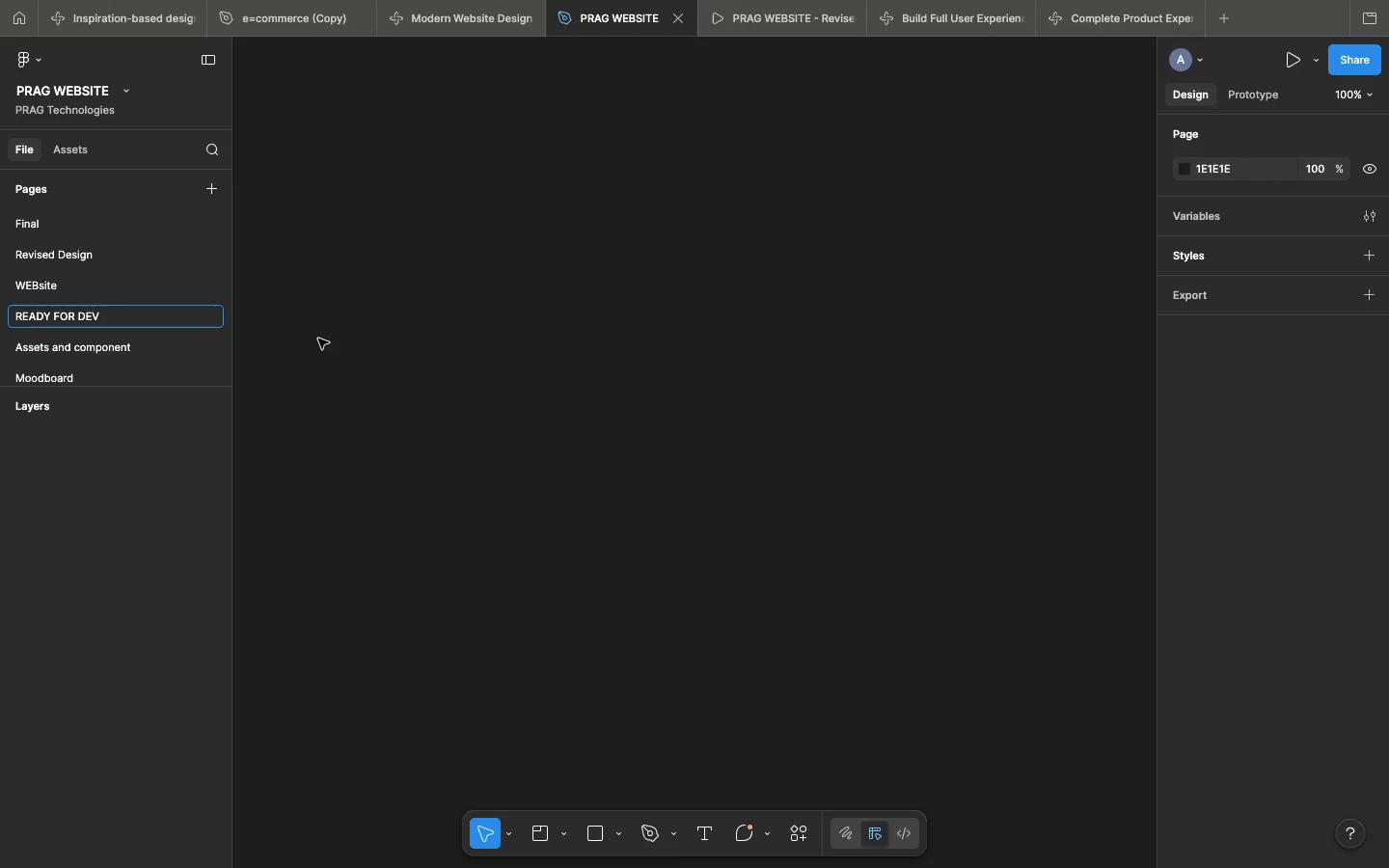 
left_click([318, 339])
 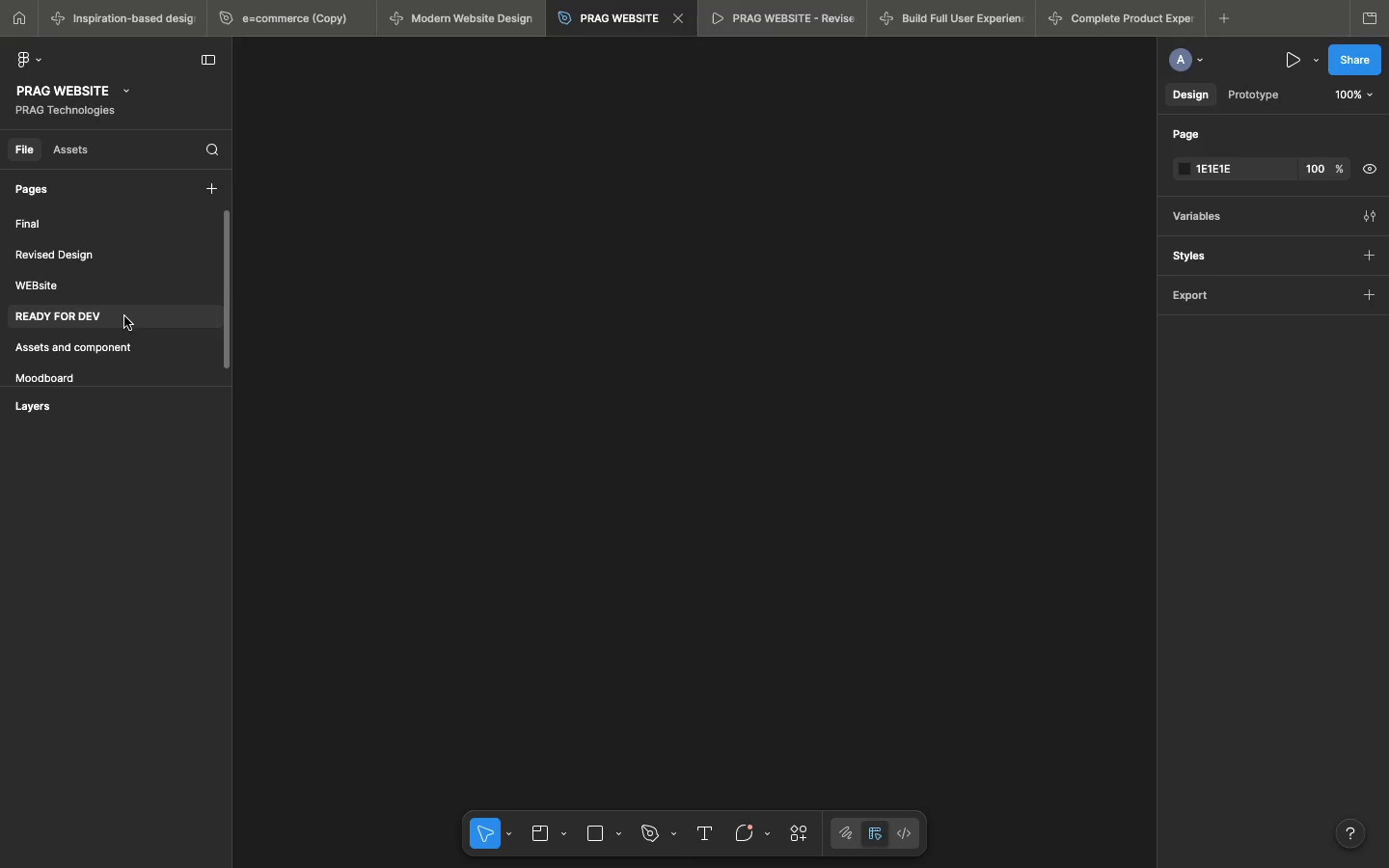 
left_click_drag(start_coordinate=[124, 316], to_coordinate=[115, 212])
 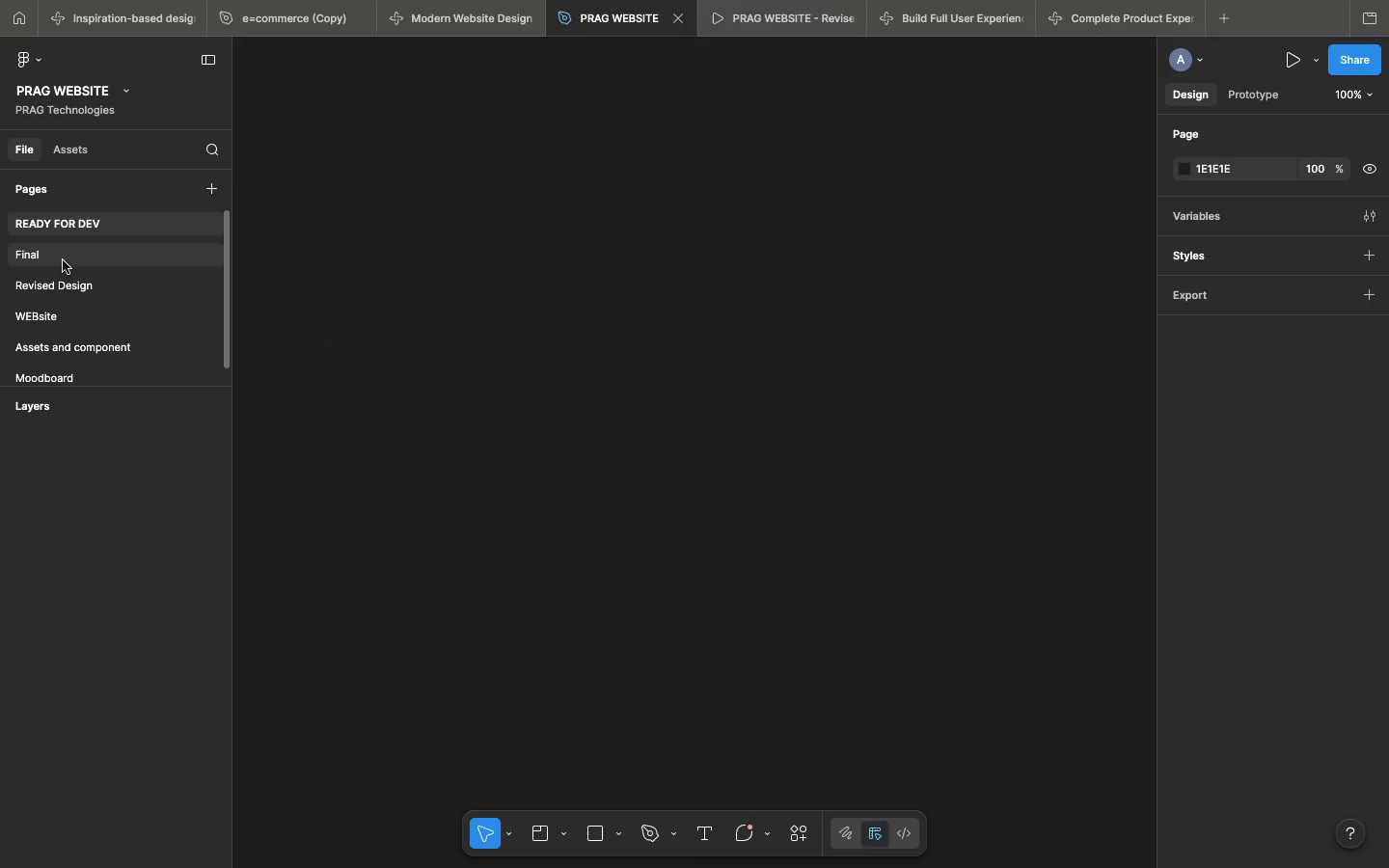 
left_click([58, 254])
 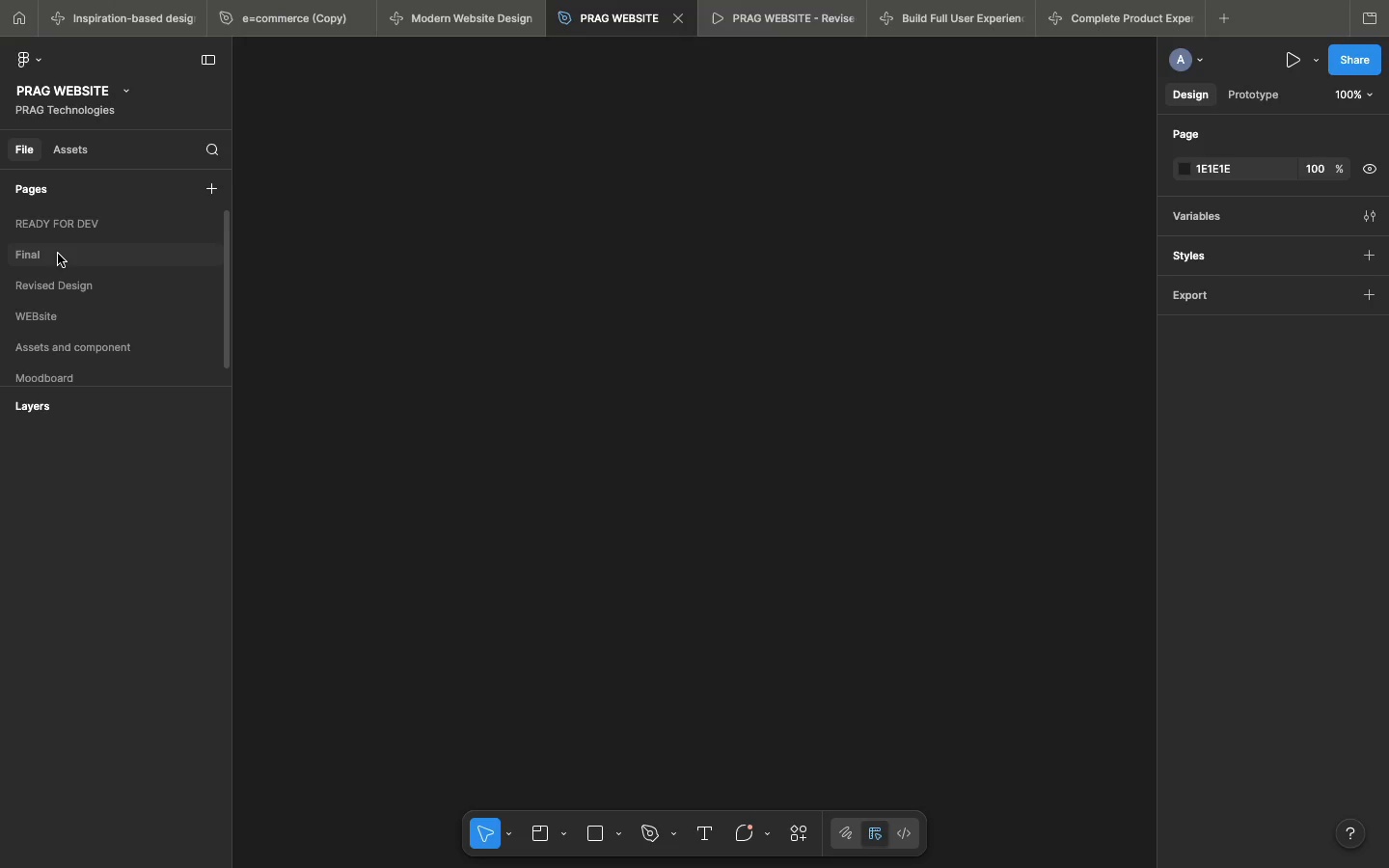 
wait(11.43)
 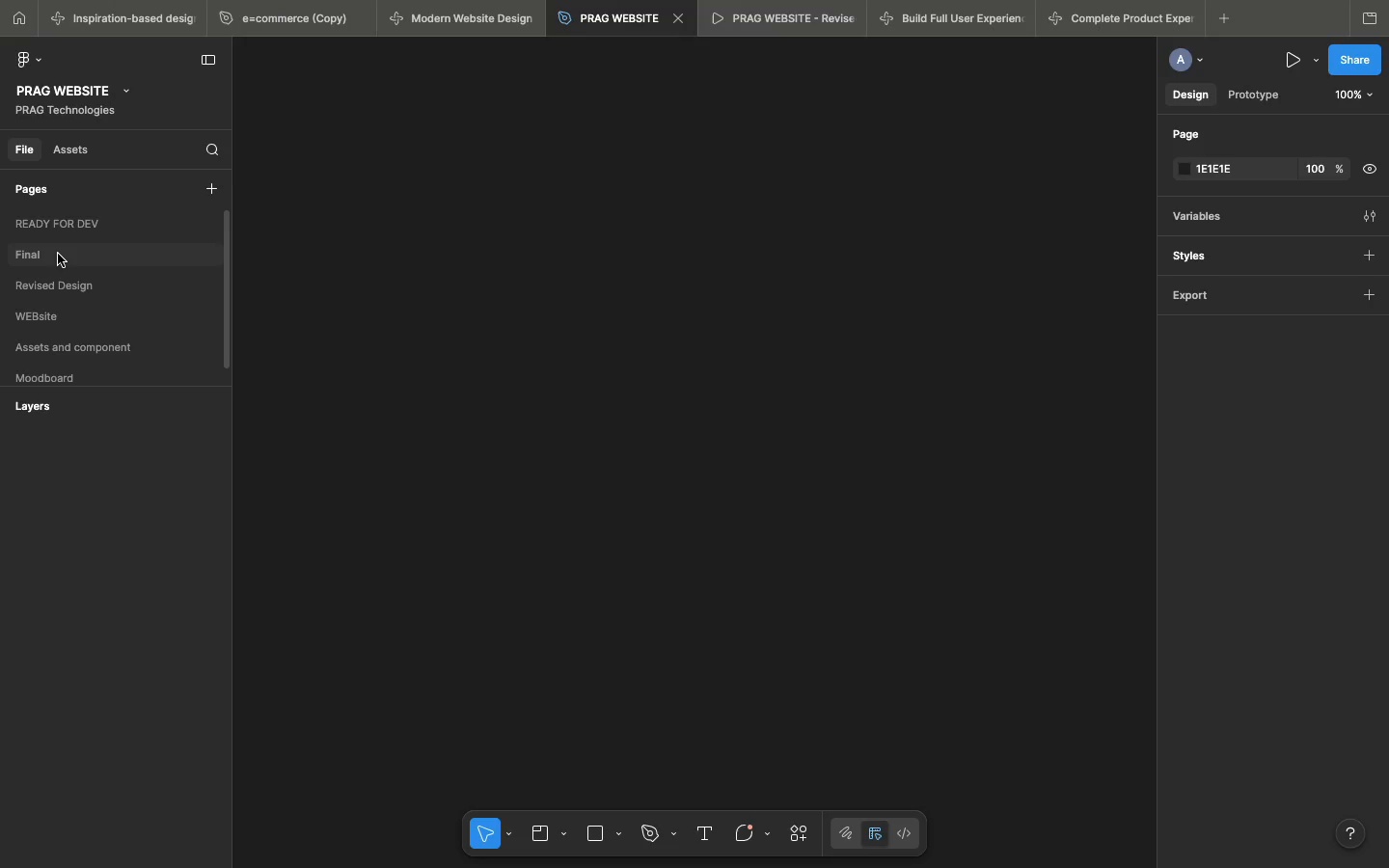 
left_click([73, 253])
 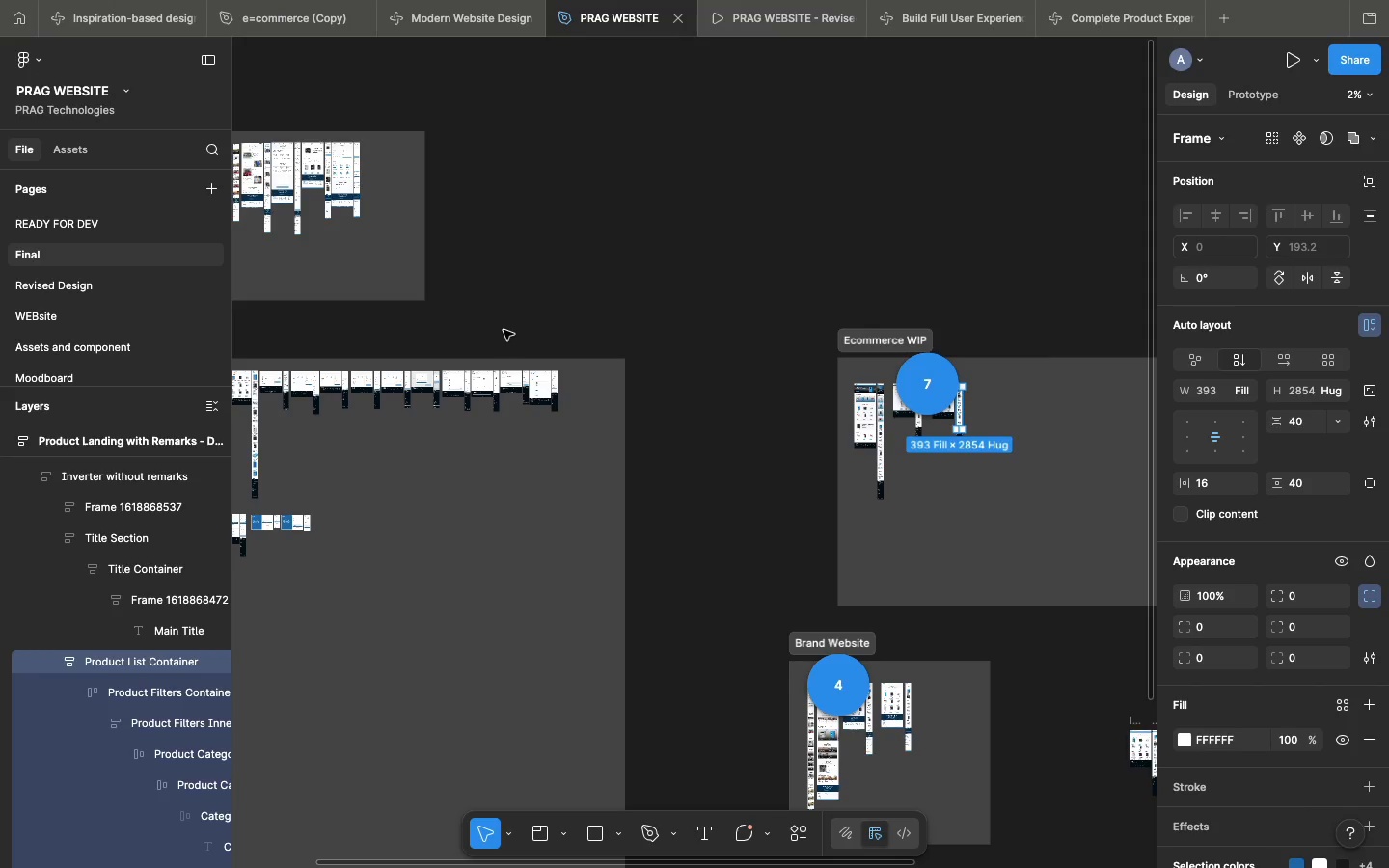 
wait(6.27)
 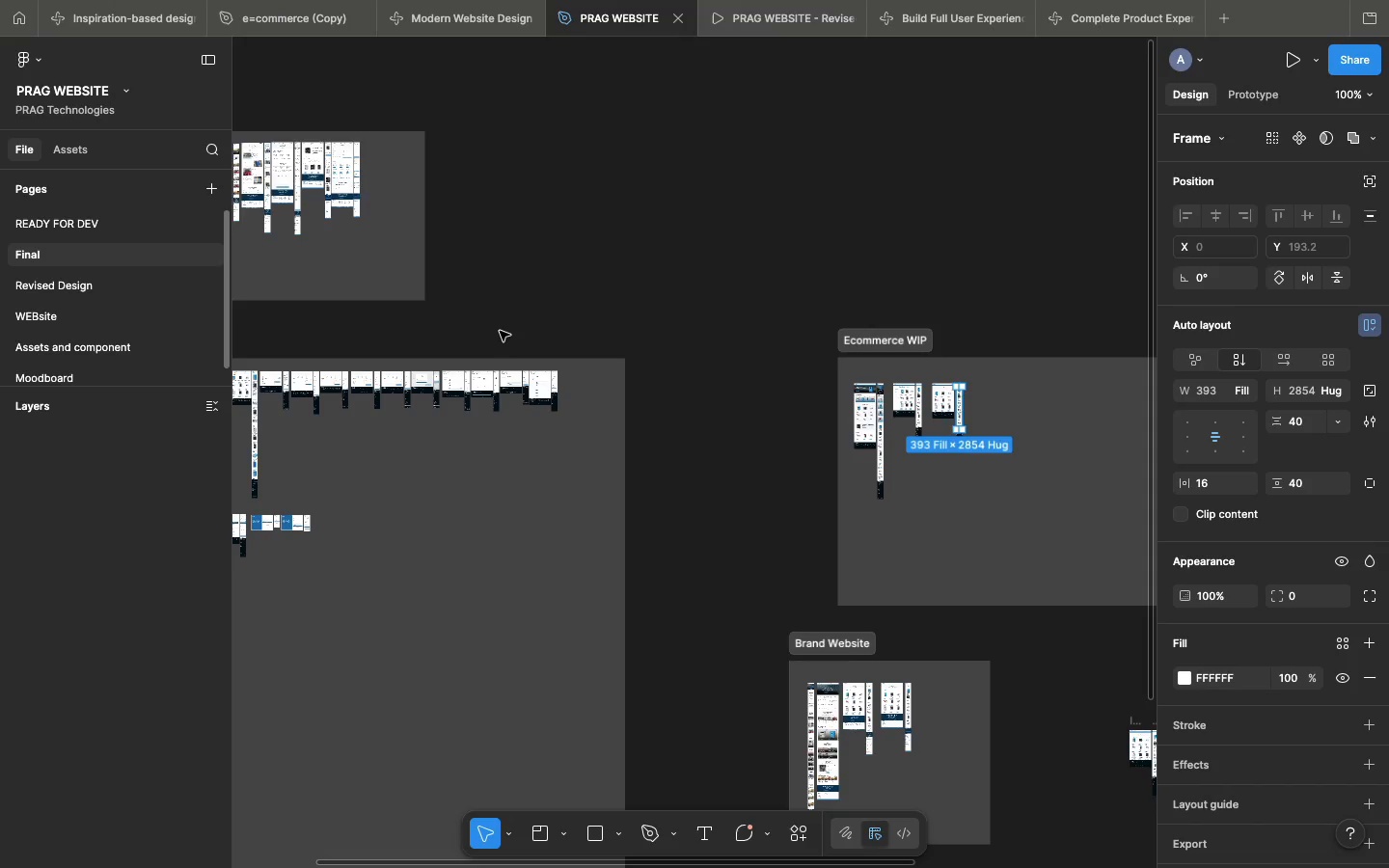 
scroll: coordinate [504, 330], scroll_direction: up, amount: 34.0
 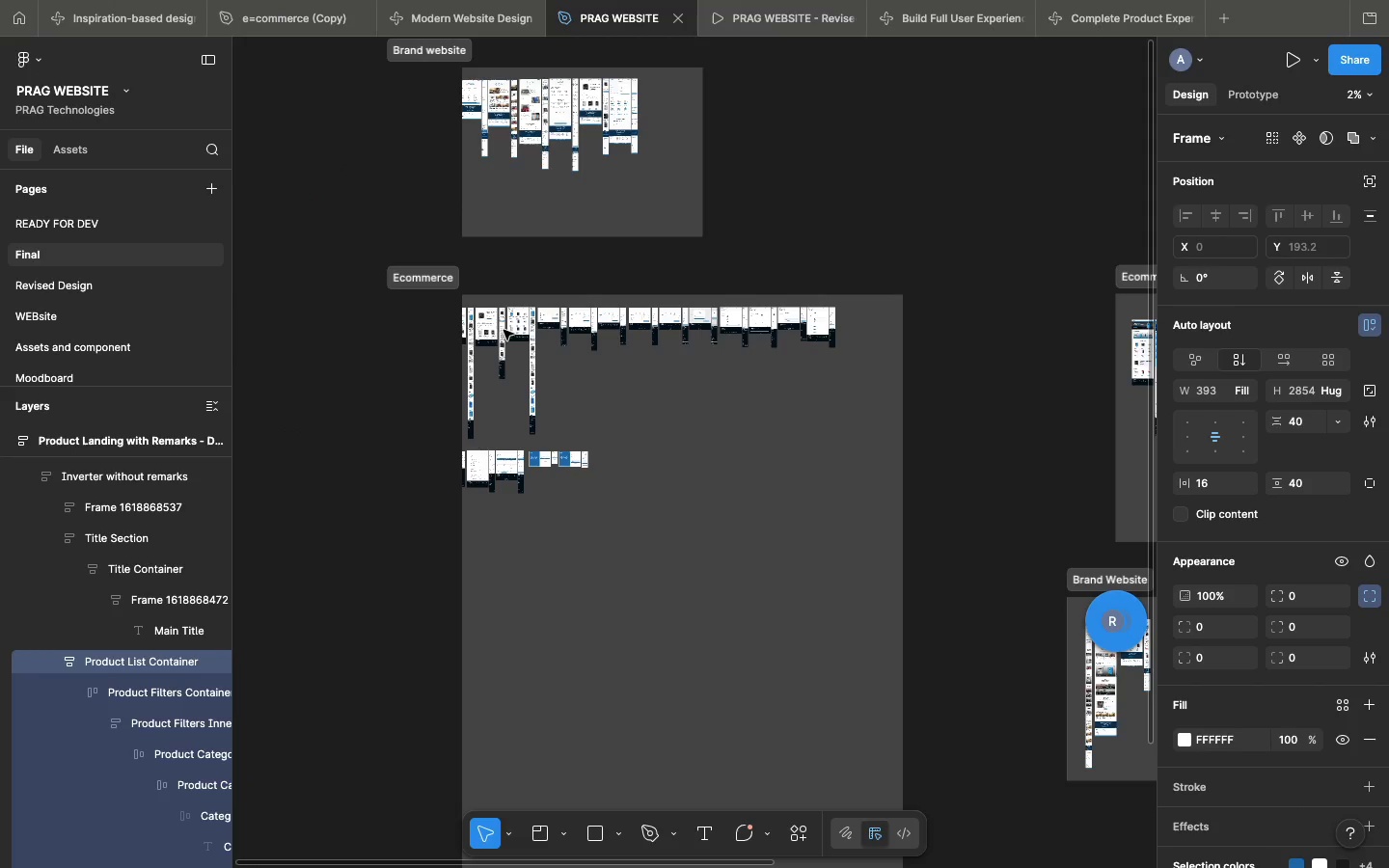 
scroll: coordinate [504, 330], scroll_direction: down, amount: 6.0
 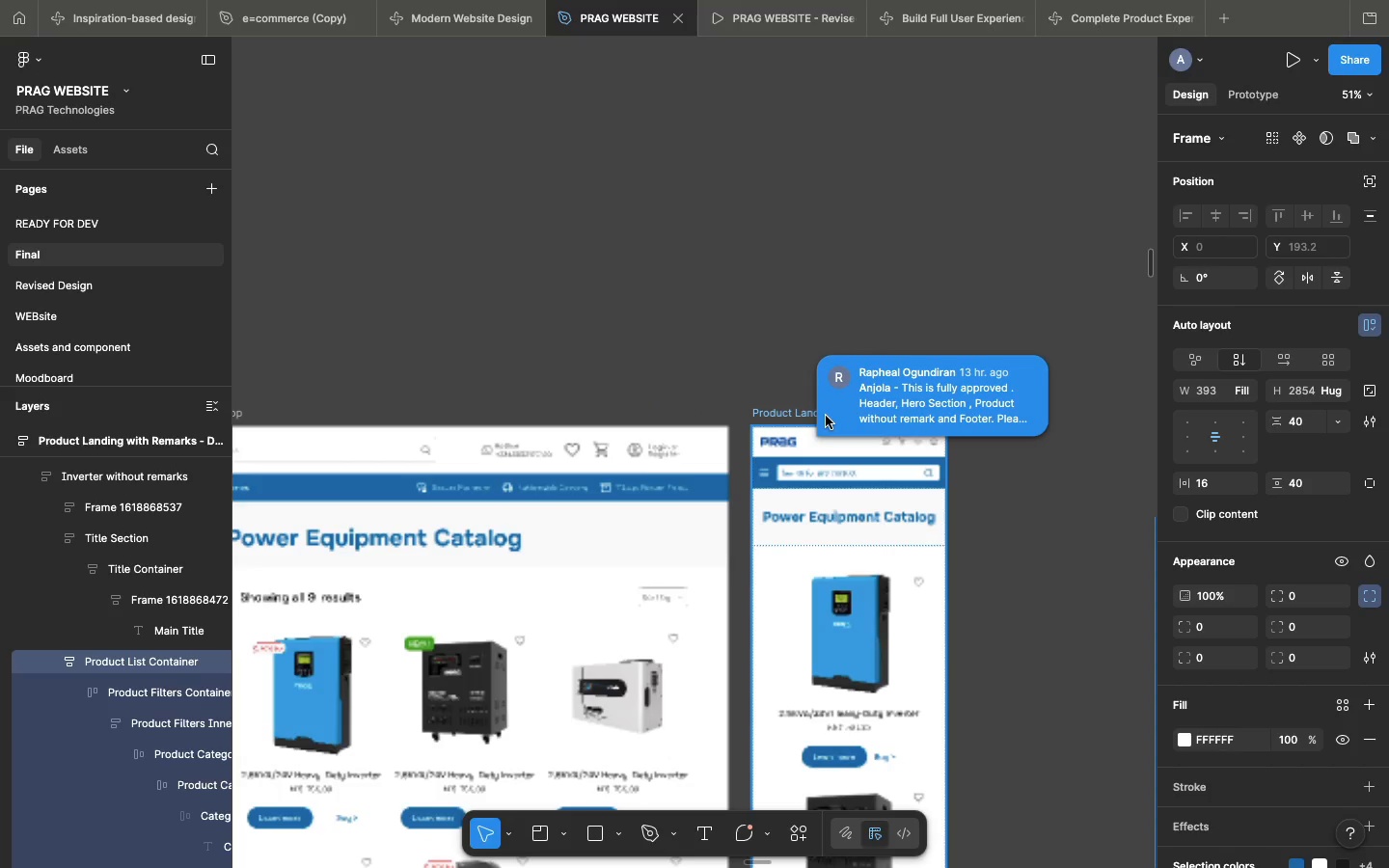 
wait(23.33)
 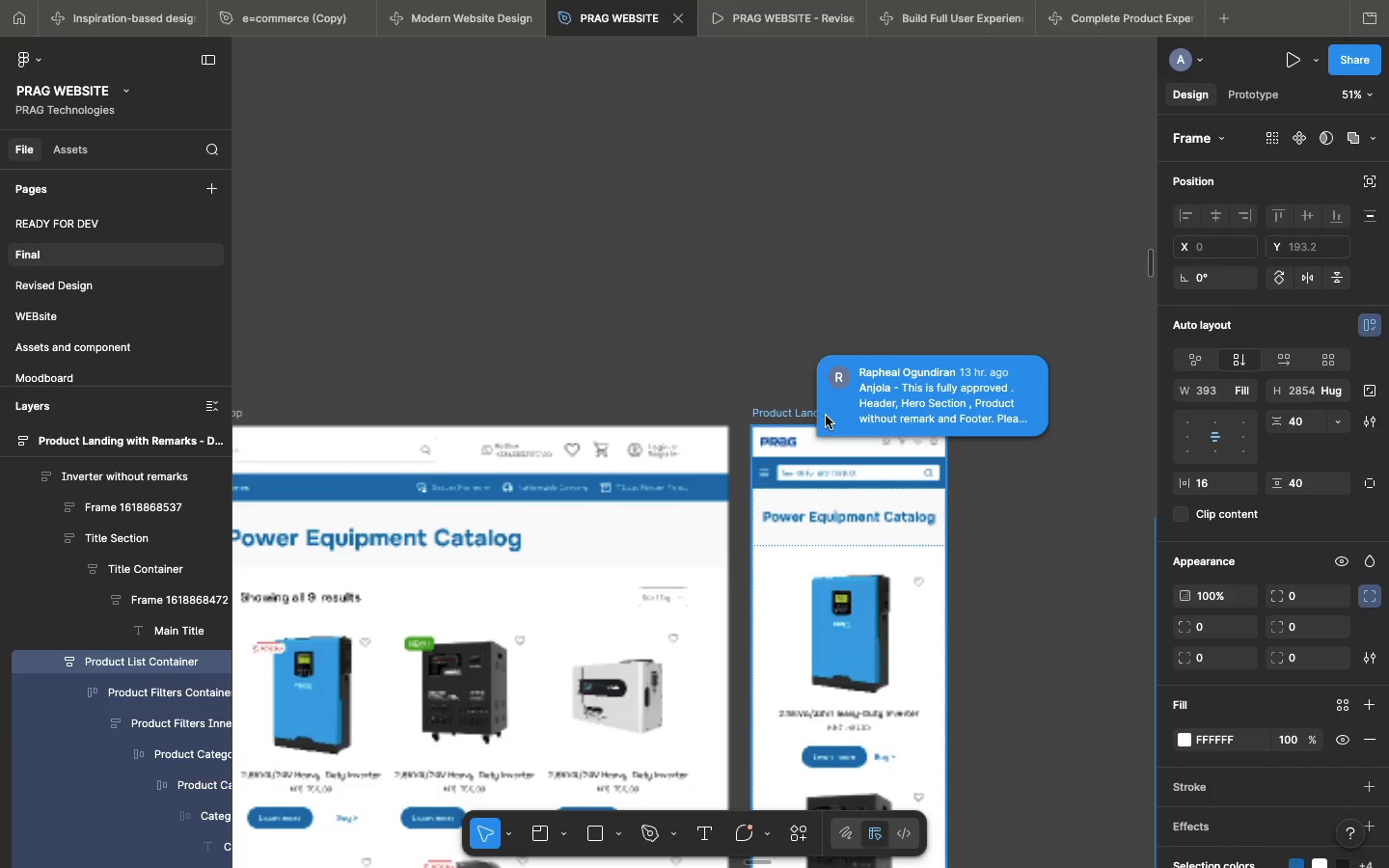 
right_click([826, 416])
 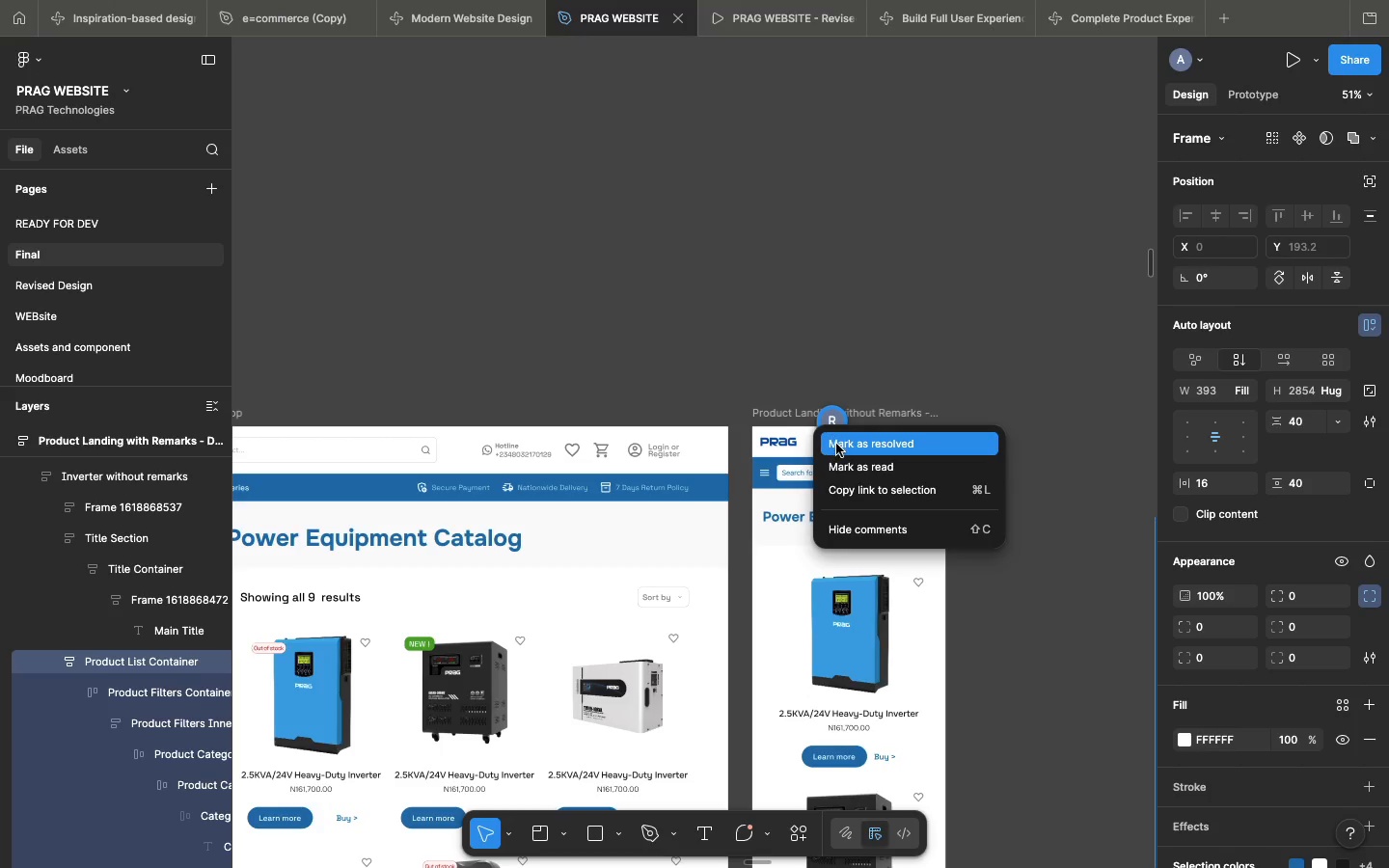 
left_click([836, 444])
 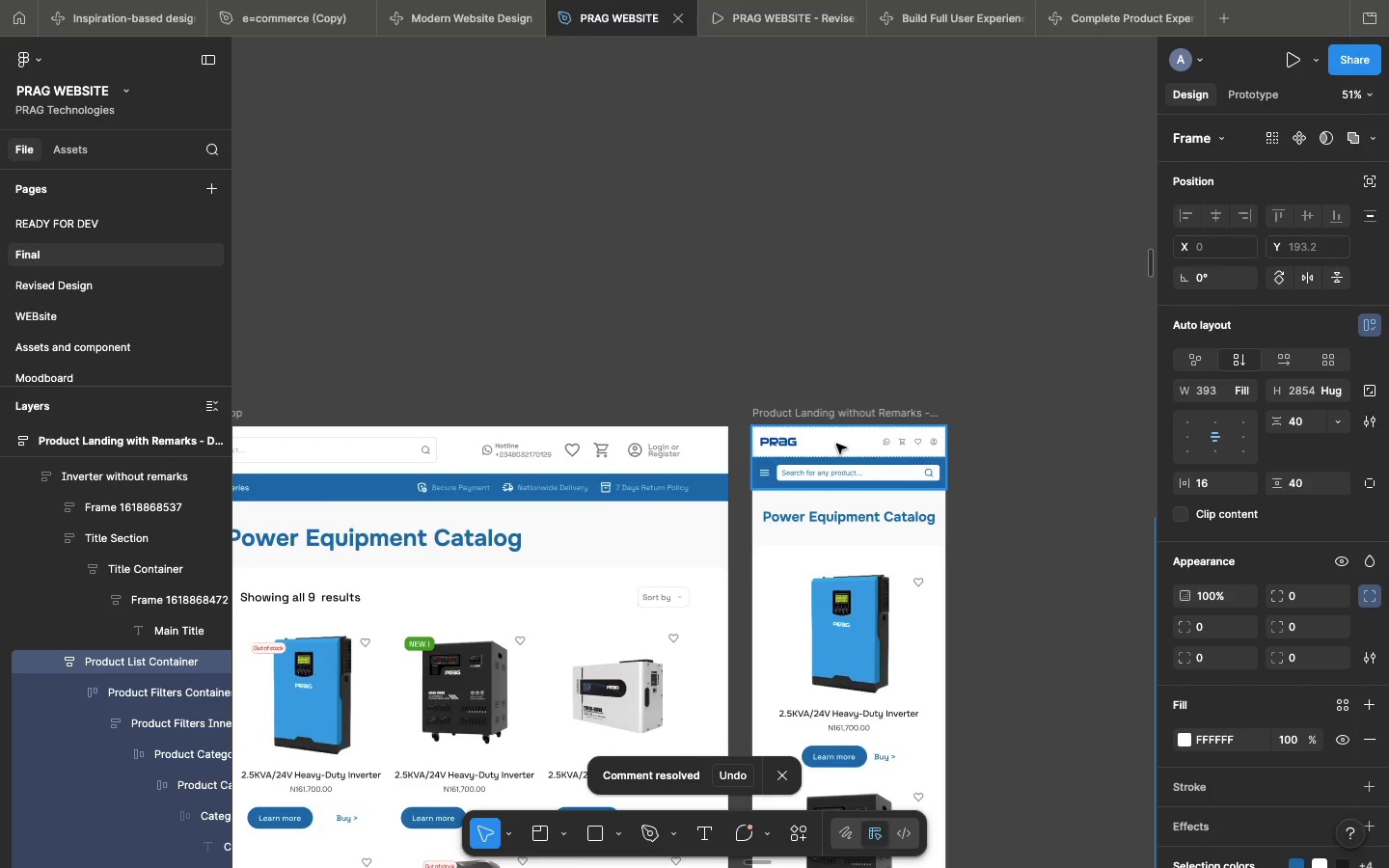 
scroll: coordinate [836, 444], scroll_direction: down, amount: 27.0
 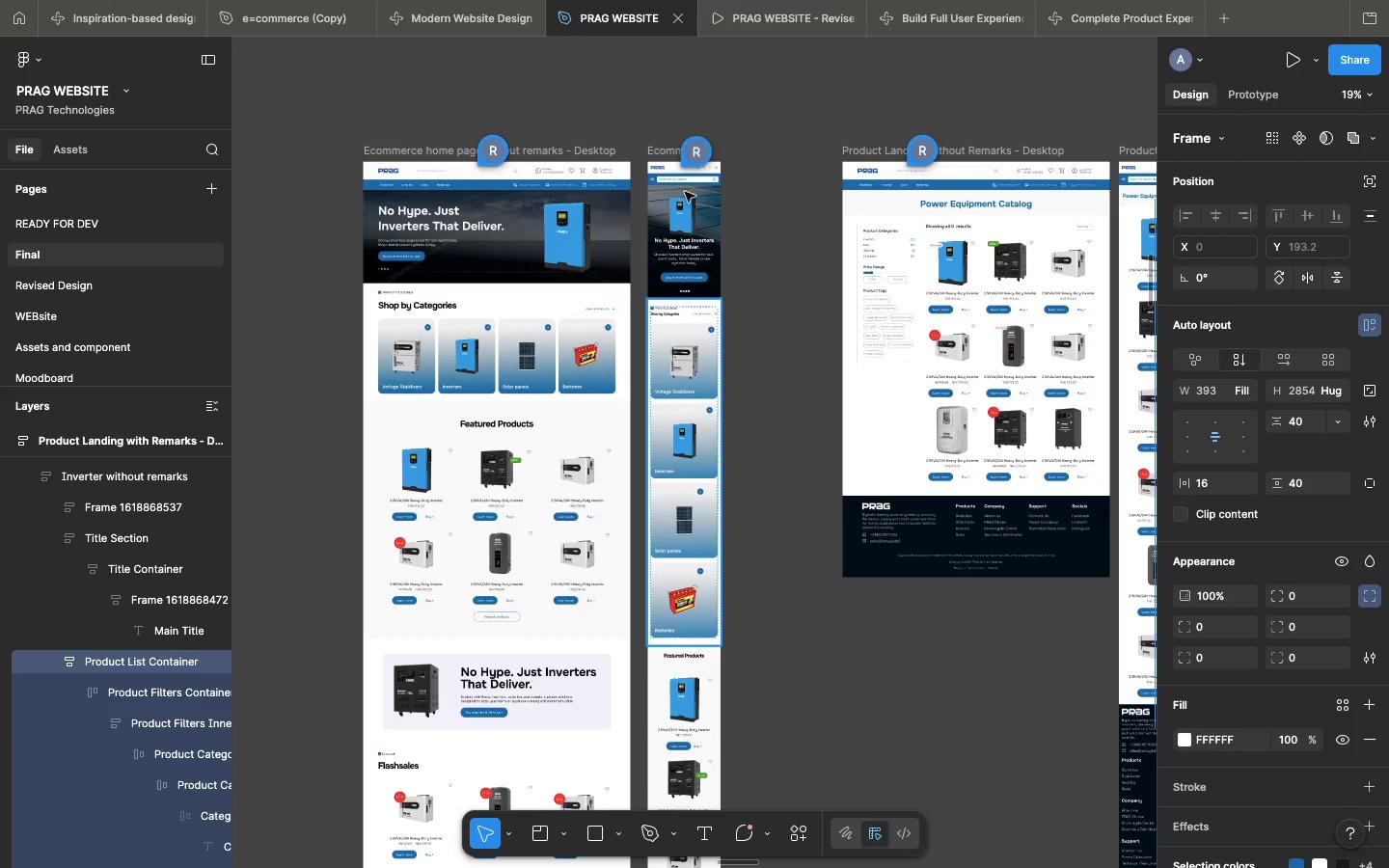 
wait(10.12)
 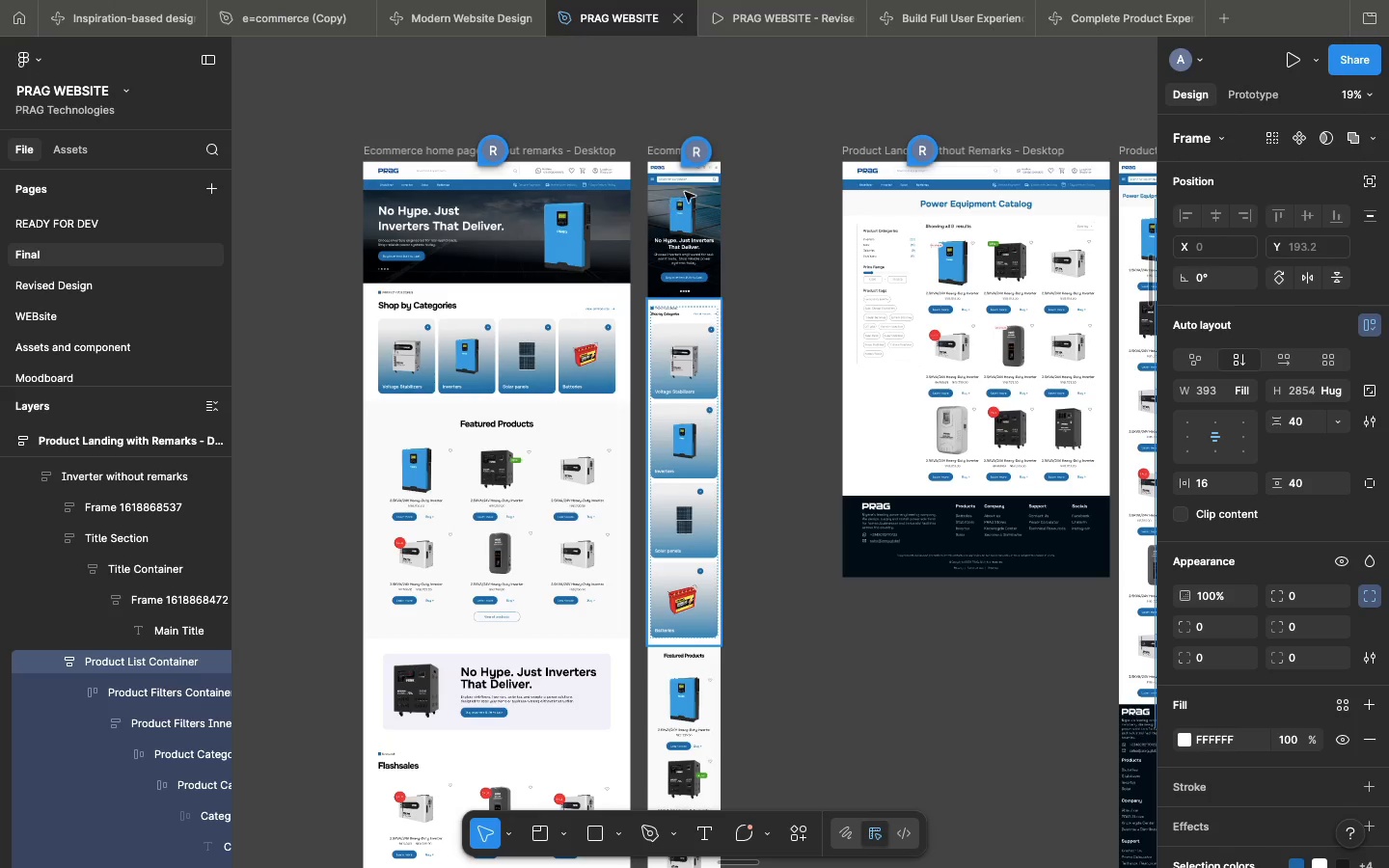 
left_click([495, 147])
 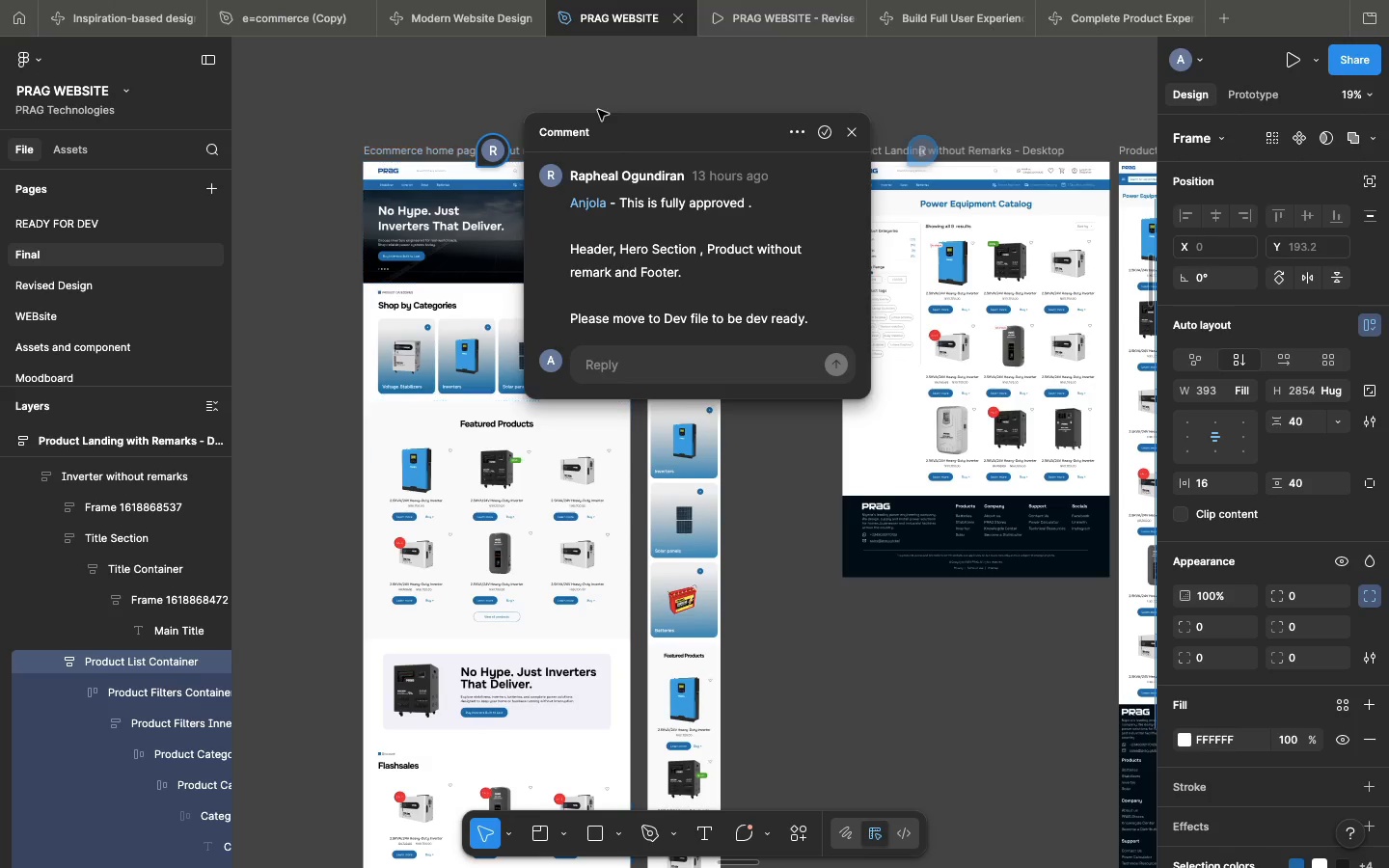 
wait(7.58)
 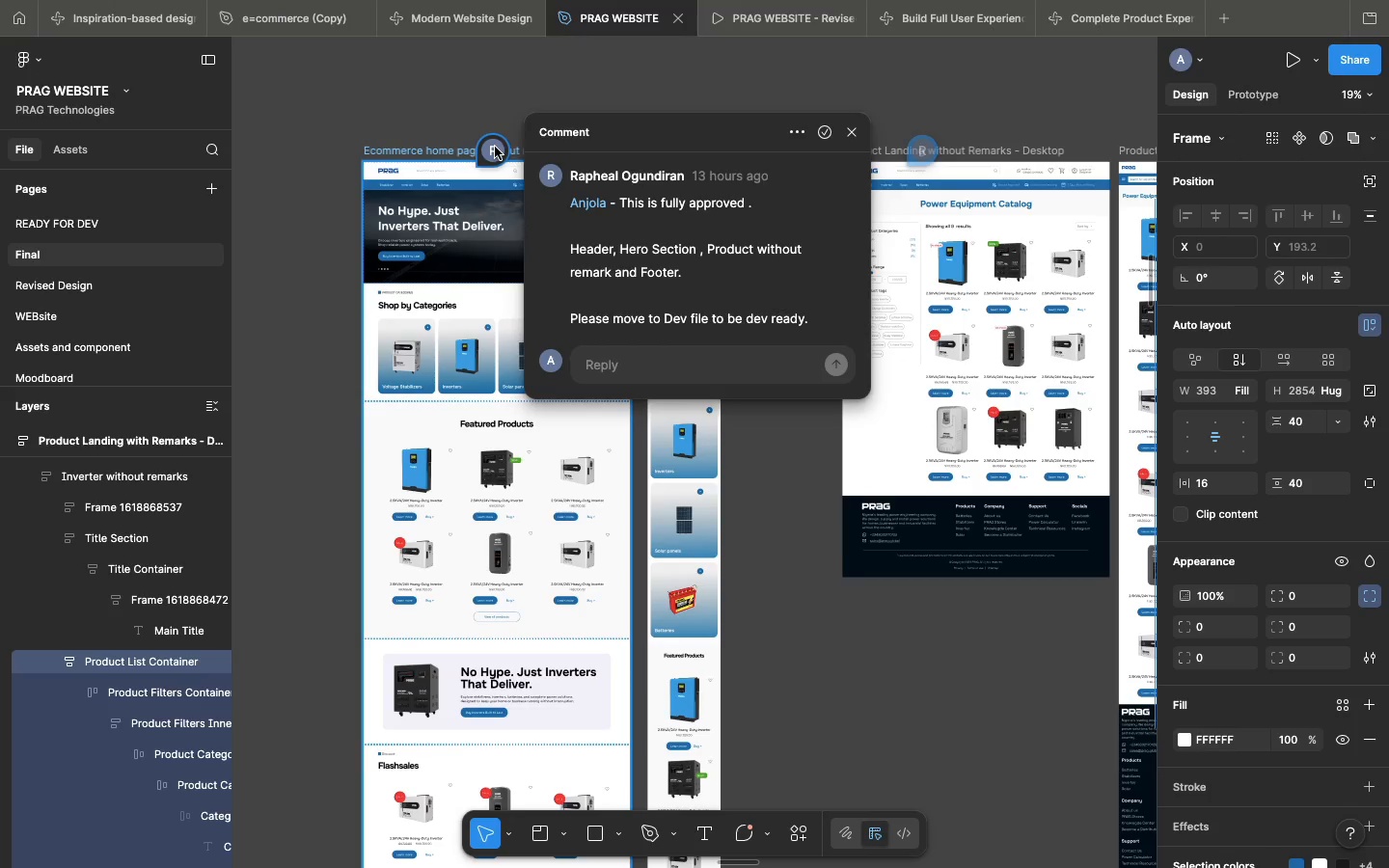 
left_click([594, 98])
 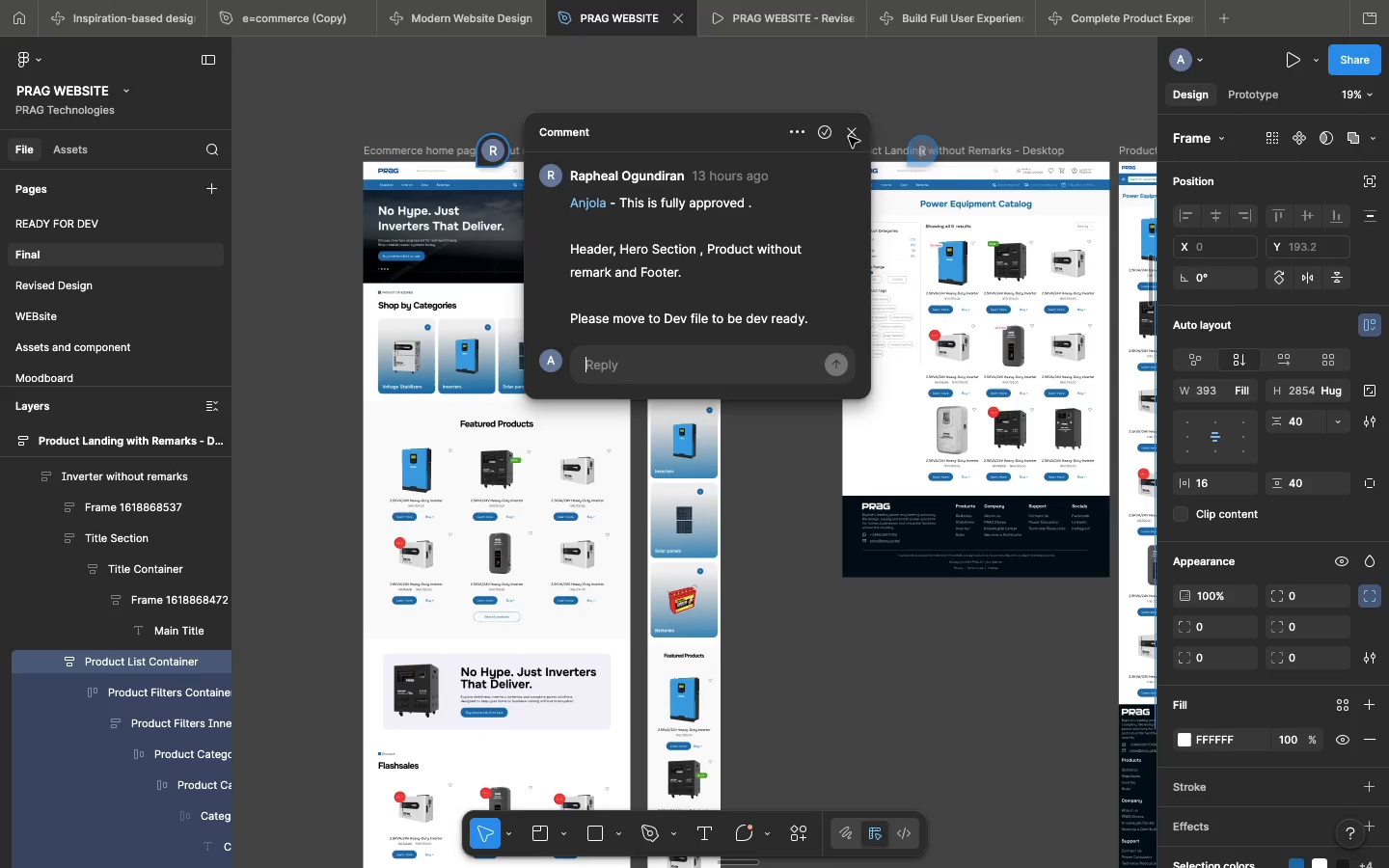 
left_click([849, 137])
 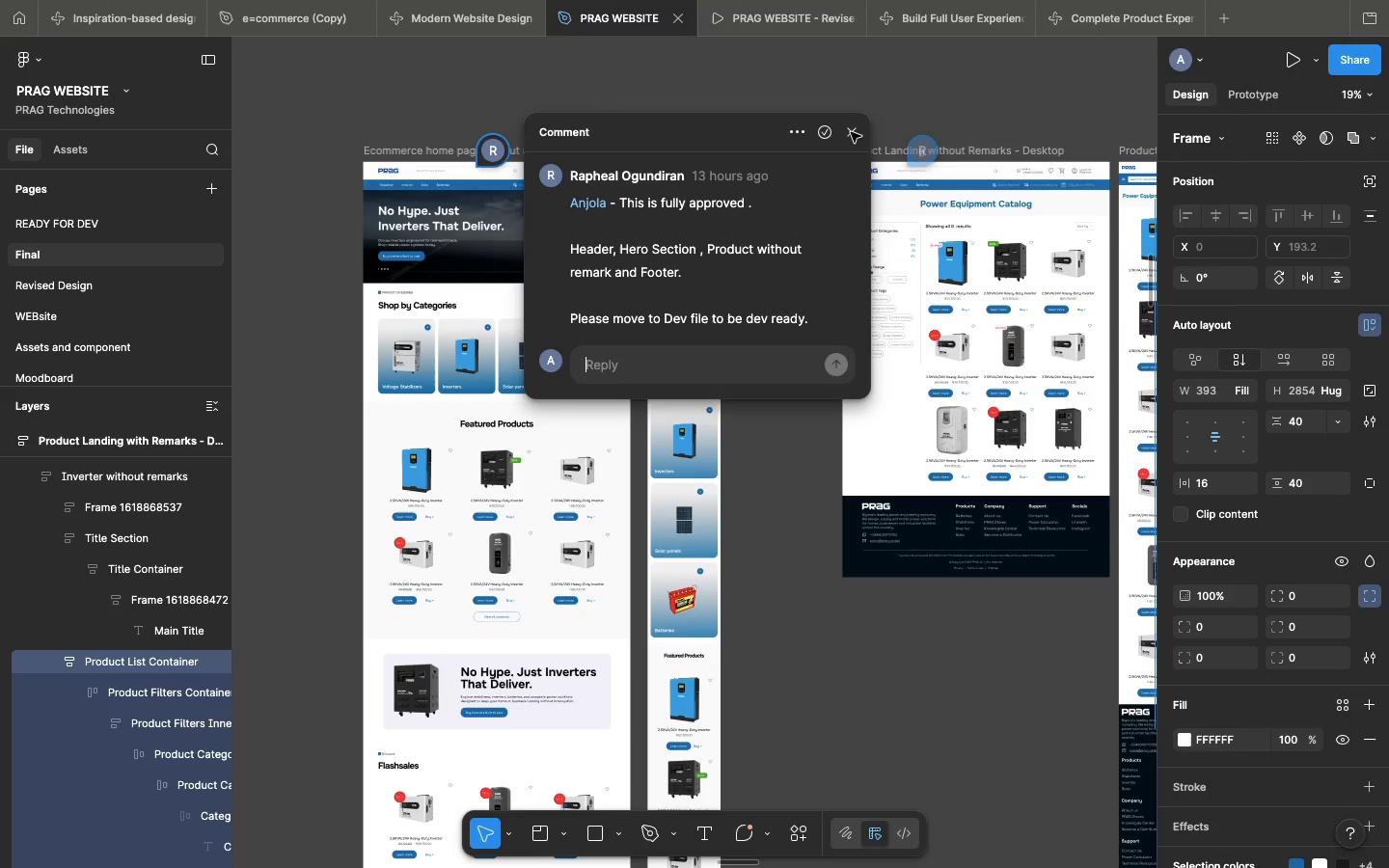 
left_click([851, 132])
 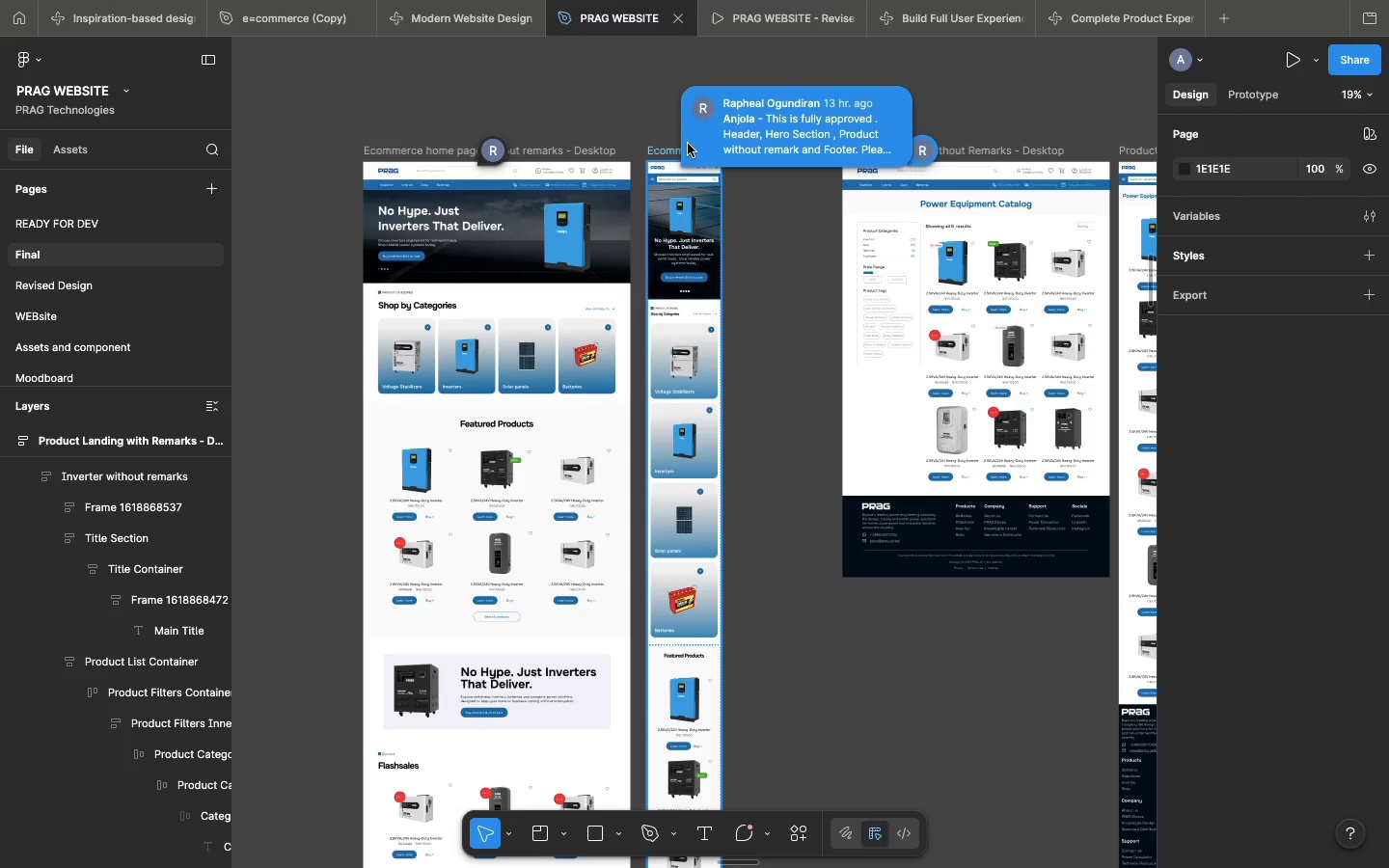 
left_click([757, 317])
 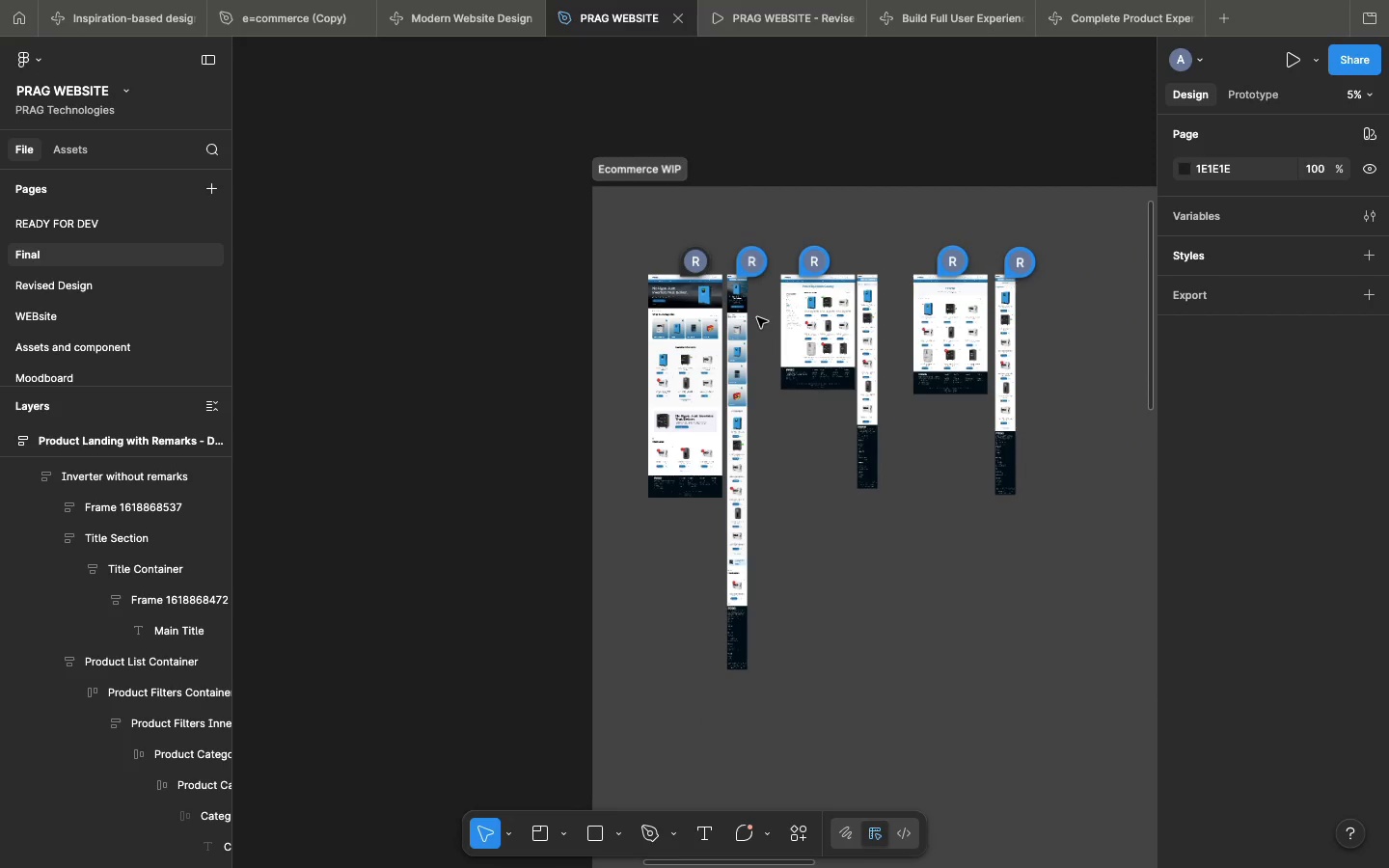 
scroll: coordinate [798, 282], scroll_direction: down, amount: 53.0
 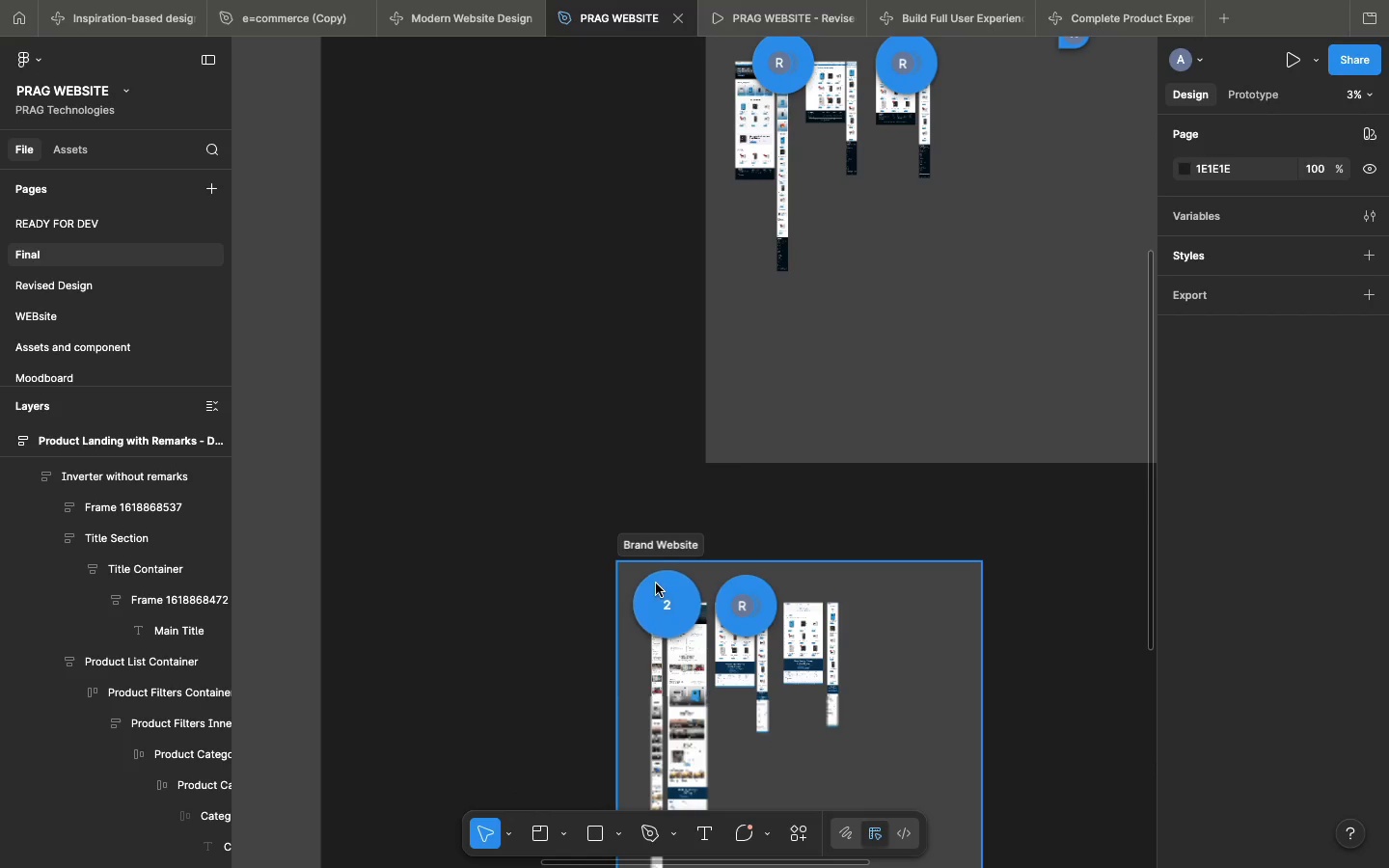 
left_click([656, 583])
 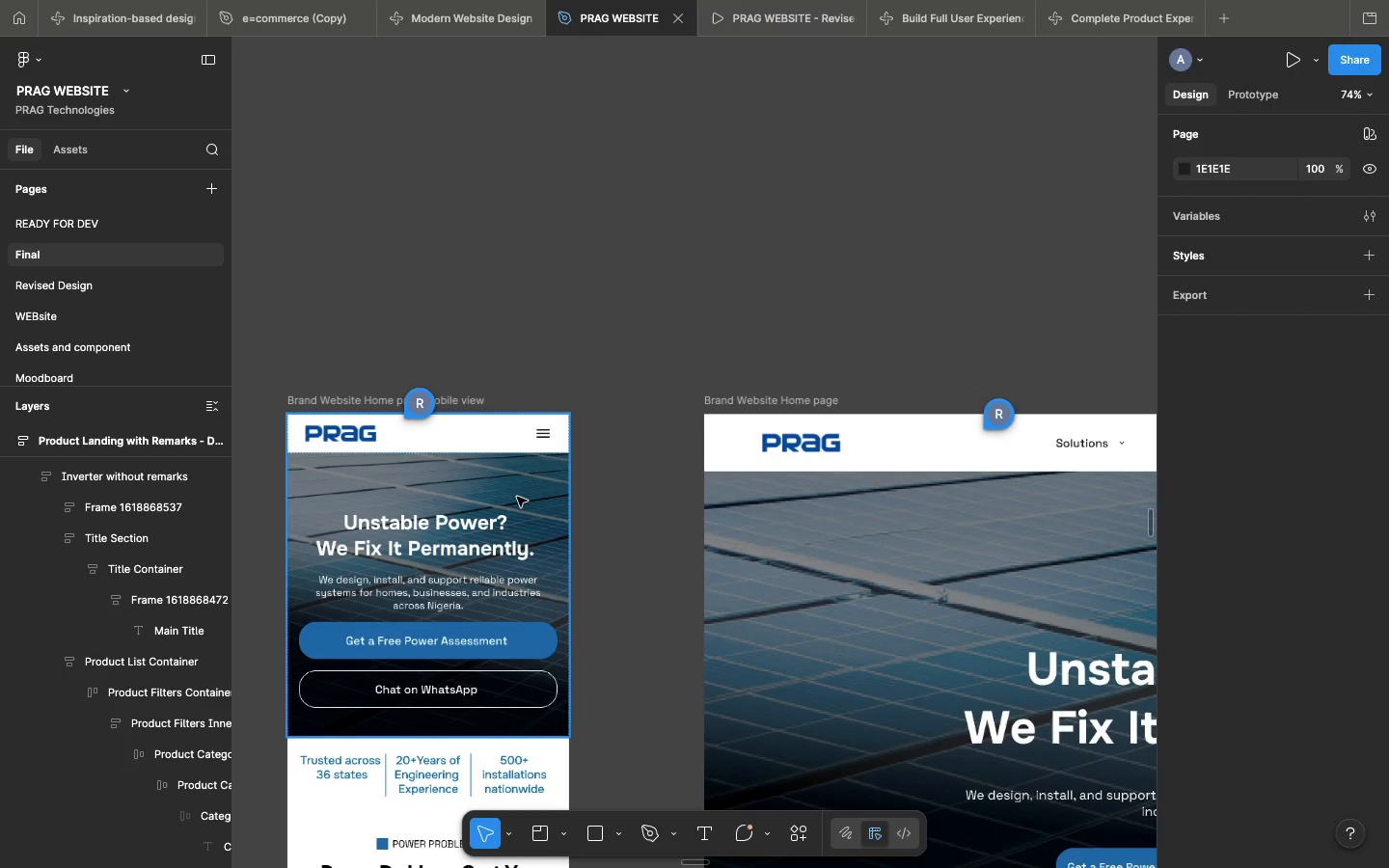 
scroll: coordinate [517, 497], scroll_direction: up, amount: 12.0
 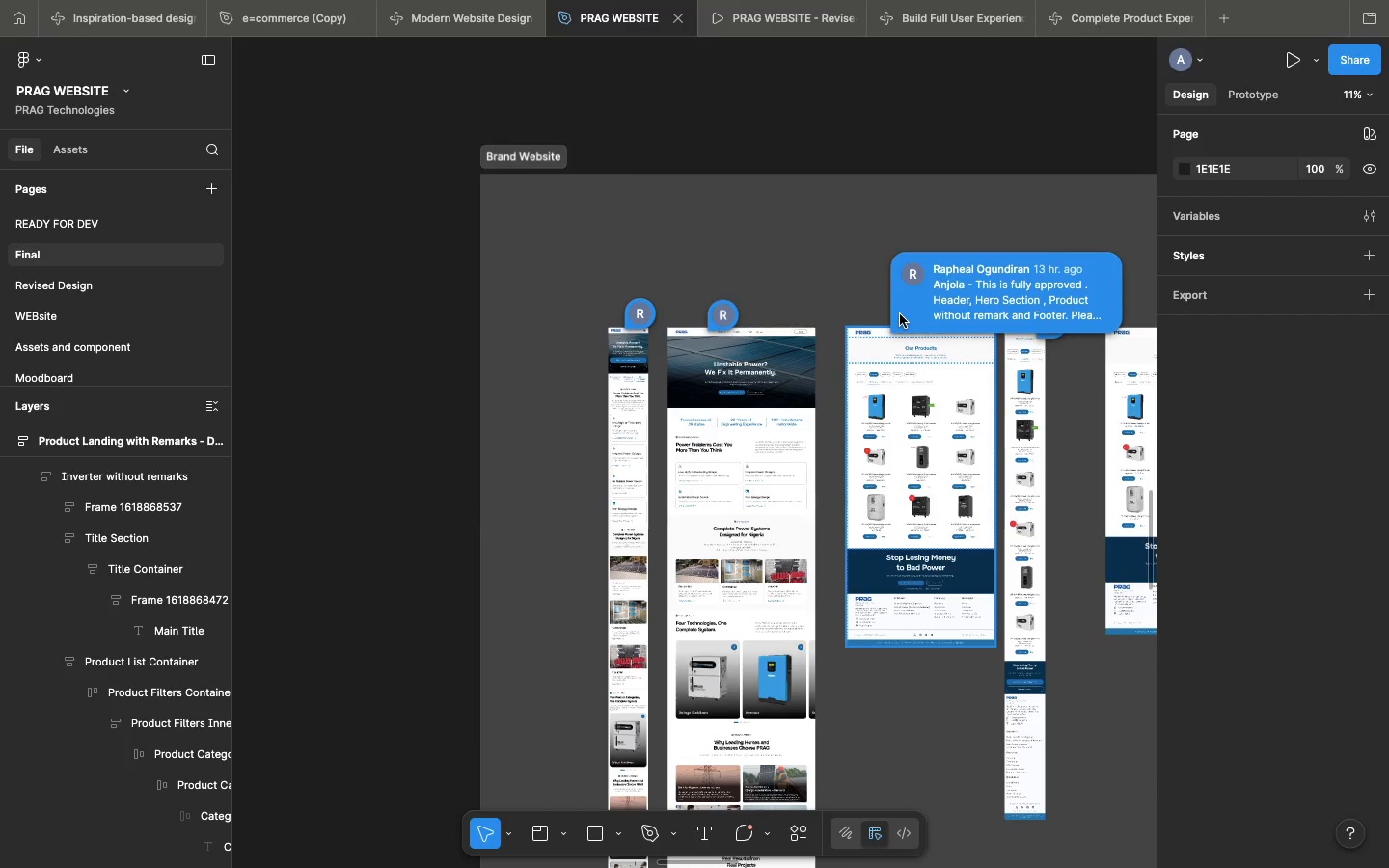 
wait(10.64)
 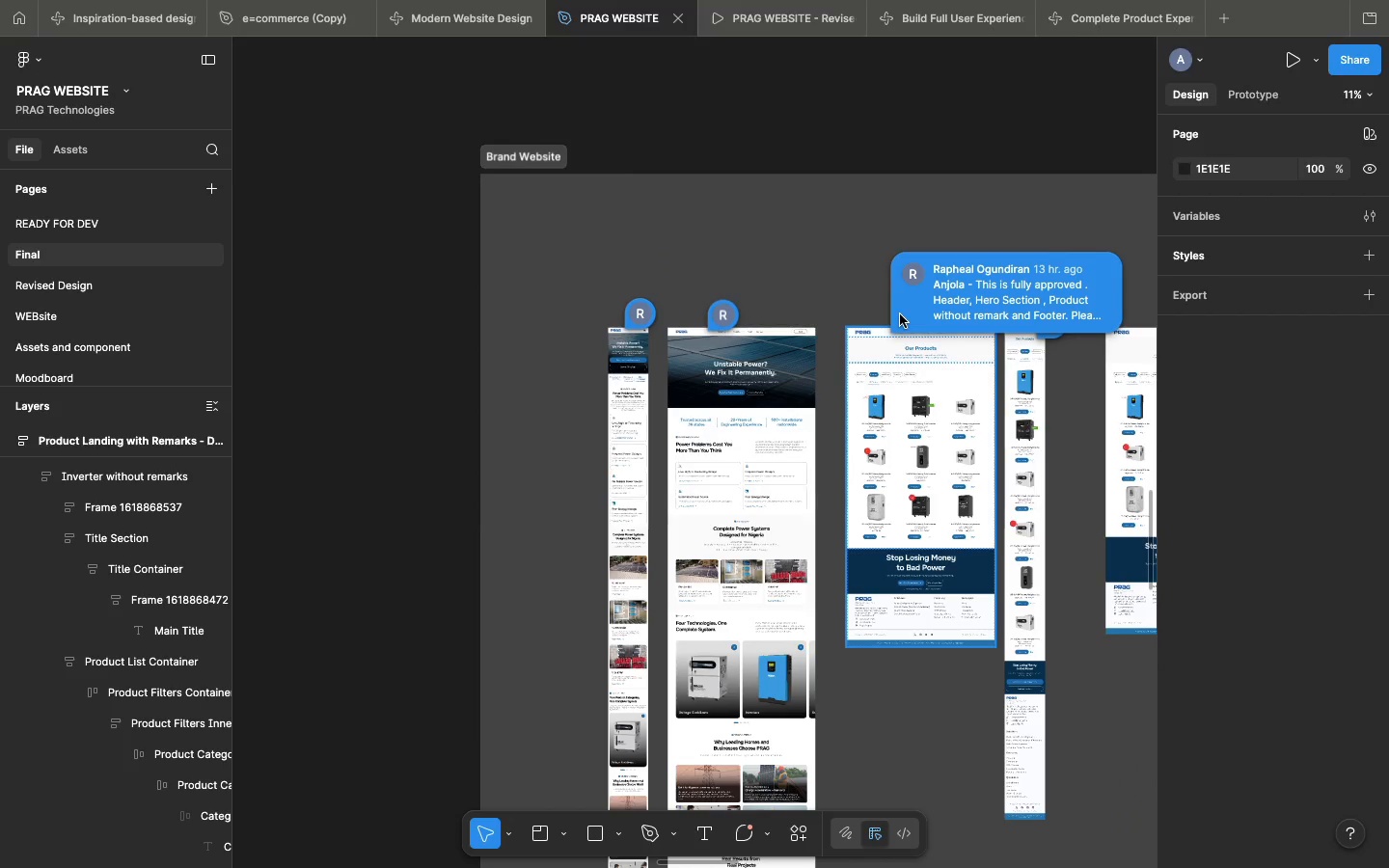 
scroll: coordinate [1049, 325], scroll_direction: down, amount: 24.0
 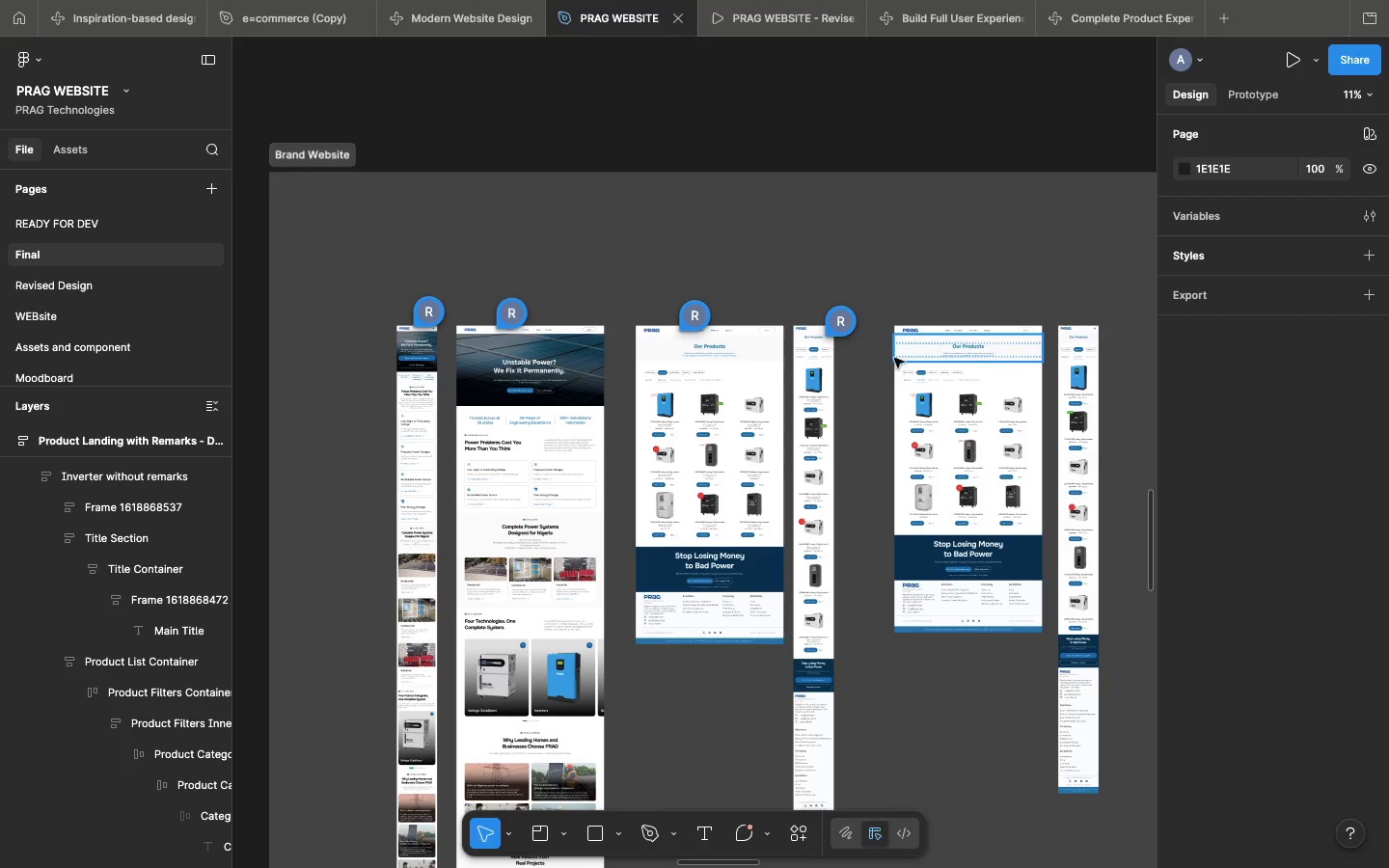 
wait(8.96)
 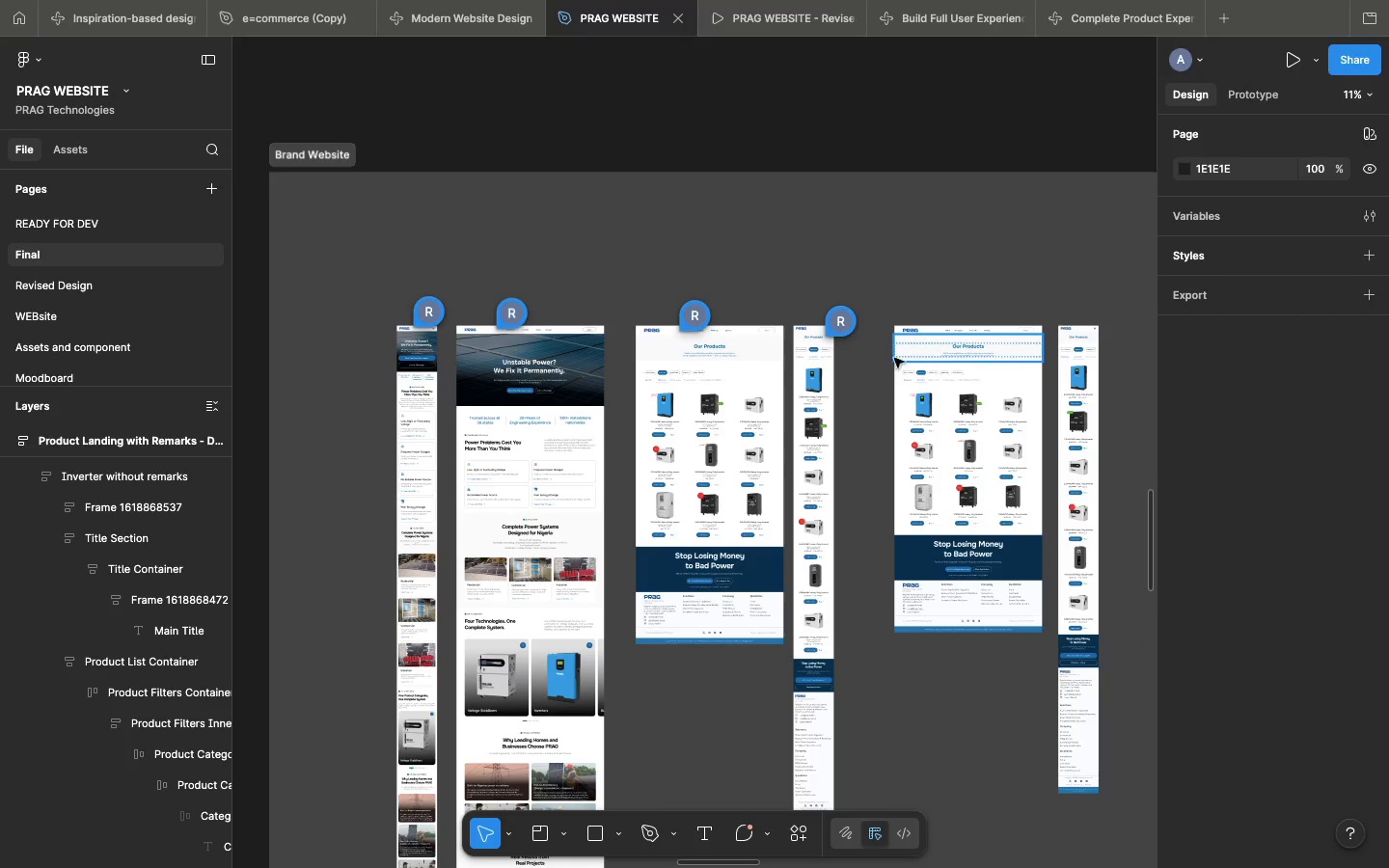 
scroll: coordinate [685, 251], scroll_direction: up, amount: 24.0
 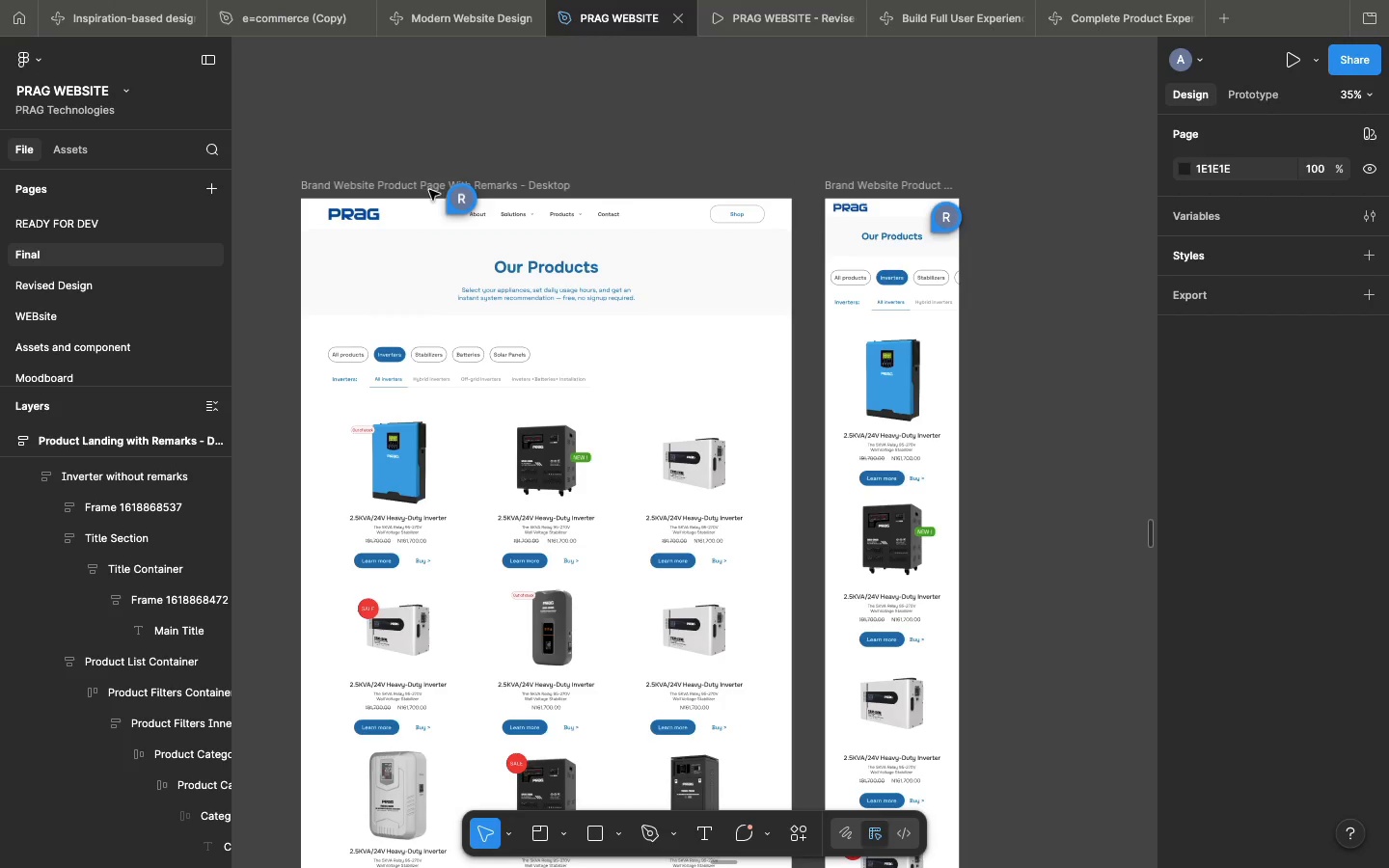 
mouse_move([472, 220])
 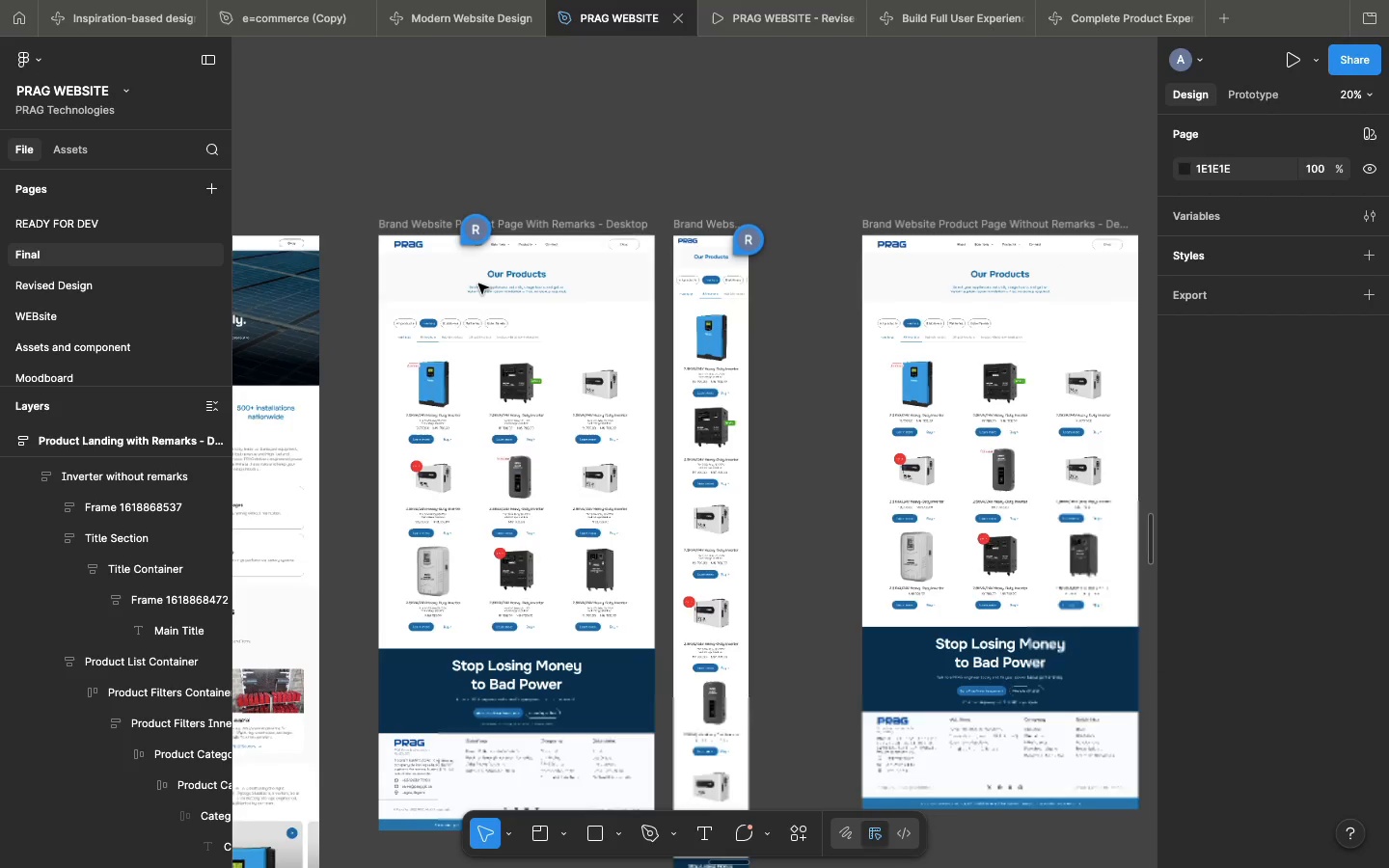 
scroll: coordinate [478, 284], scroll_direction: down, amount: 24.0
 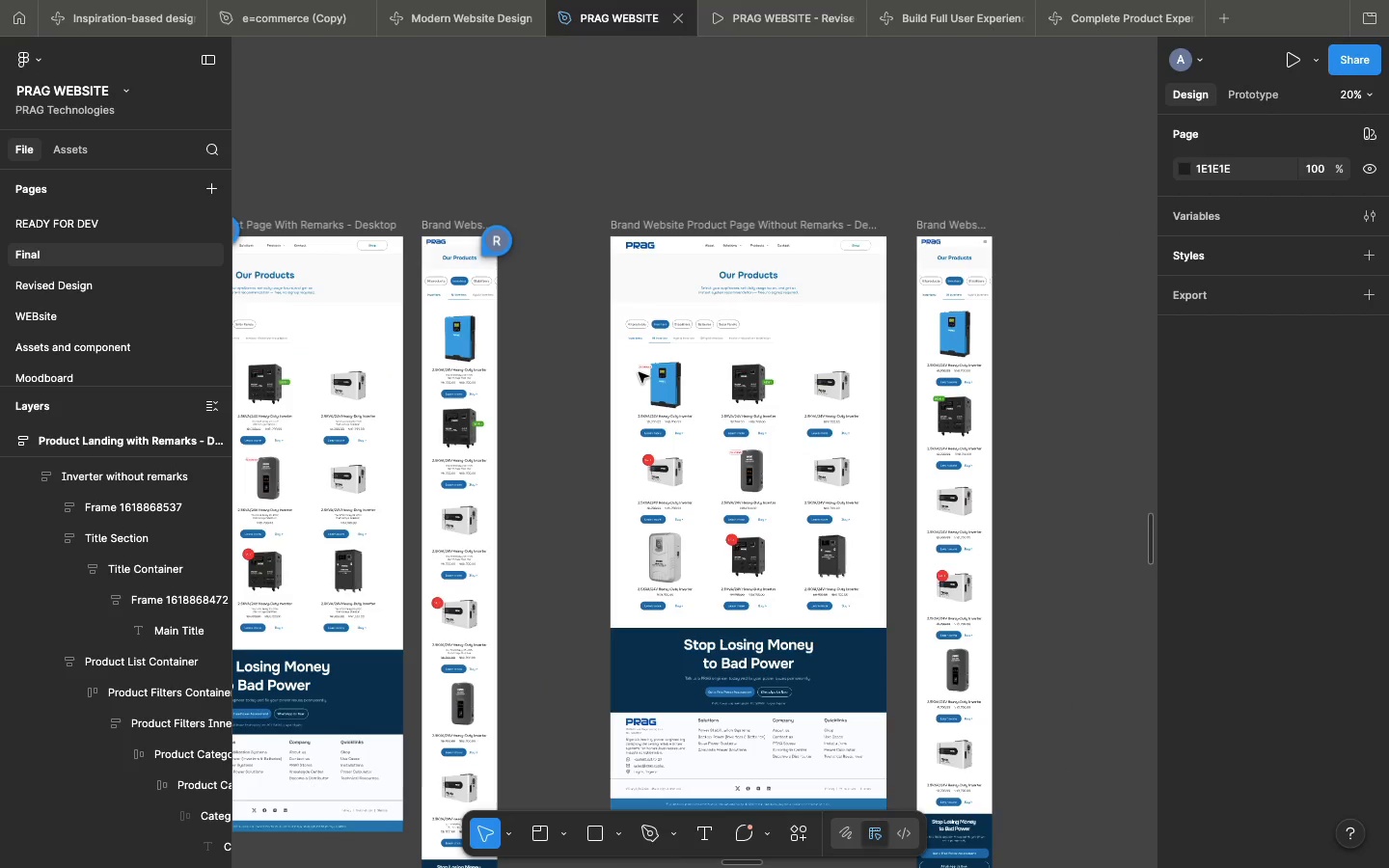 
mouse_move([640, 335])
 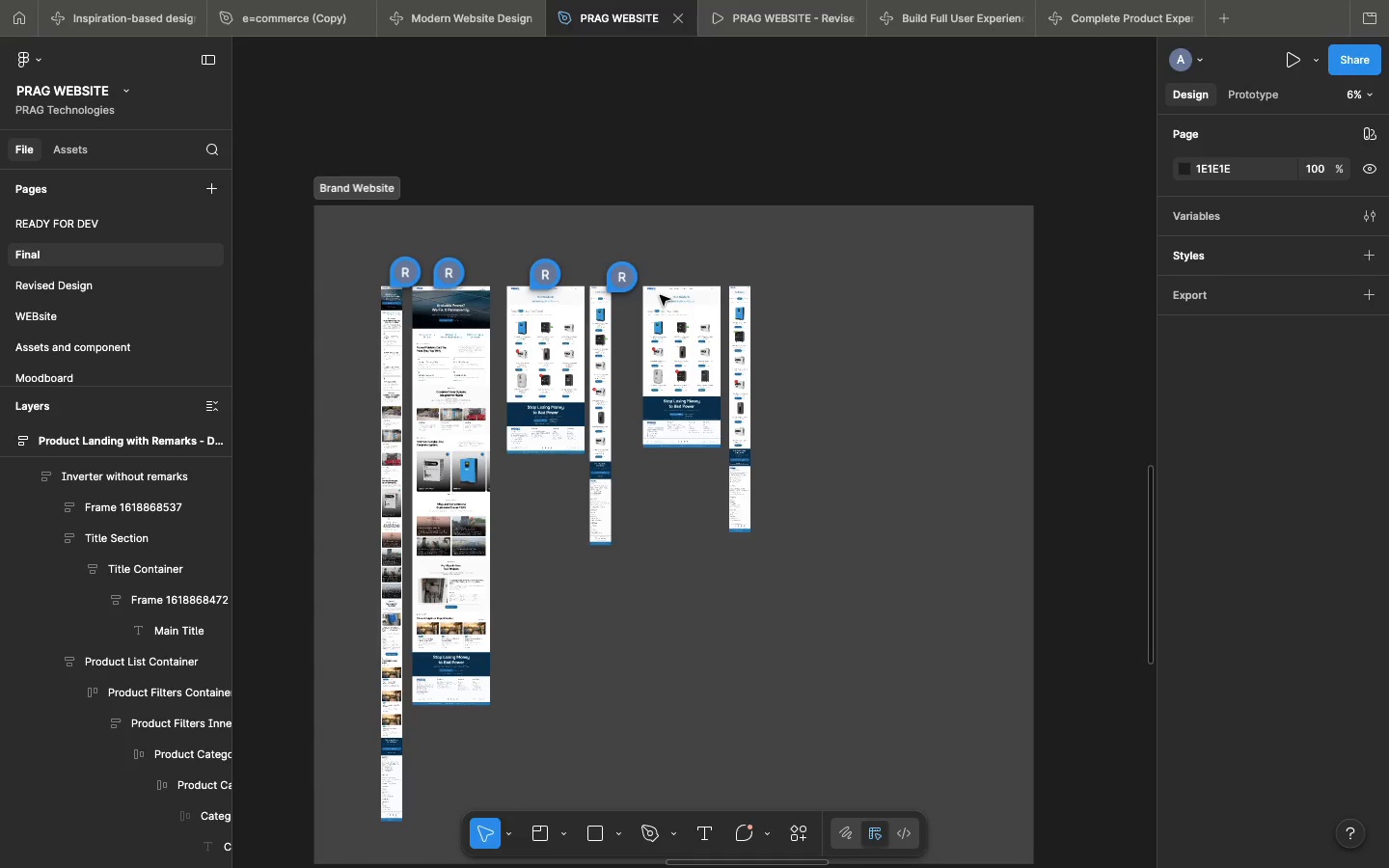 
scroll: coordinate [660, 295], scroll_direction: up, amount: 119.0
 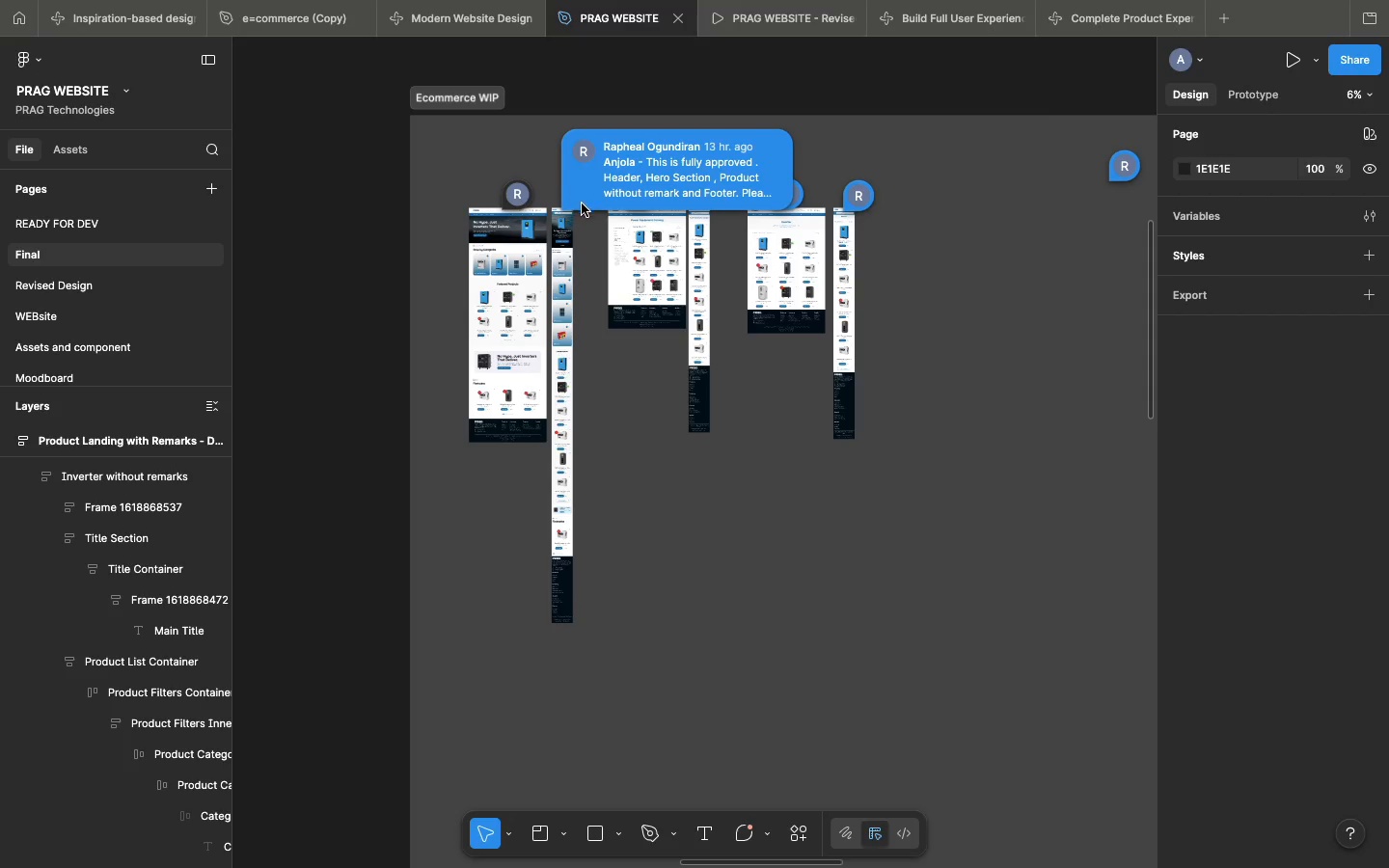 
scroll: coordinate [582, 203], scroll_direction: down, amount: 6.0
 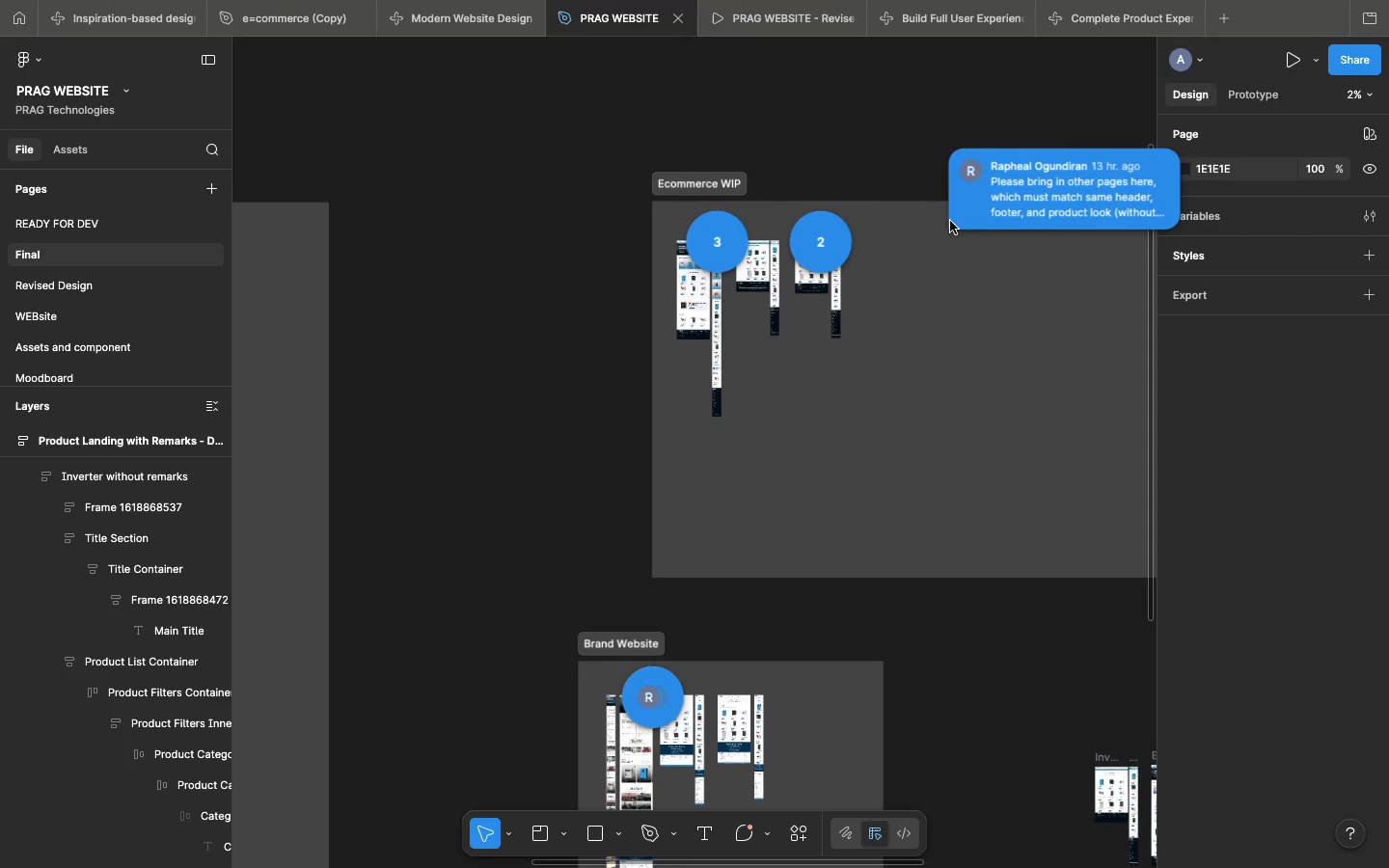 
wait(7.05)
 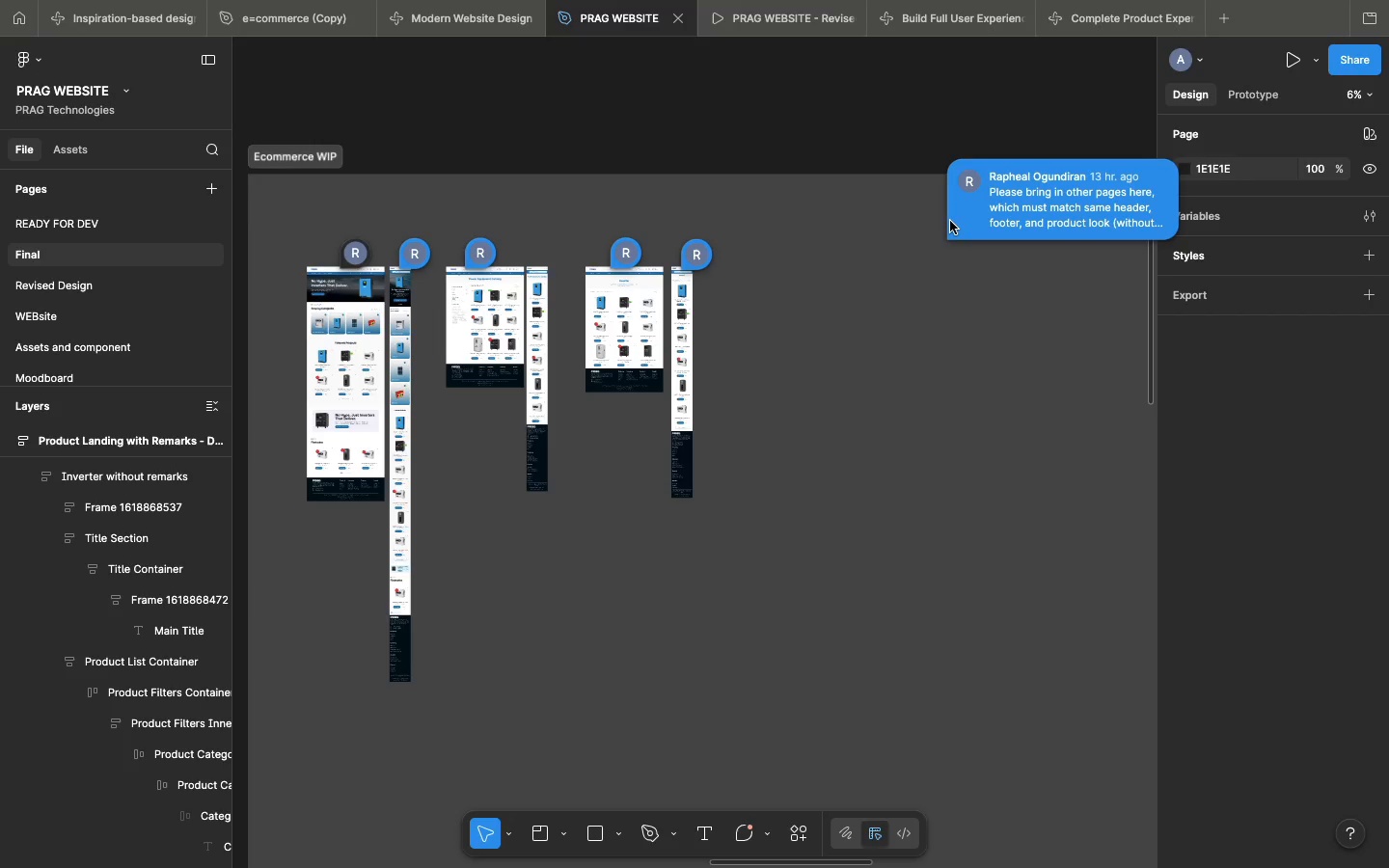 
scroll: coordinate [946, 231], scroll_direction: up, amount: 68.0
 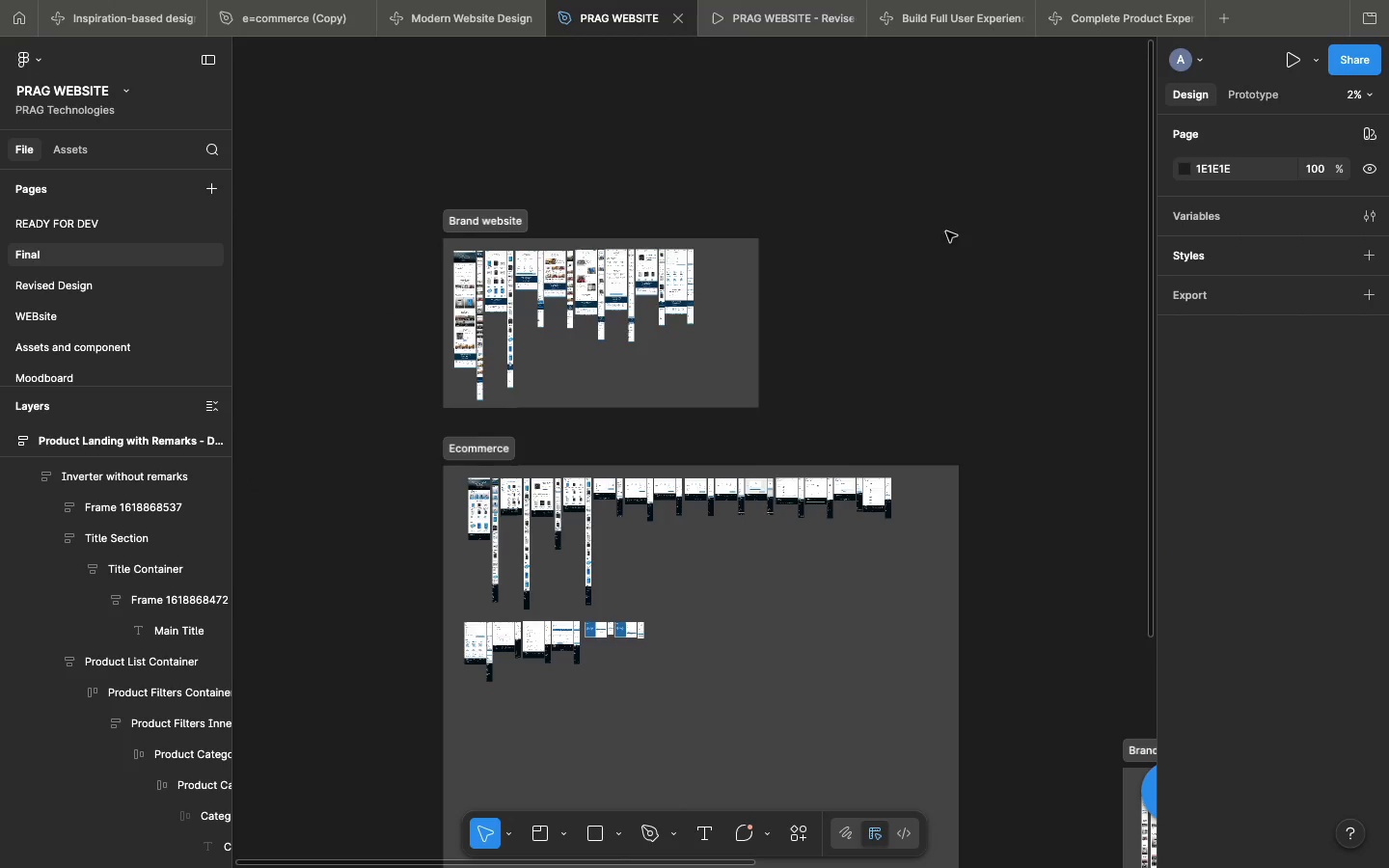 
scroll: coordinate [946, 231], scroll_direction: down, amount: 16.0
 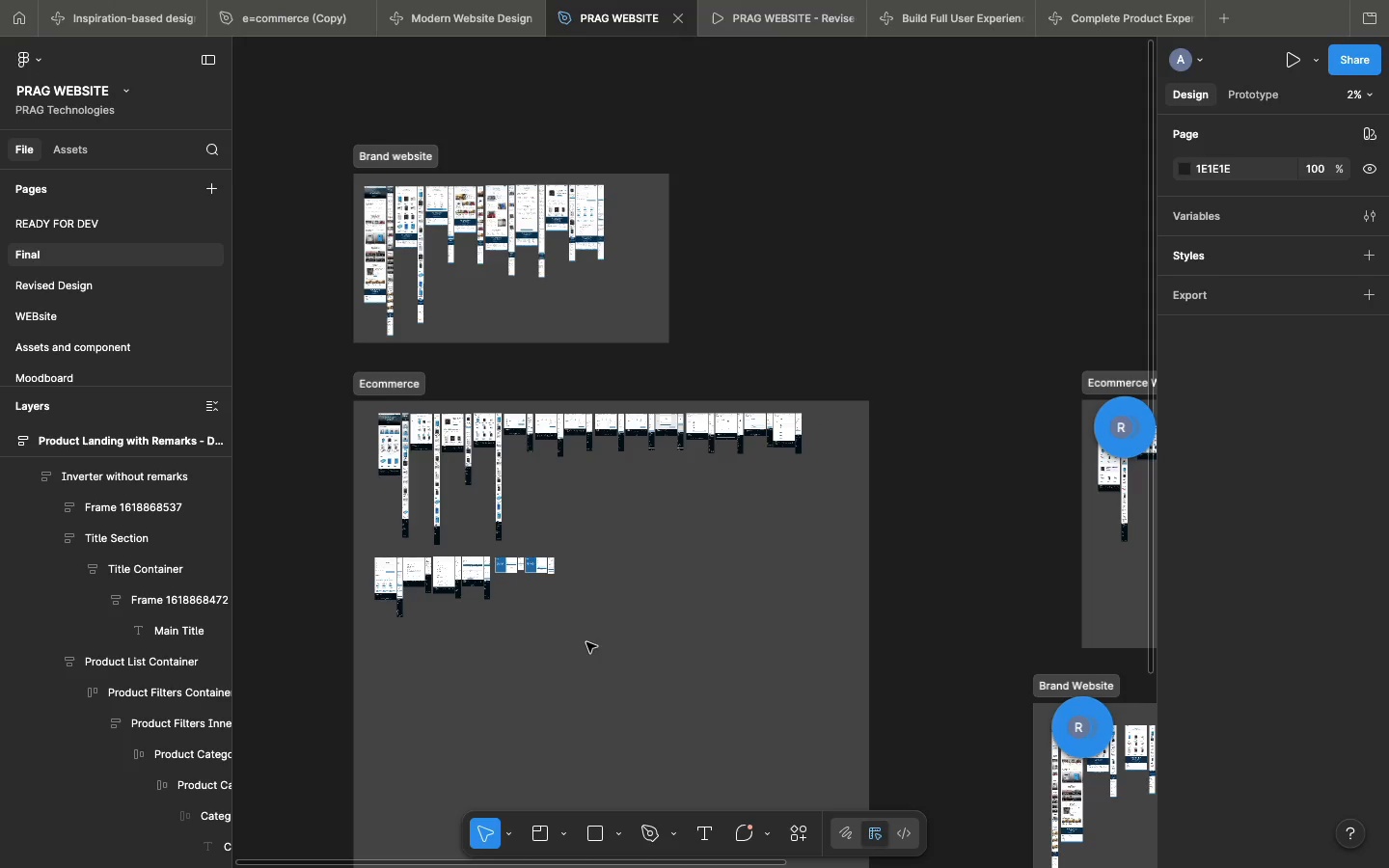 
left_click_drag(start_coordinate=[577, 643], to_coordinate=[606, 647])
 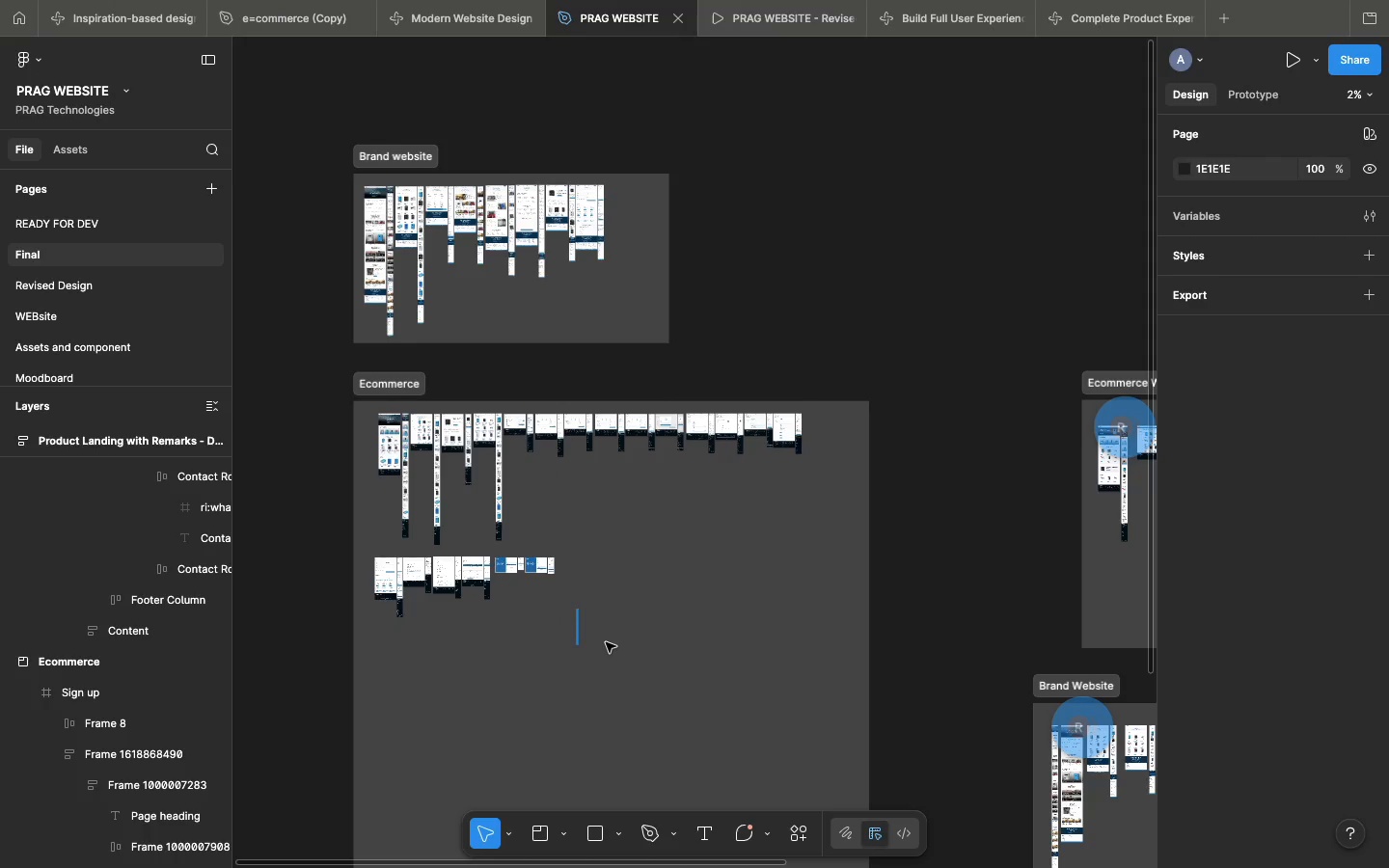 
left_click([606, 642])
 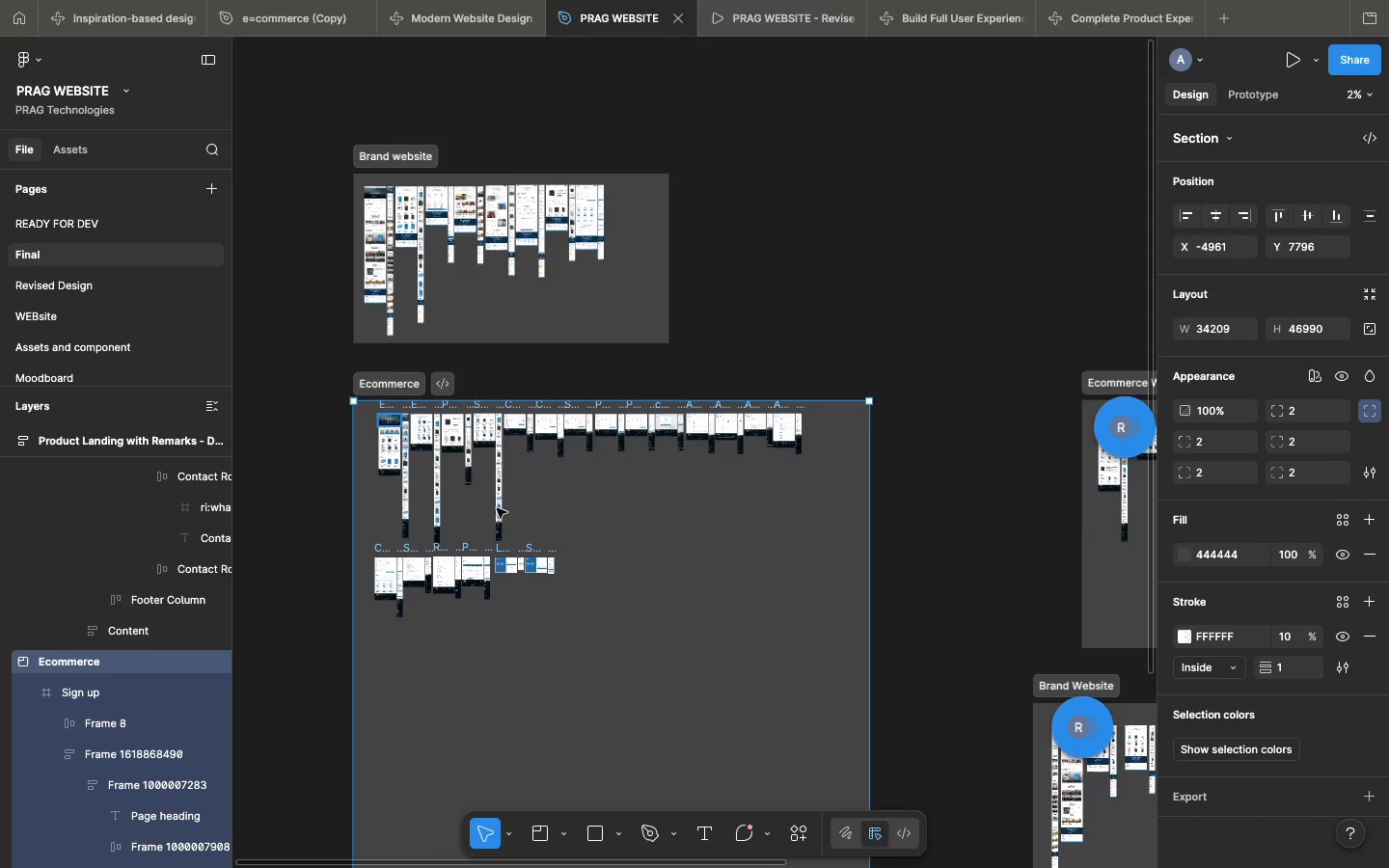 
wait(5.06)
 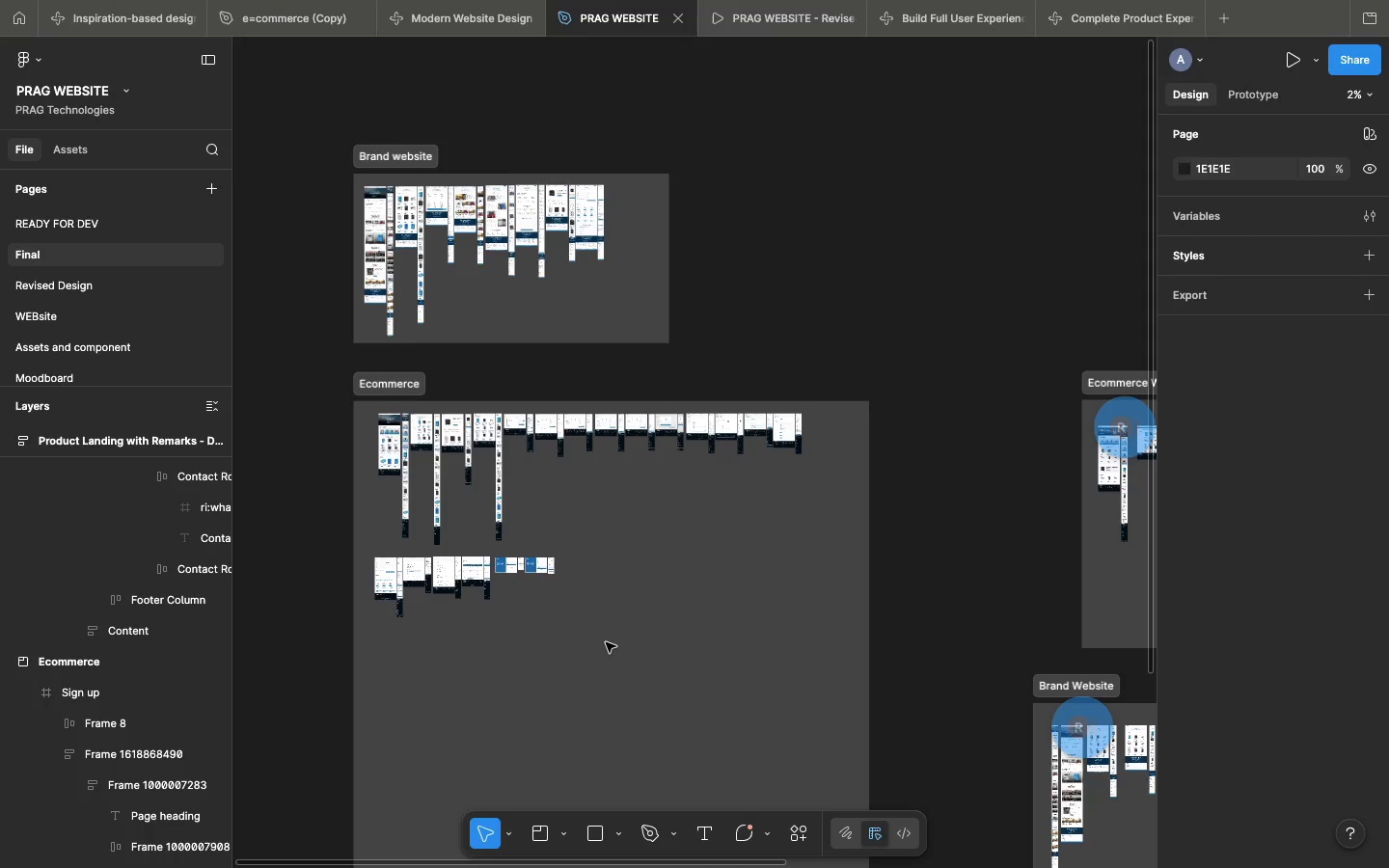 
left_click([606, 609])
 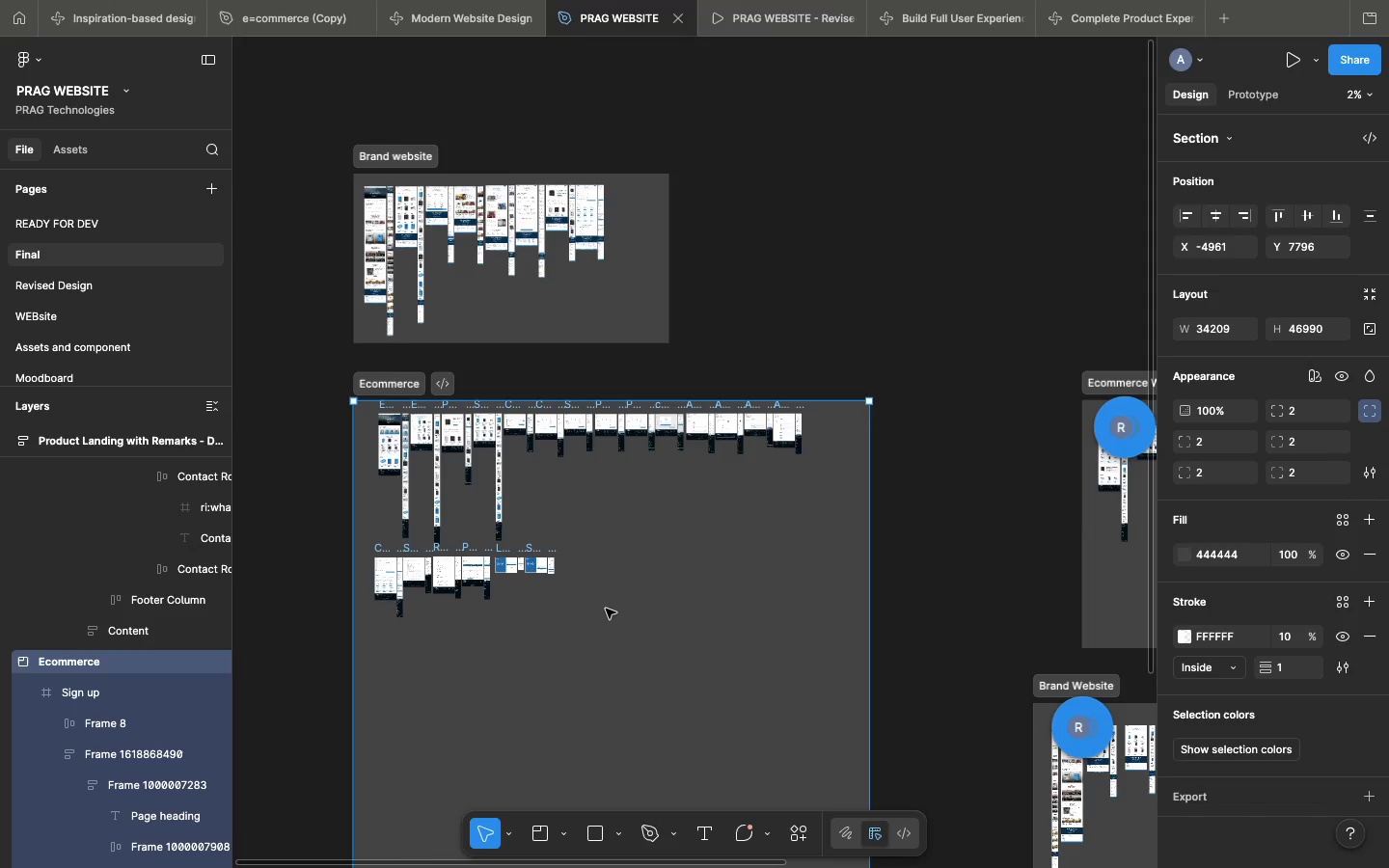 
left_click([606, 609])
 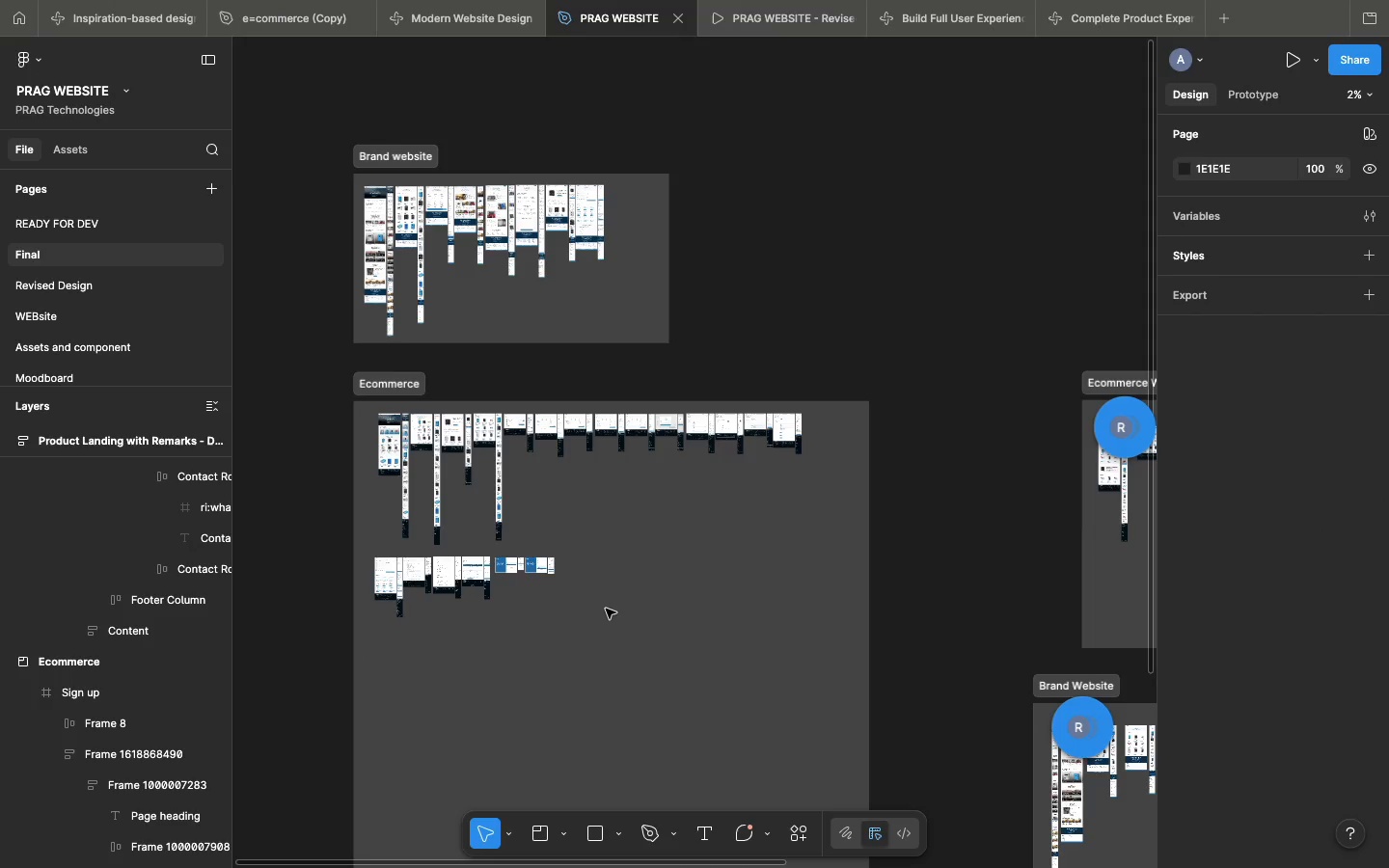 
wait(8.1)
 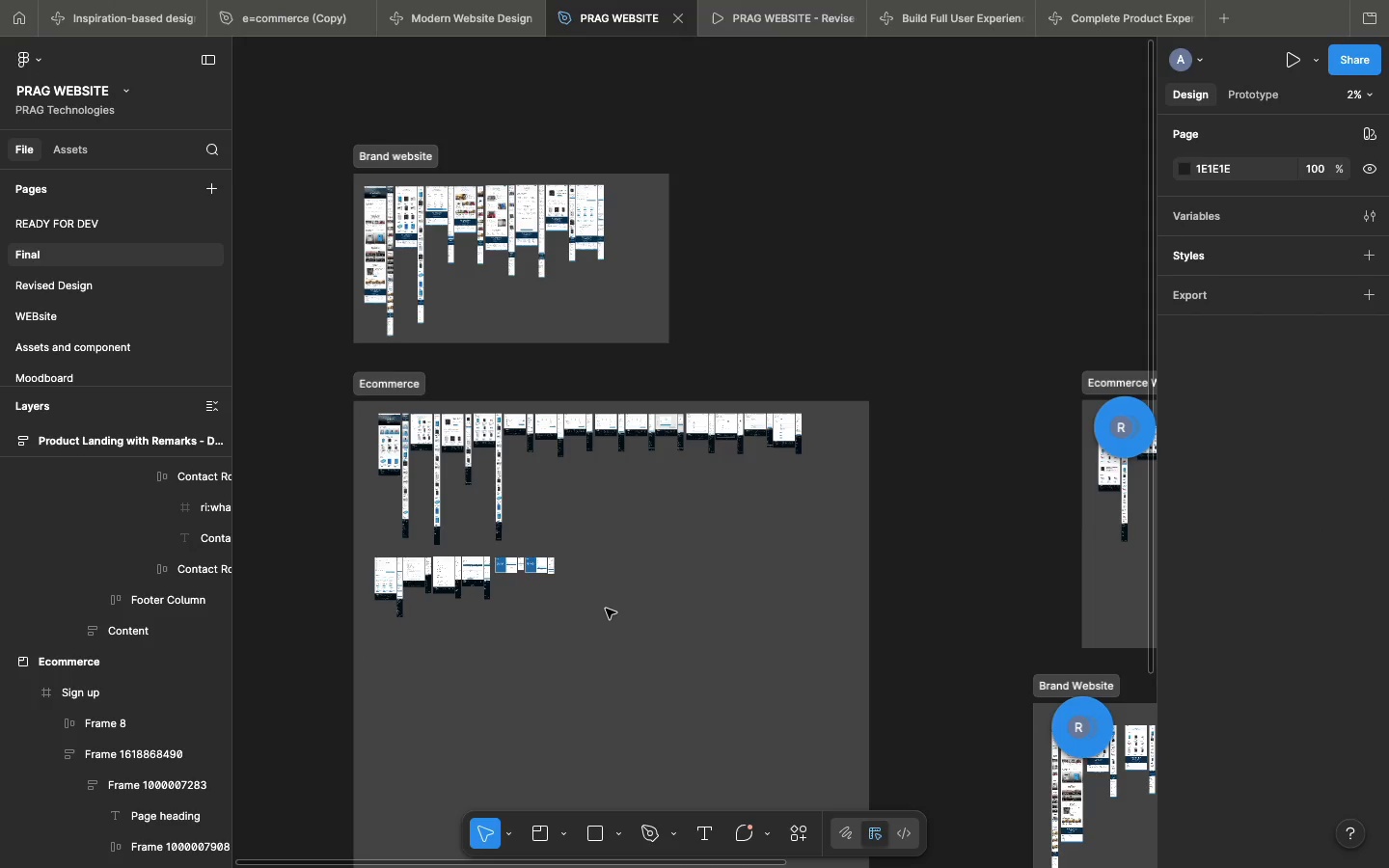 
left_click_drag(start_coordinate=[553, 639], to_coordinate=[446, 513])
 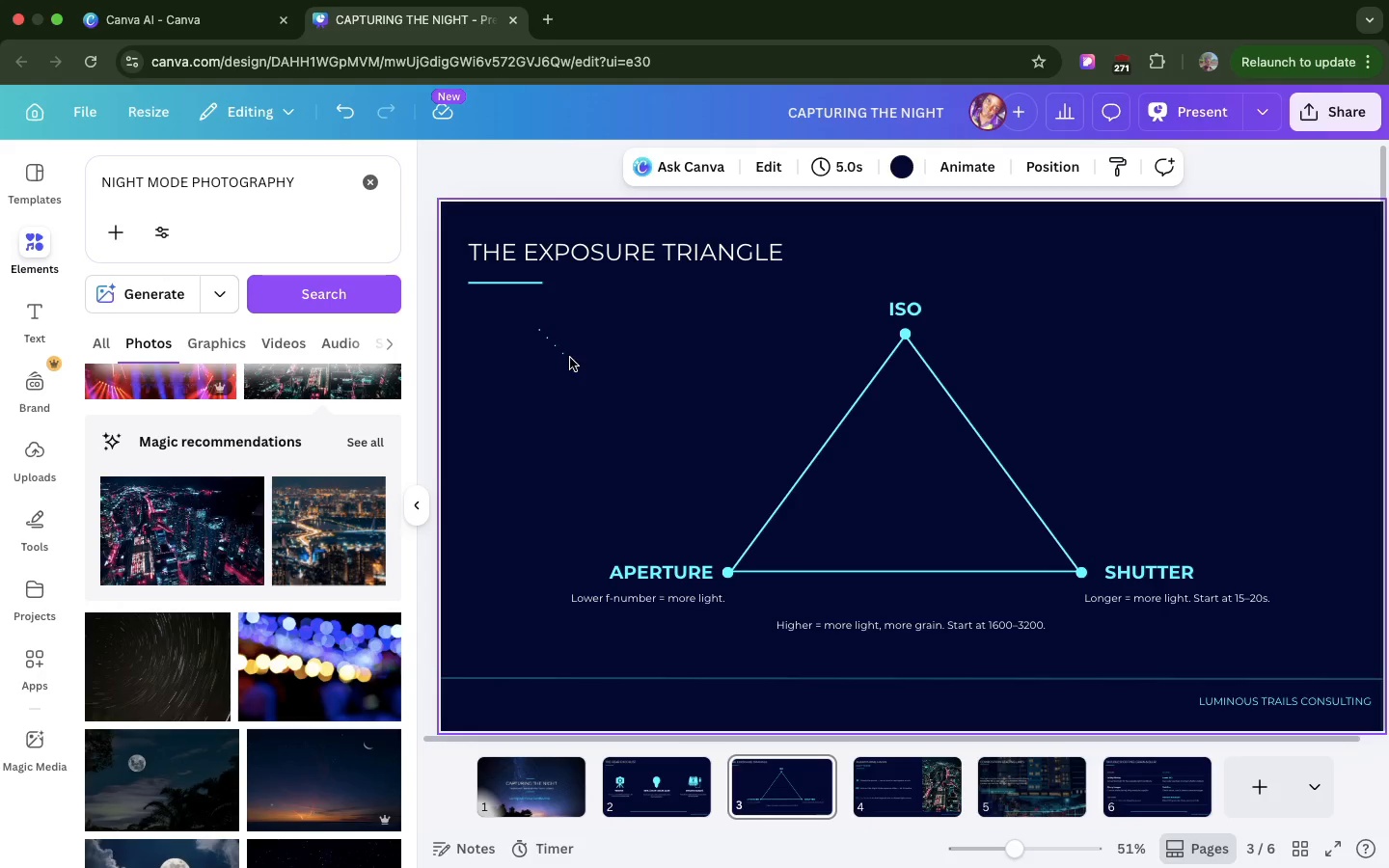 
wait(13.53)
 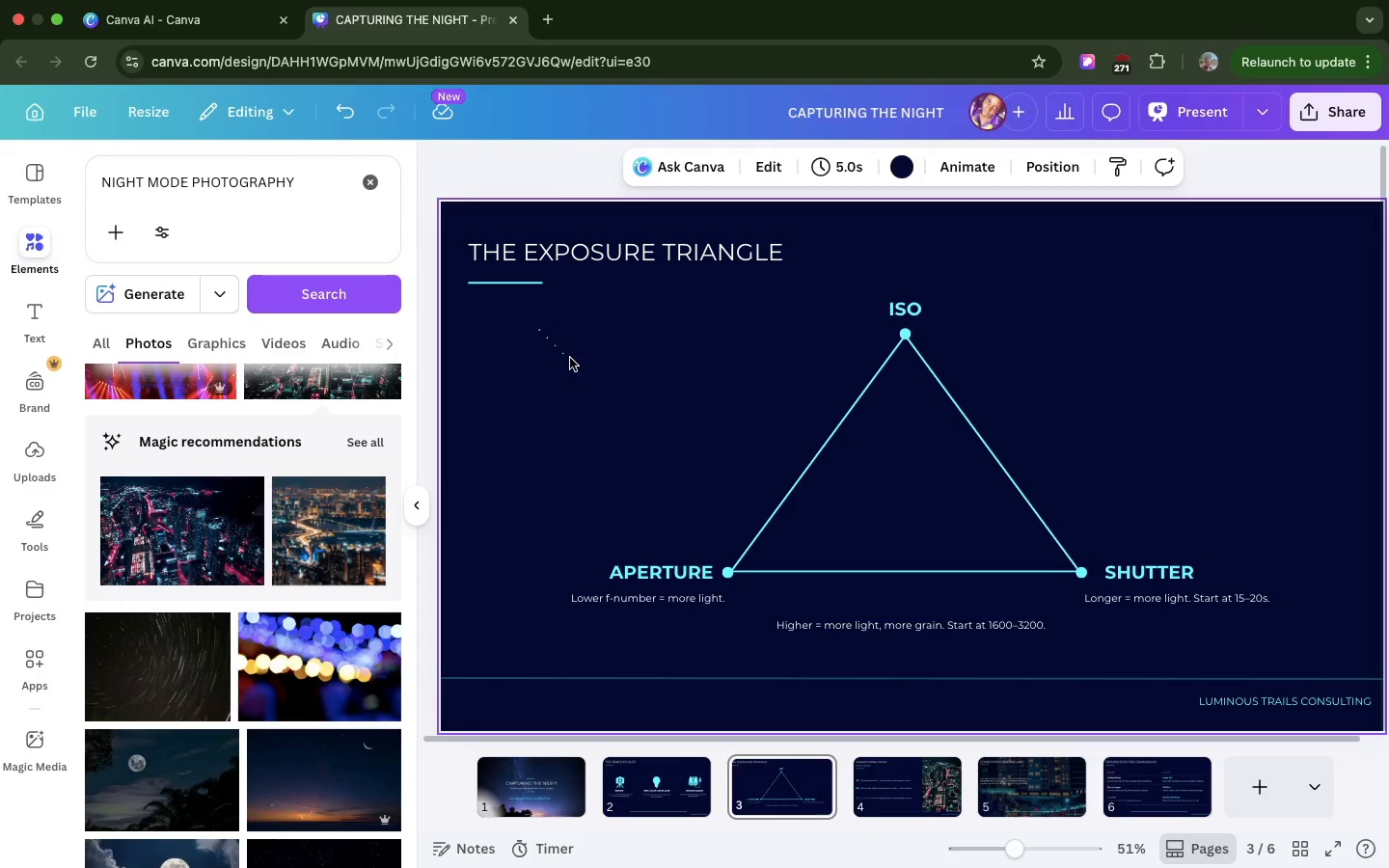 
double_click([531, 342])
 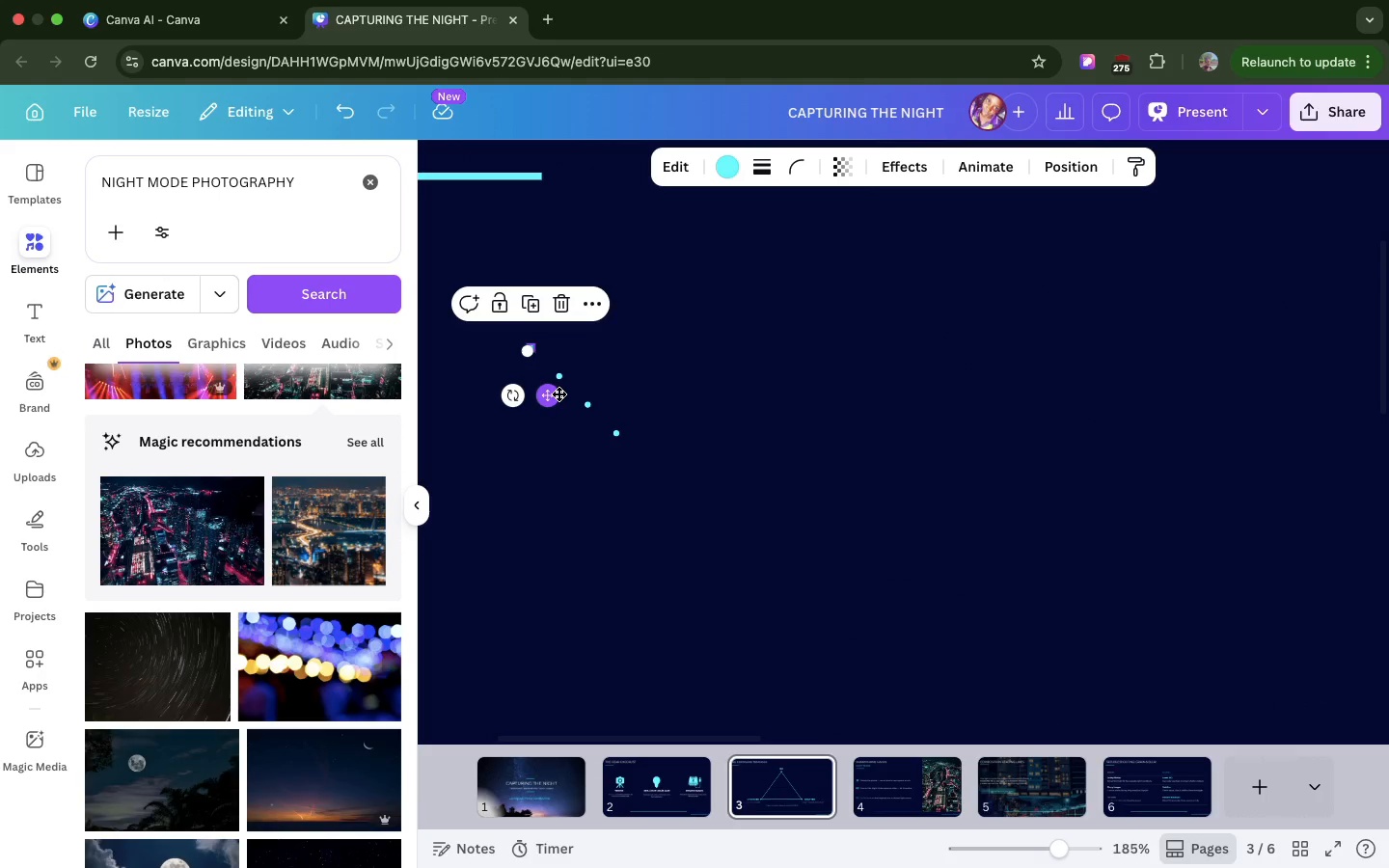 
left_click([534, 306])
 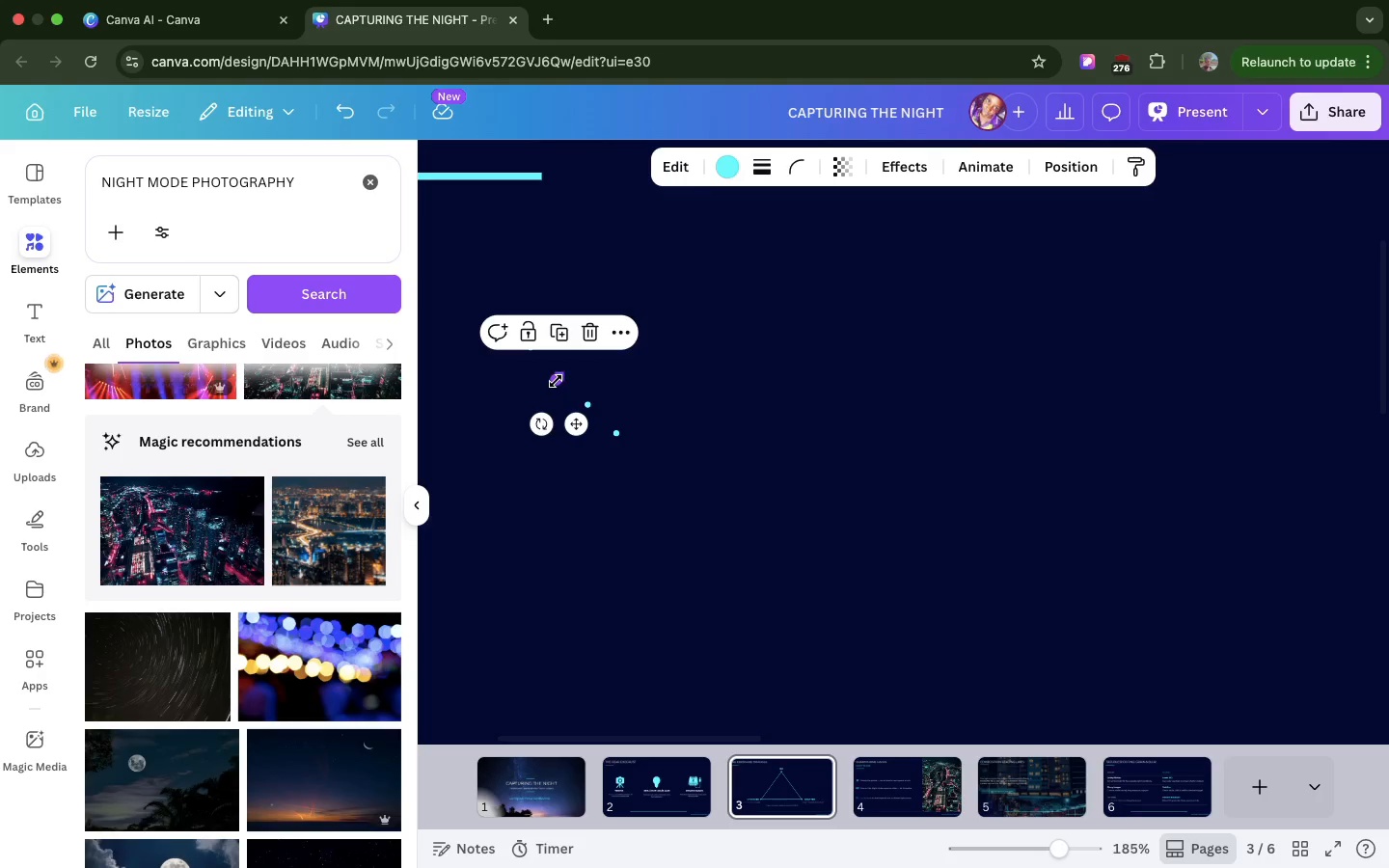 
left_click([556, 381])
 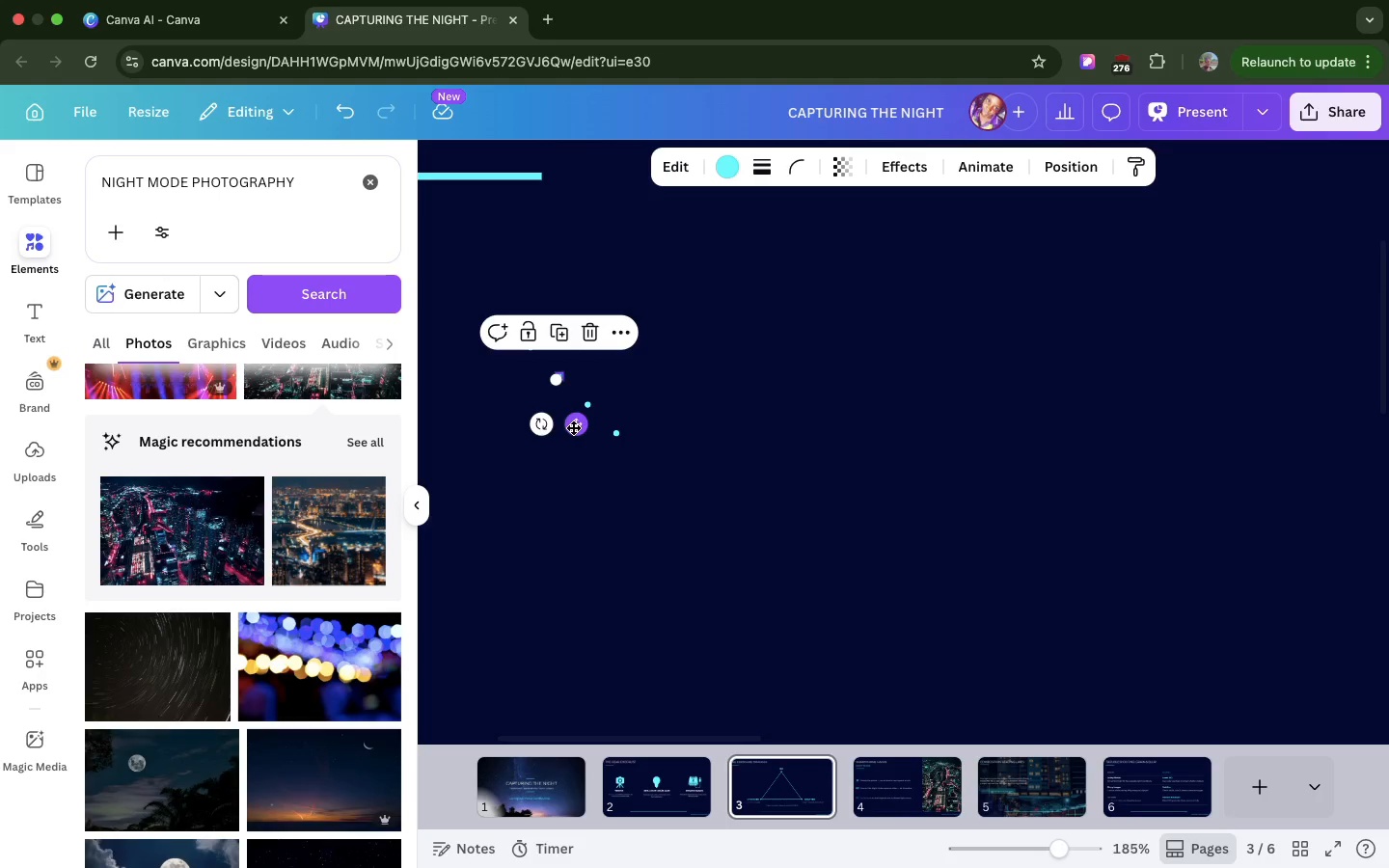 
left_click_drag(start_coordinate=[567, 425], to_coordinate=[603, 373])
 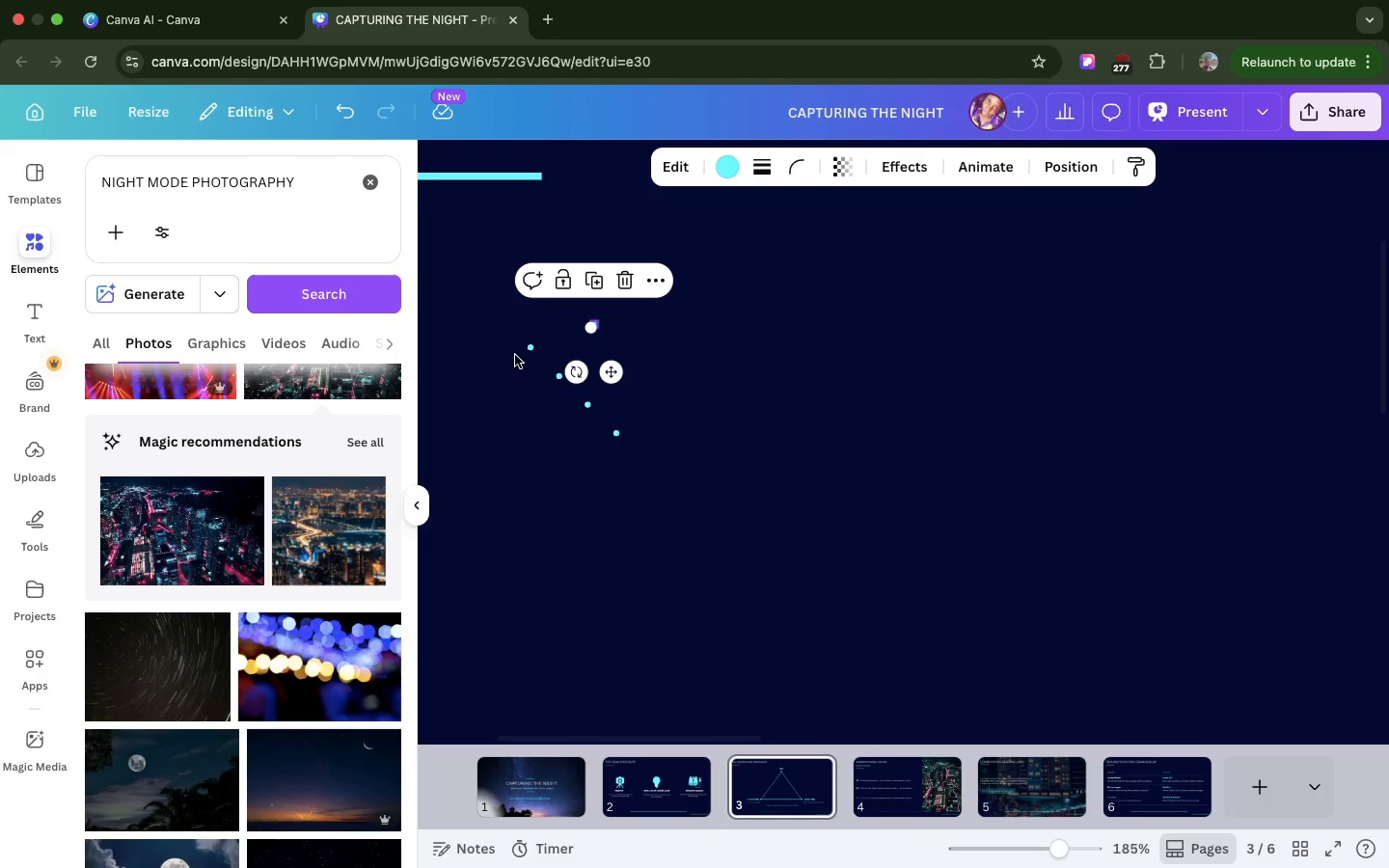 
left_click_drag(start_coordinate=[497, 339], to_coordinate=[683, 478])
 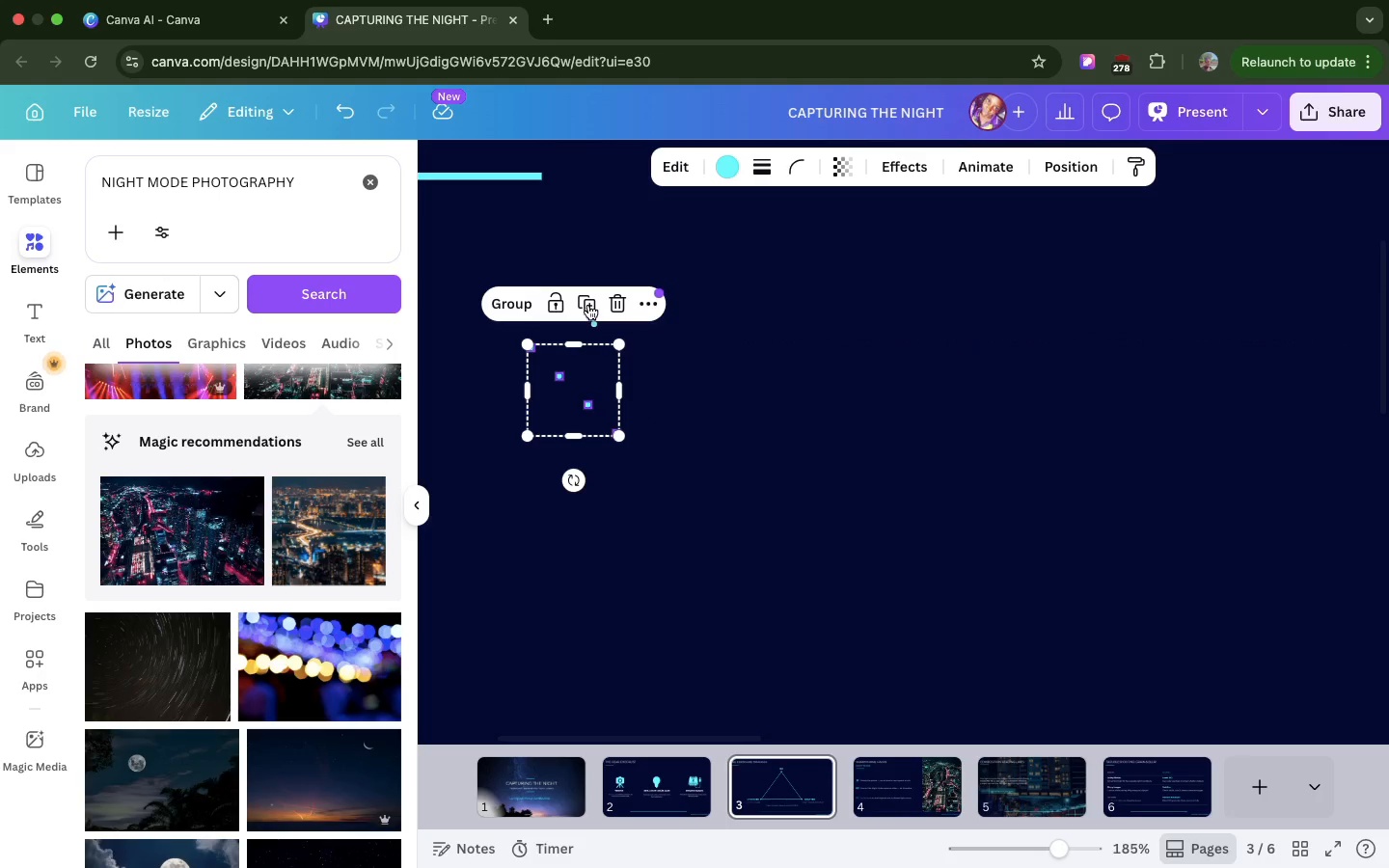 
left_click([588, 305])
 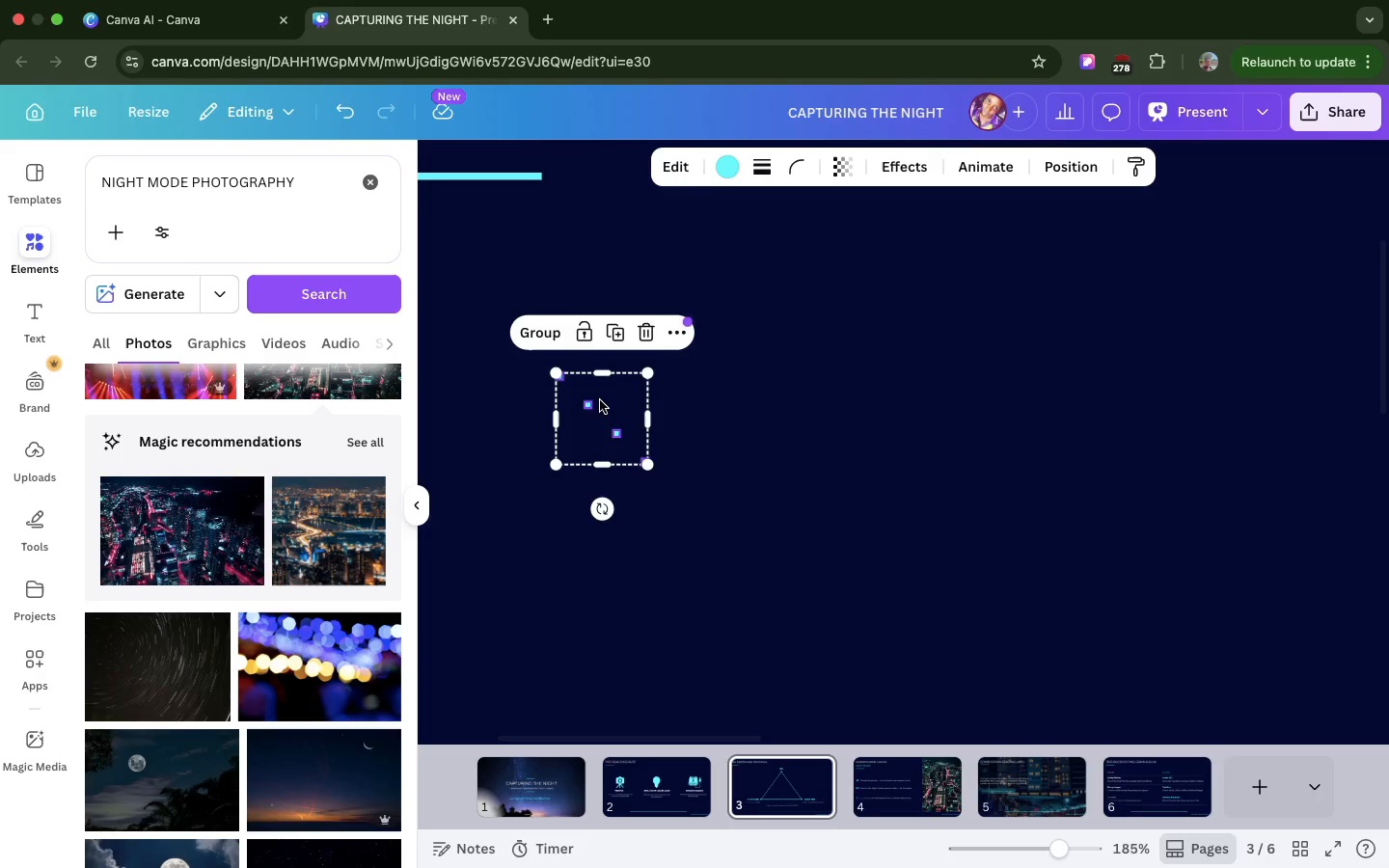 
left_click_drag(start_coordinate=[600, 399], to_coordinate=[522, 461])
 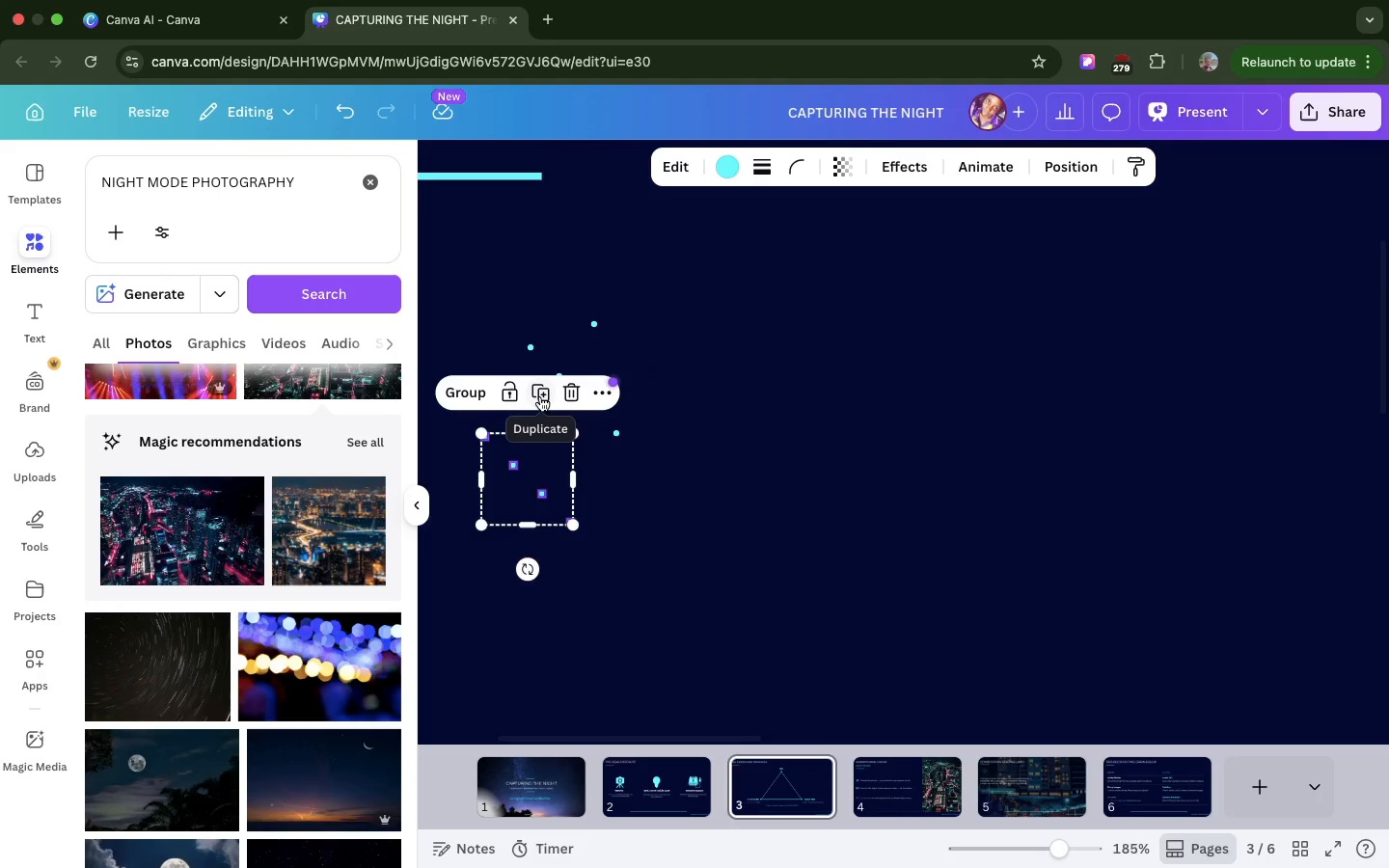 
left_click([540, 396])
 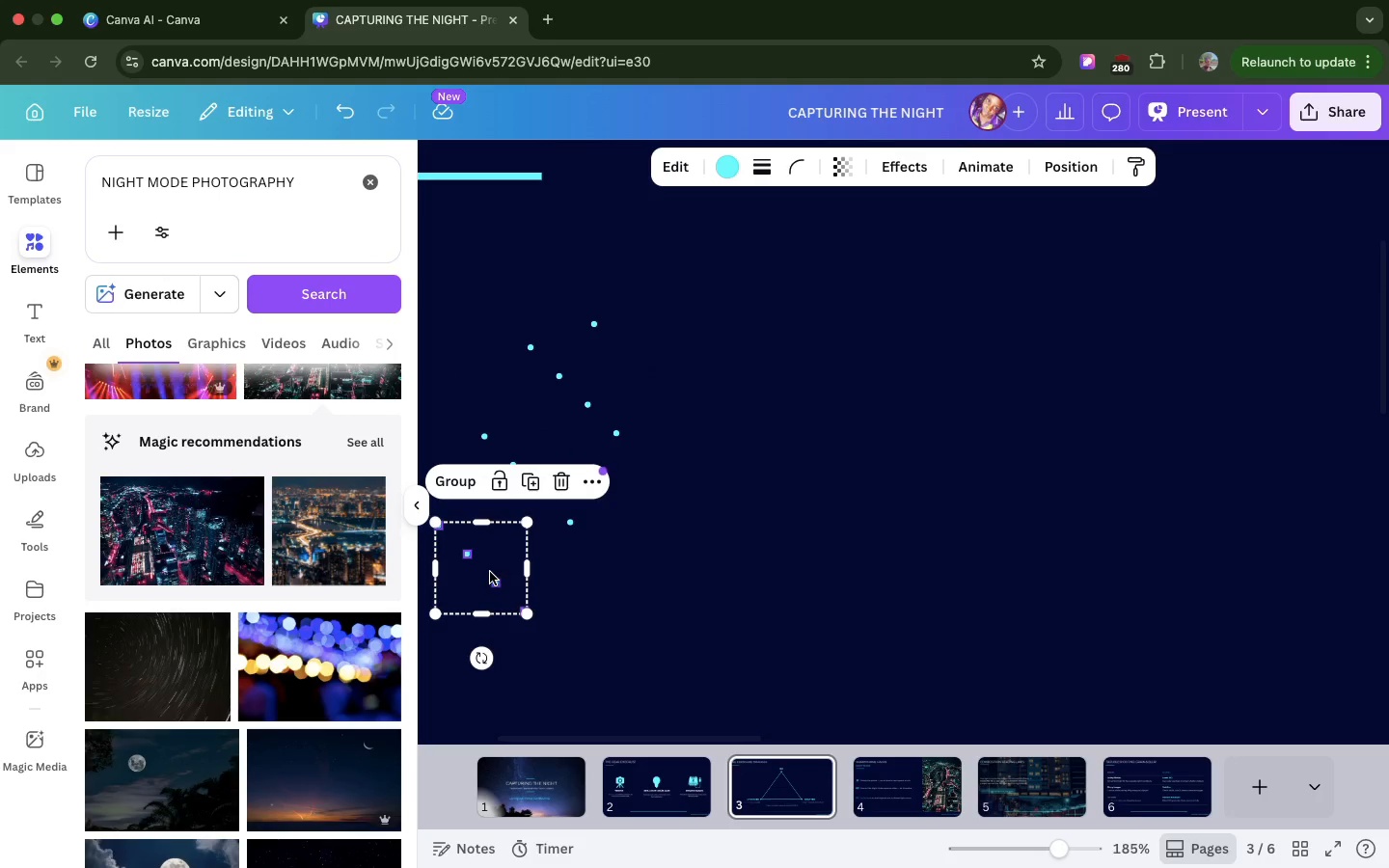 
left_click_drag(start_coordinate=[490, 572], to_coordinate=[636, 486])
 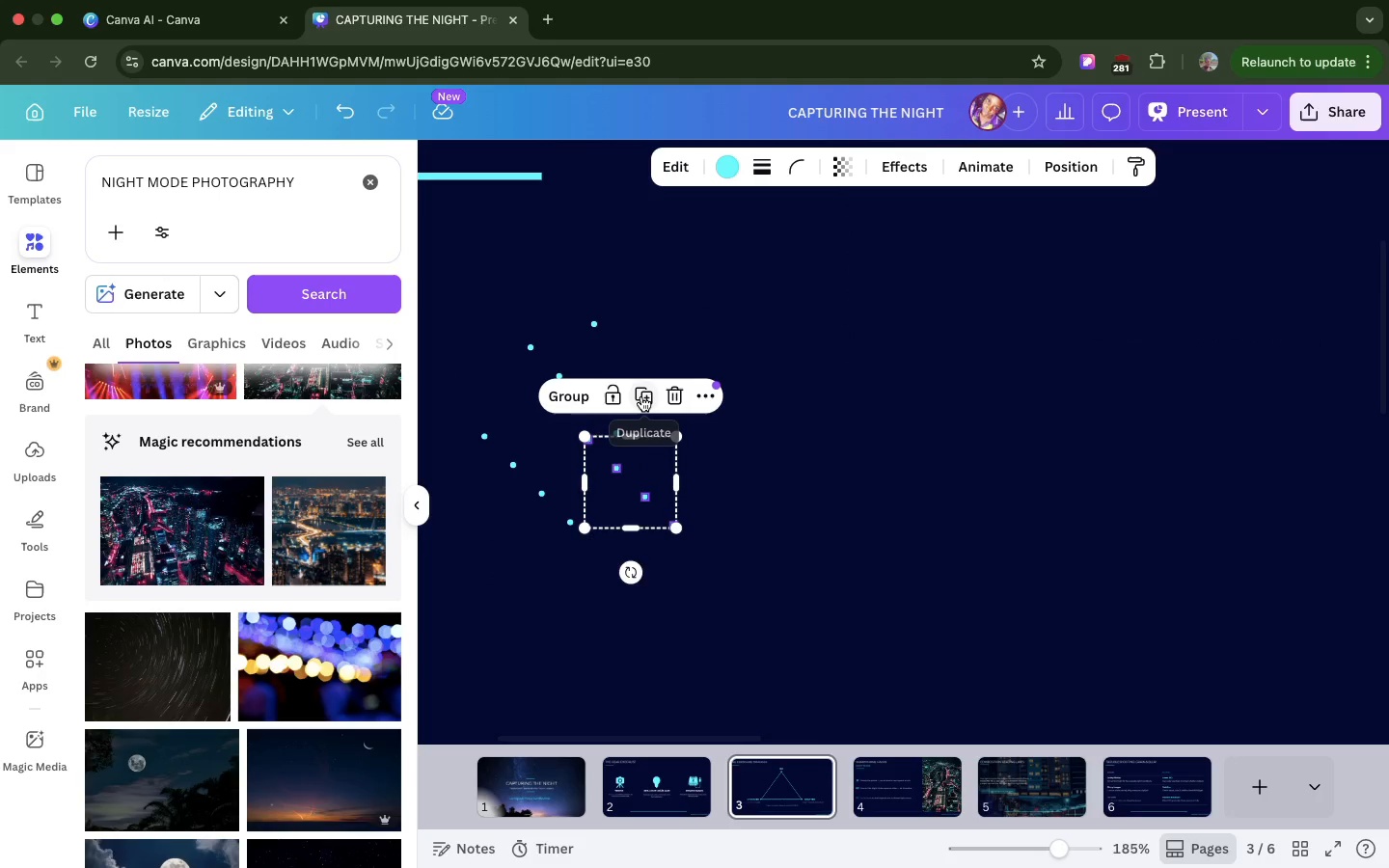 
left_click([641, 396])
 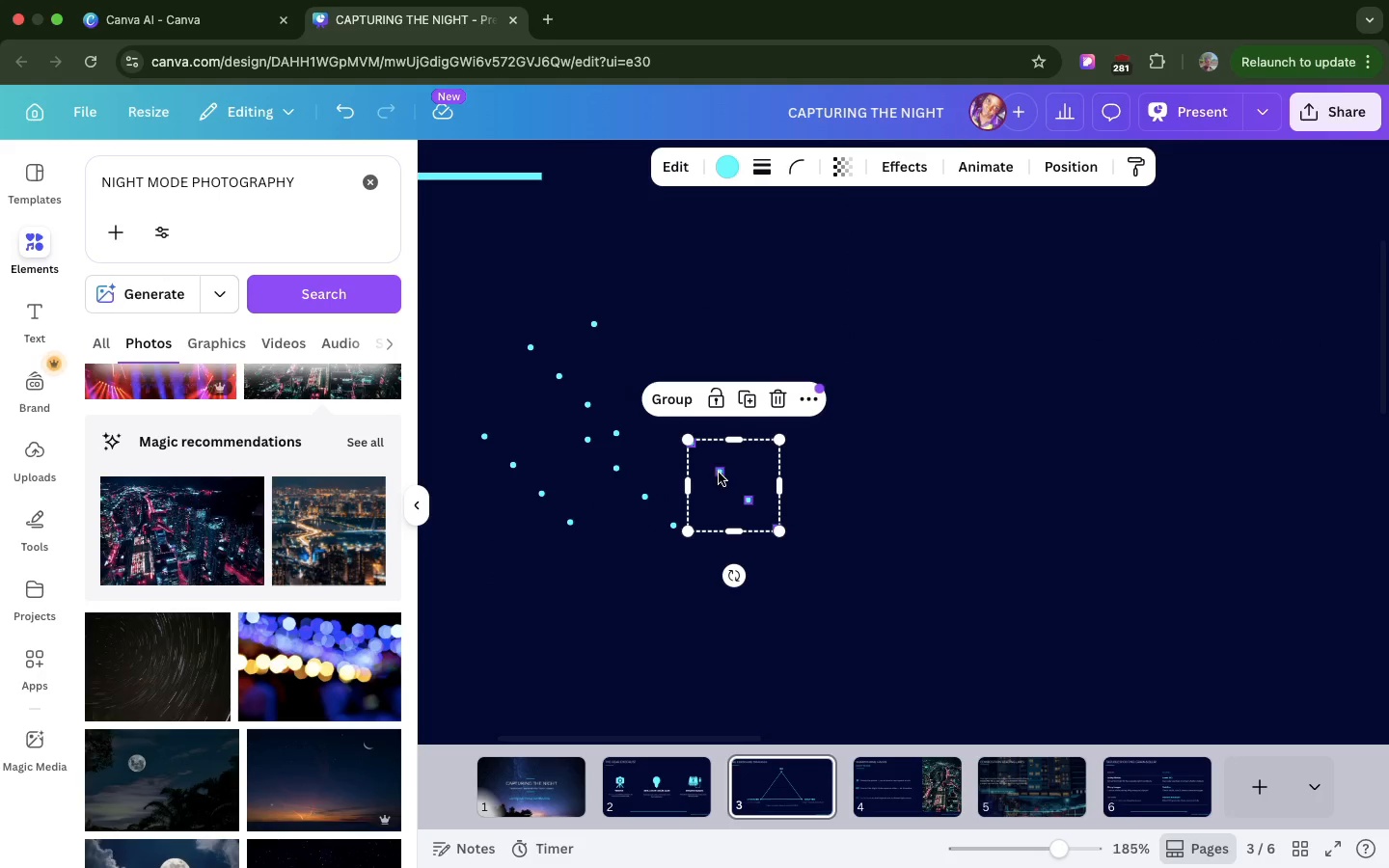 
left_click_drag(start_coordinate=[719, 473], to_coordinate=[582, 568])
 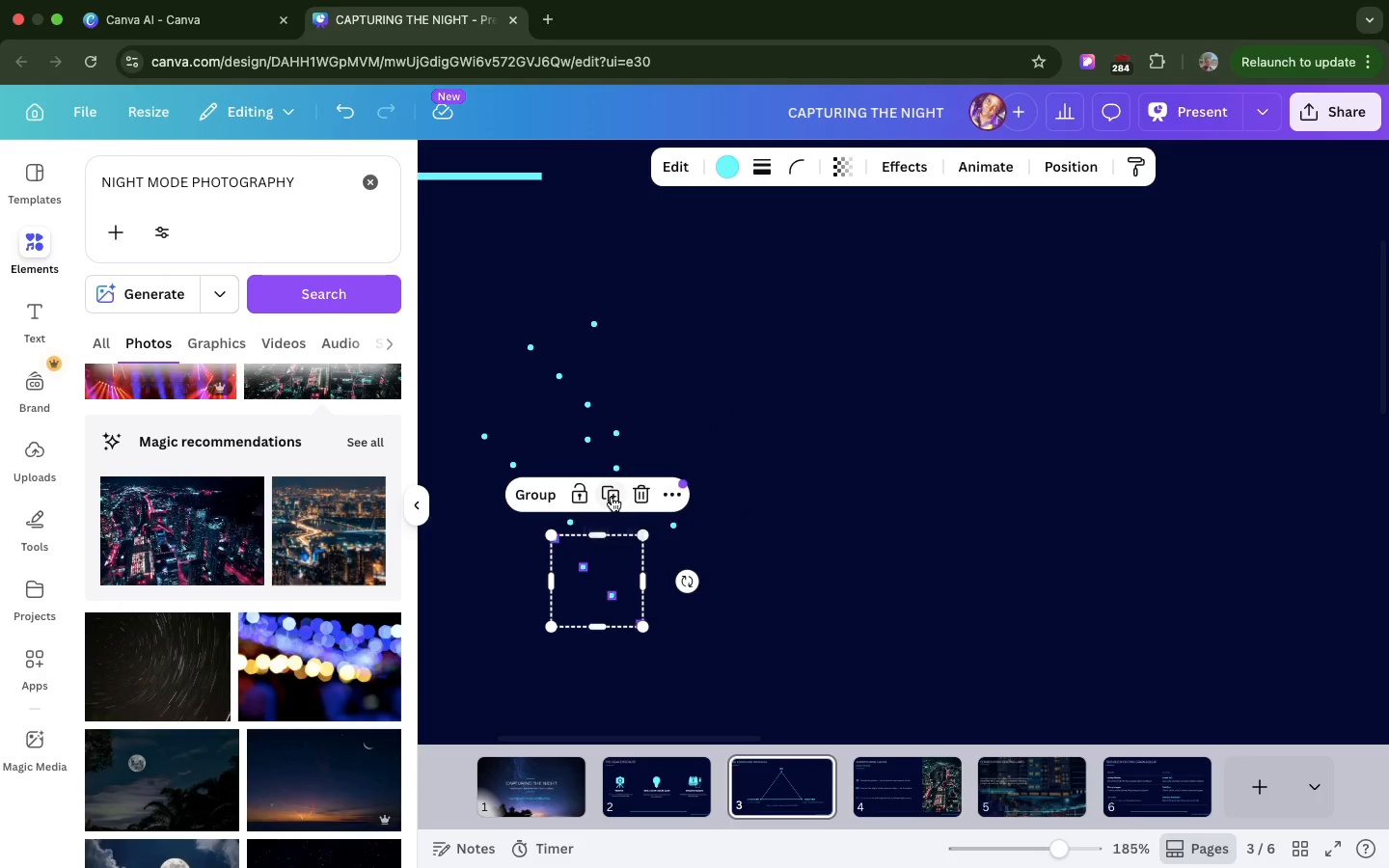 
left_click([612, 497])
 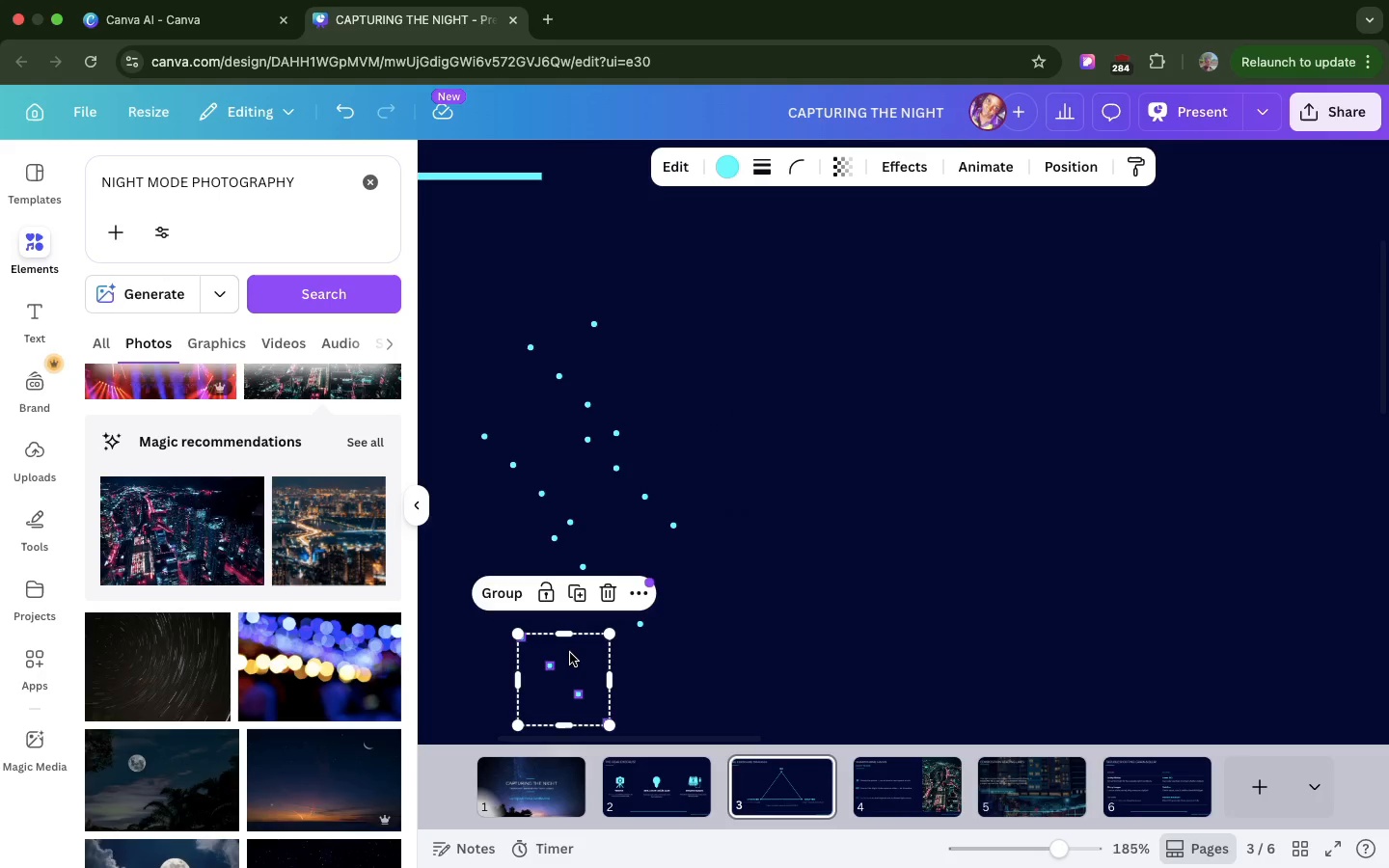 
left_click_drag(start_coordinate=[570, 653], to_coordinate=[489, 537])
 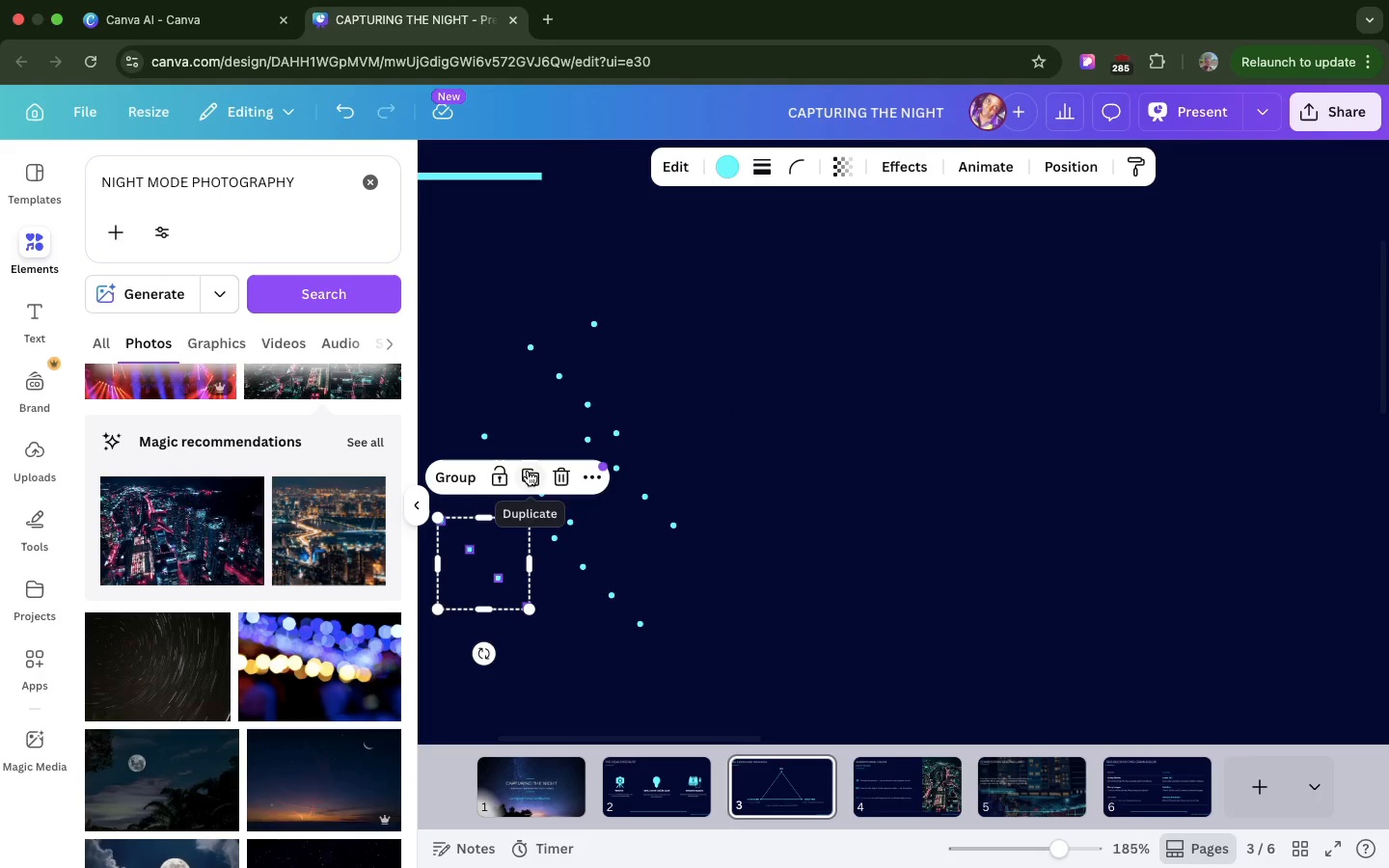 
left_click([528, 471])
 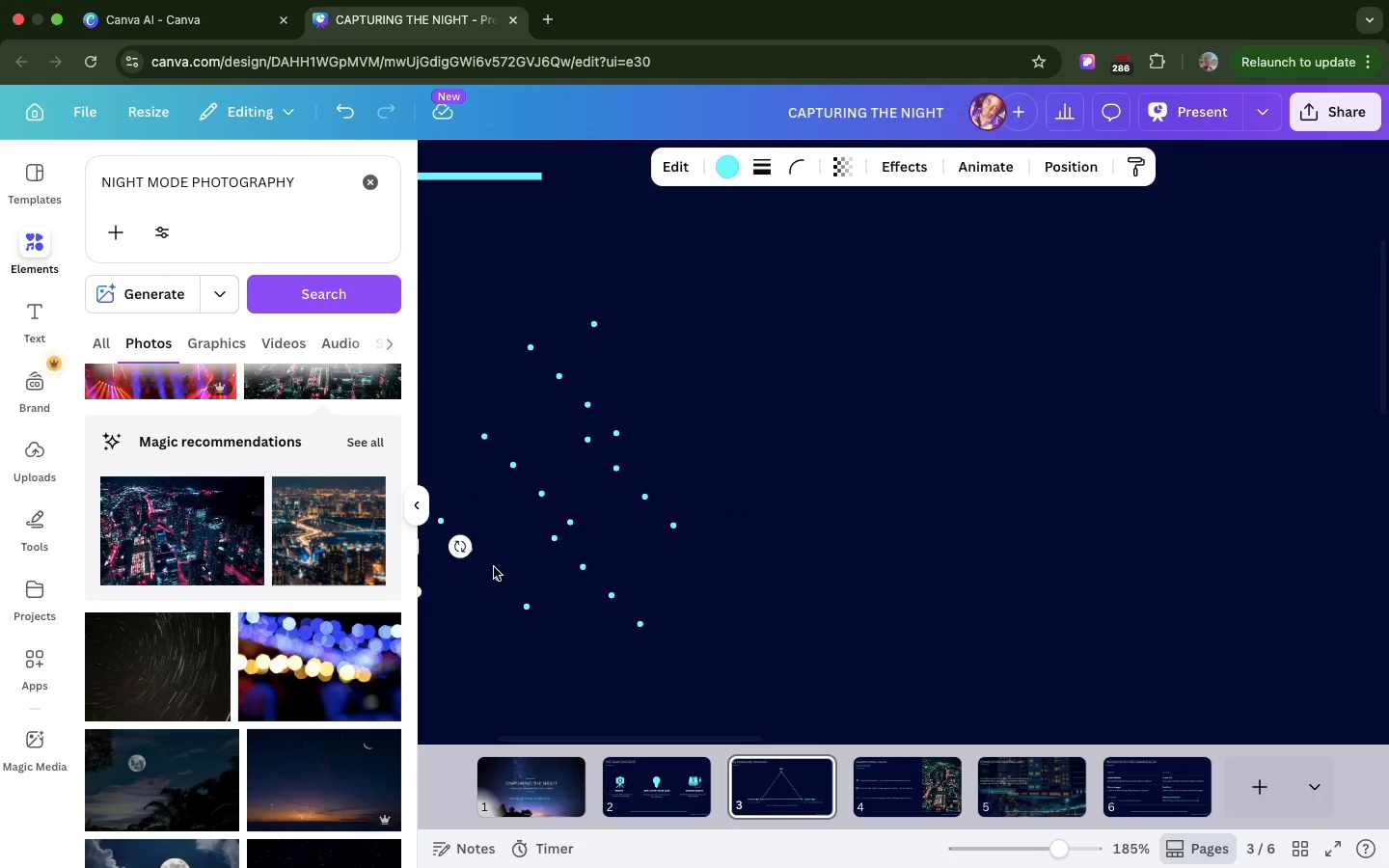 
scroll: coordinate [494, 567], scroll_direction: down, amount: 22.0
 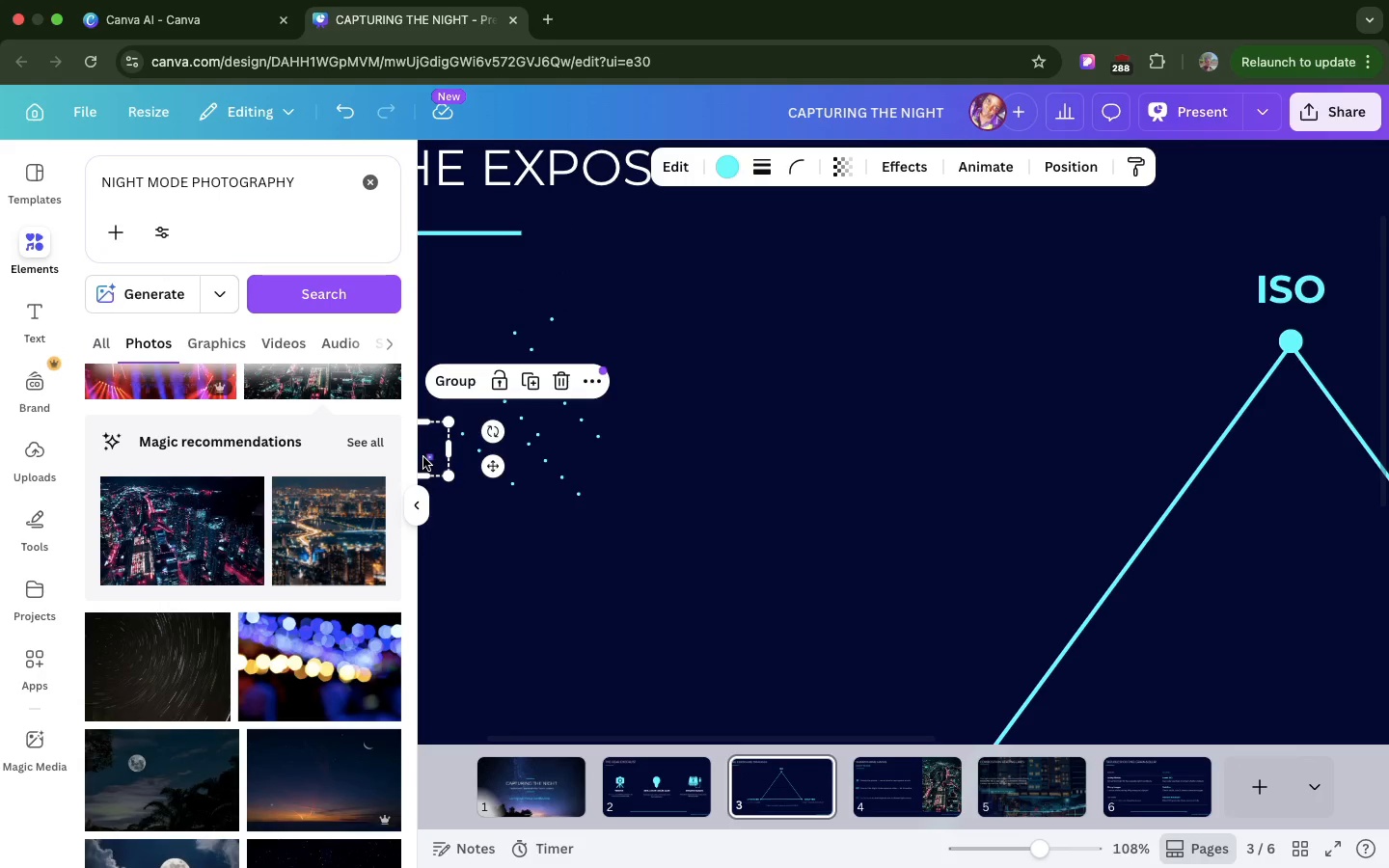 
left_click_drag(start_coordinate=[426, 456], to_coordinate=[613, 585])
 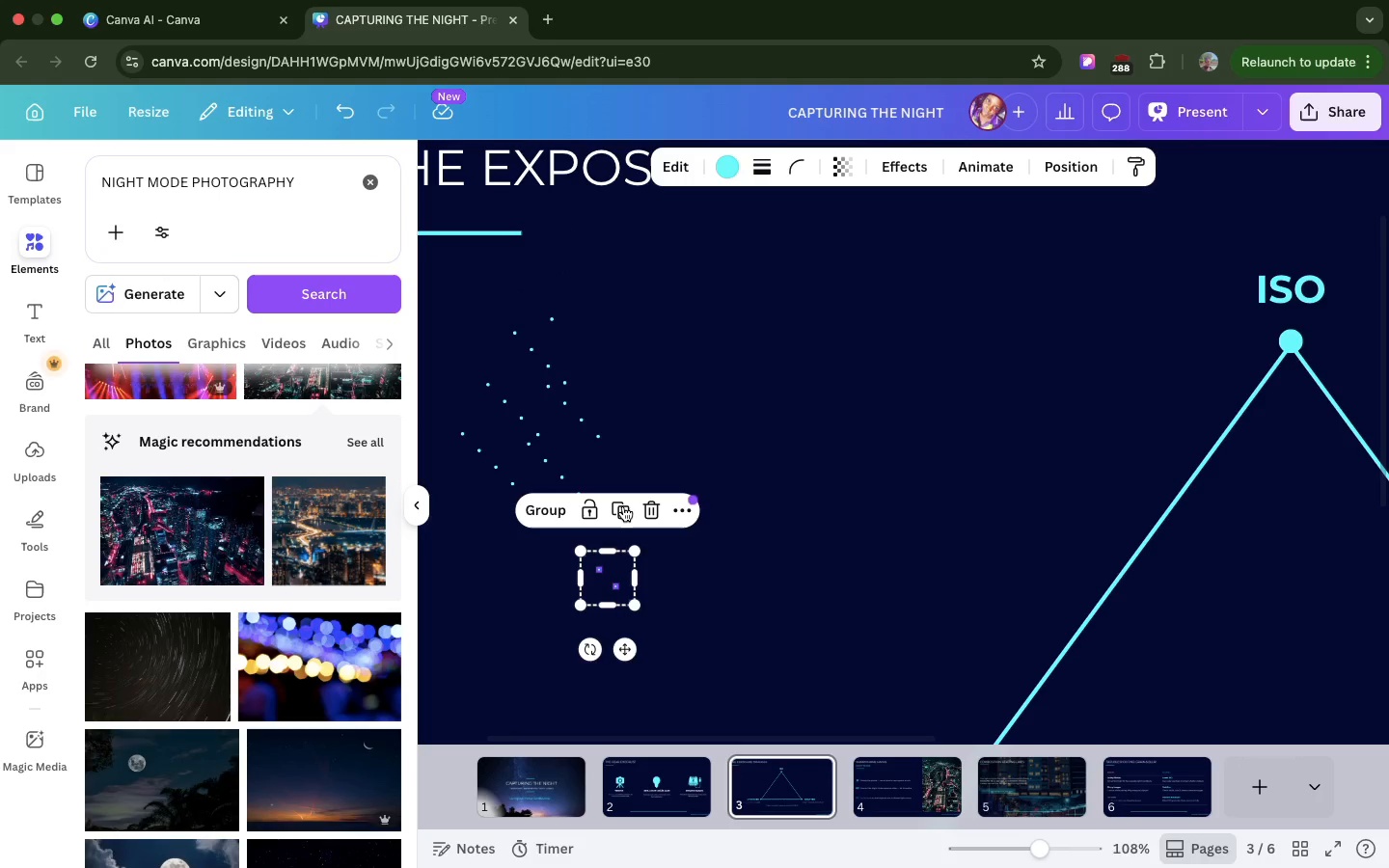 
left_click([623, 506])
 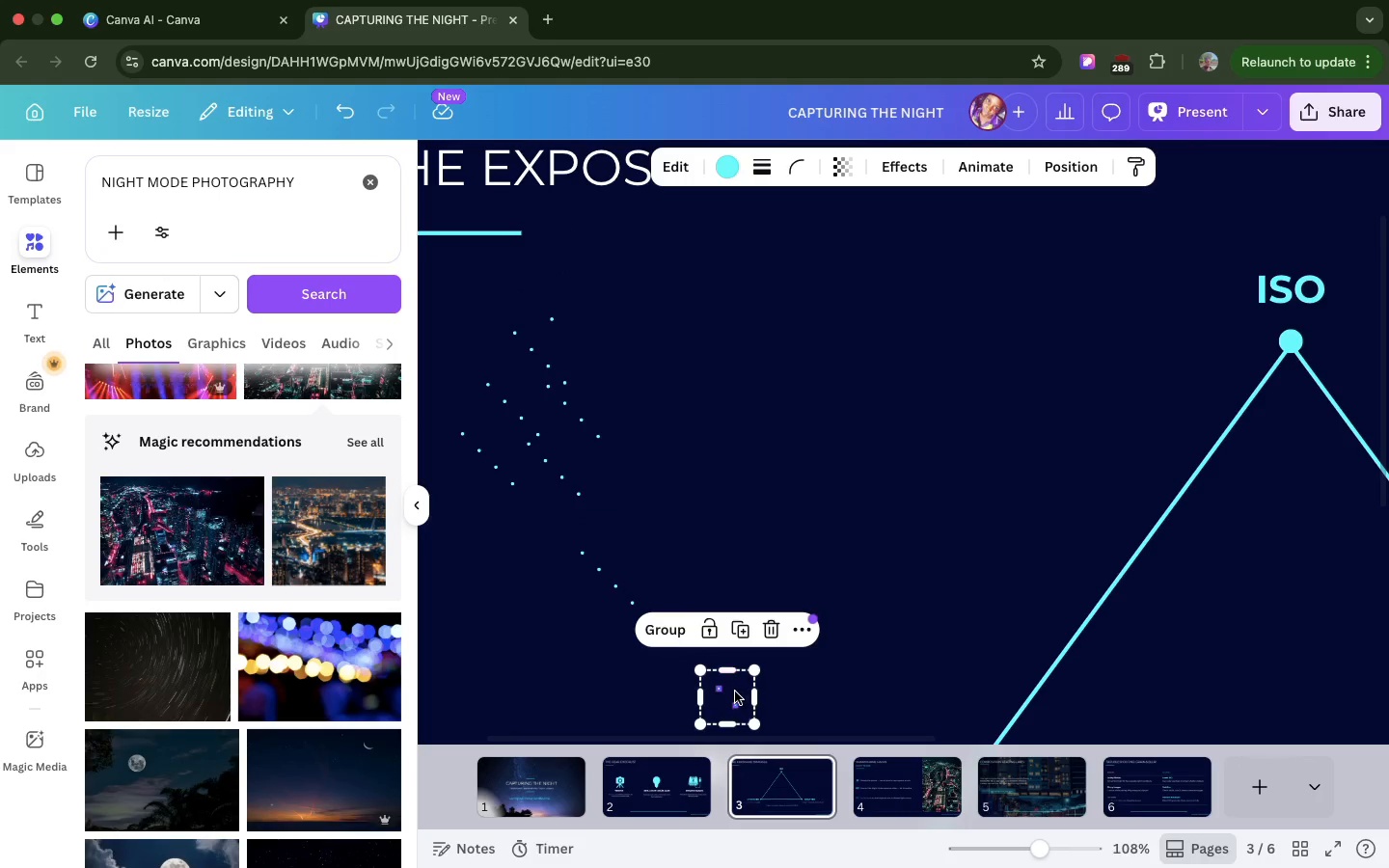 
left_click_drag(start_coordinate=[735, 692], to_coordinate=[656, 542])
 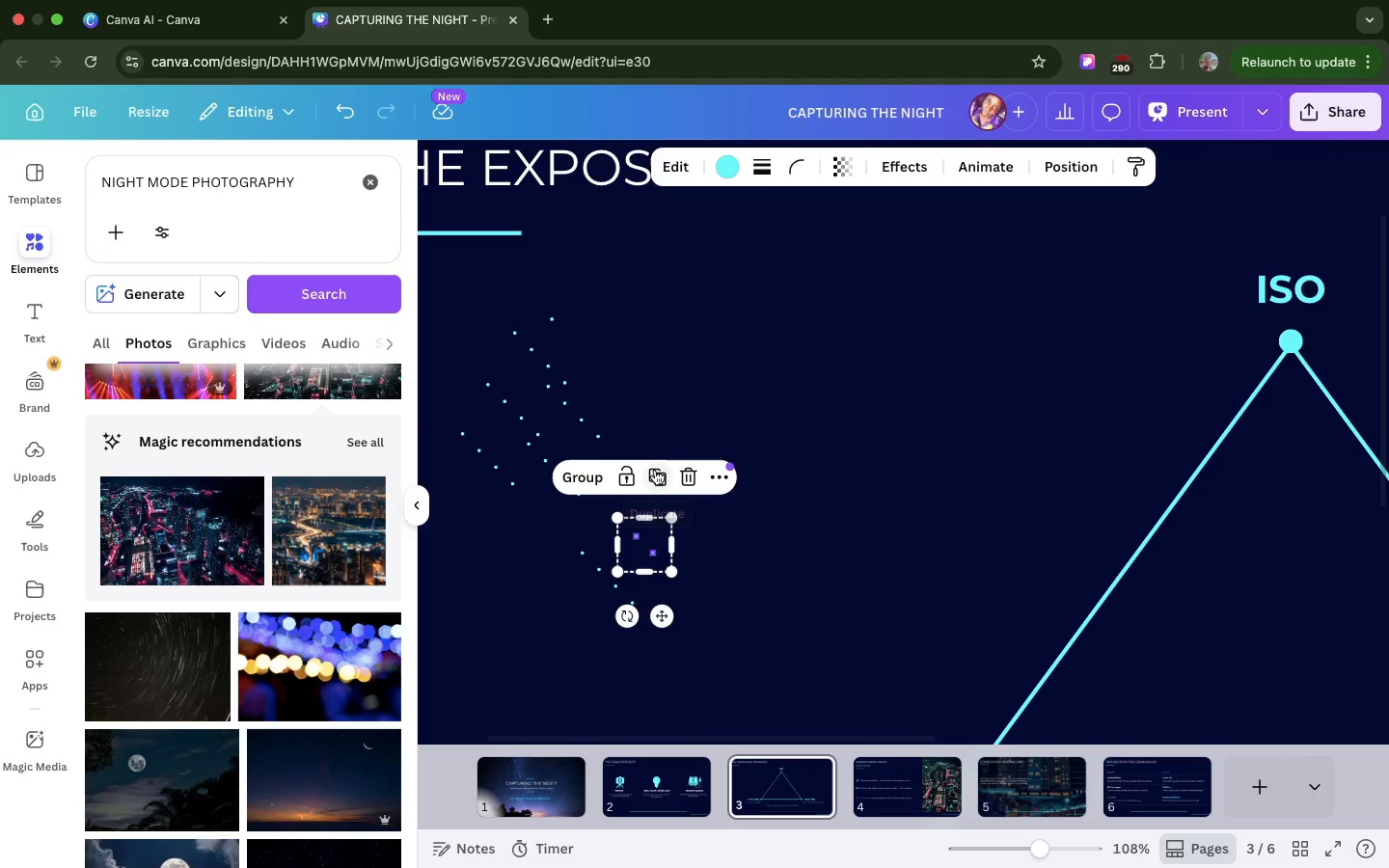 
left_click([655, 470])
 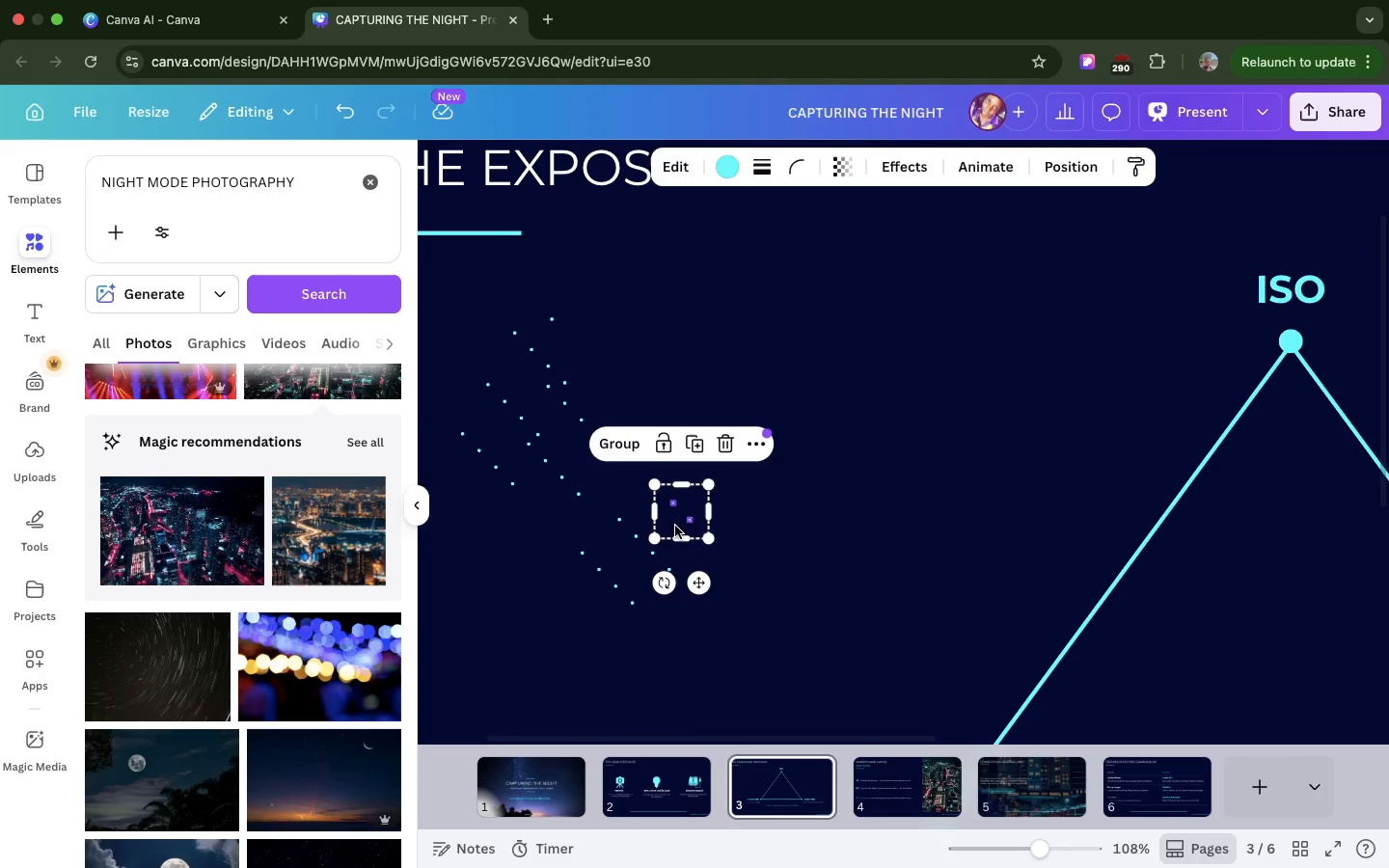 
left_click_drag(start_coordinate=[675, 526], to_coordinate=[614, 387])
 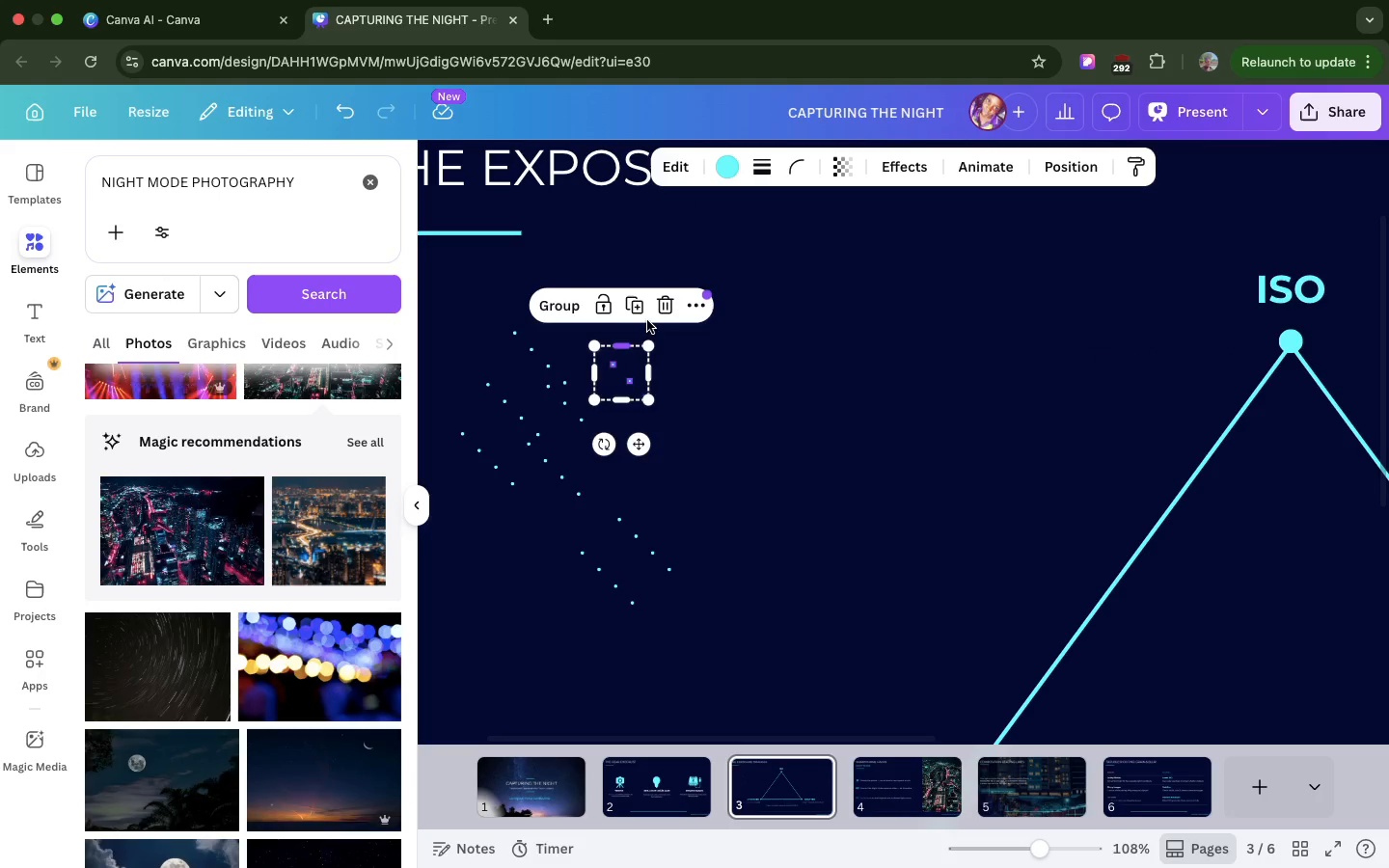 
left_click([639, 313])
 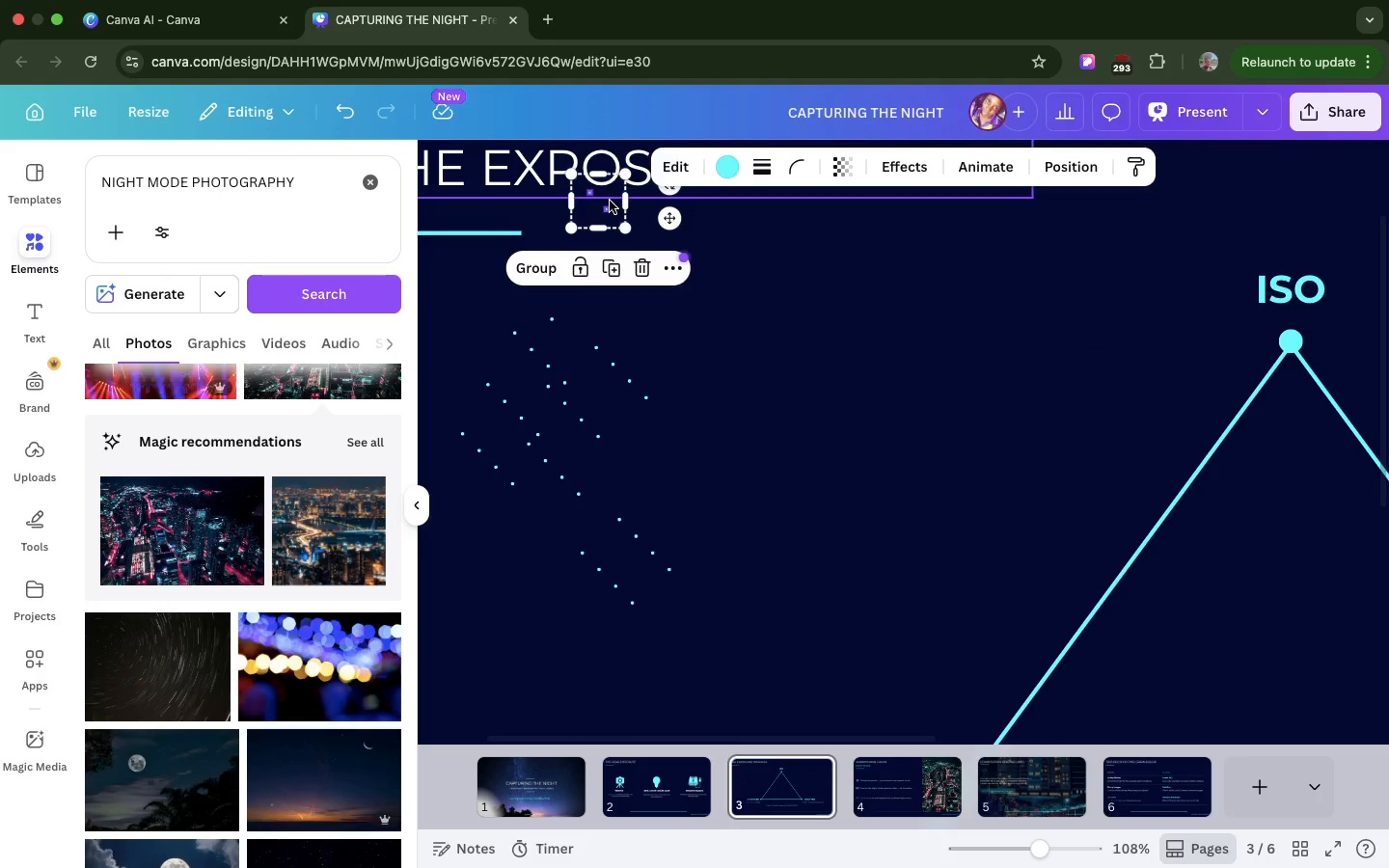 
left_click_drag(start_coordinate=[610, 201], to_coordinate=[623, 493])
 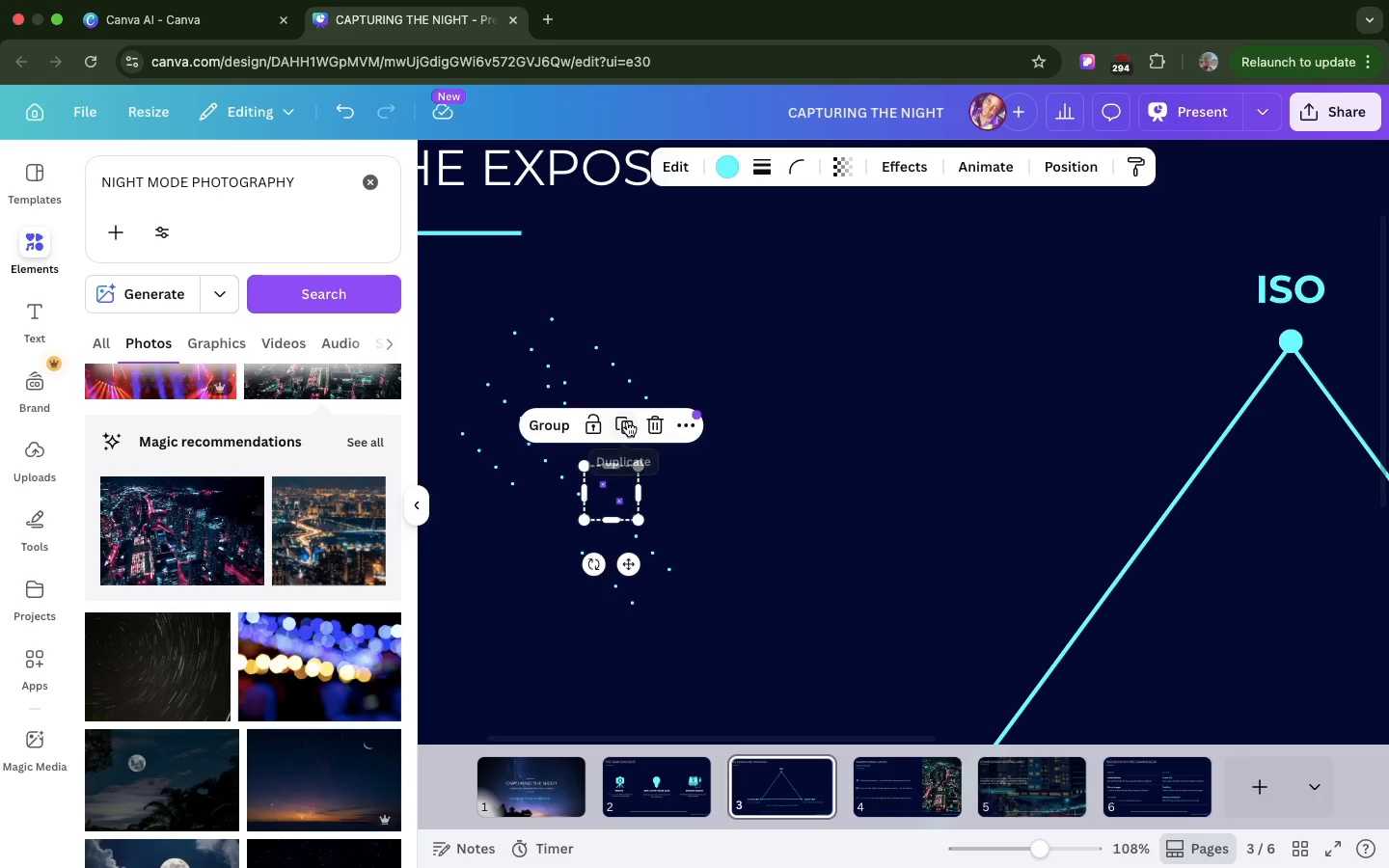 
left_click([627, 421])
 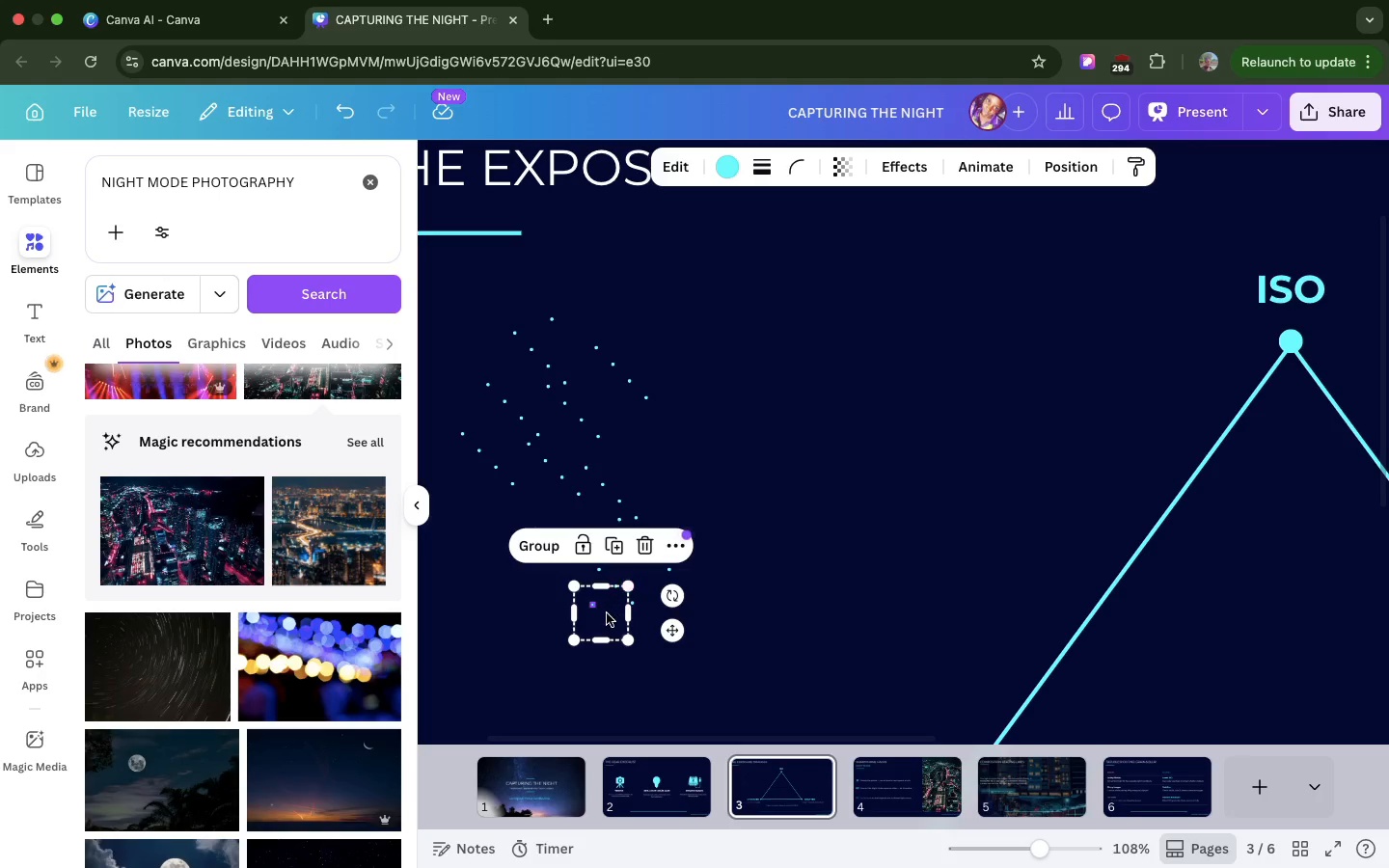 
left_click_drag(start_coordinate=[607, 613], to_coordinate=[542, 530])
 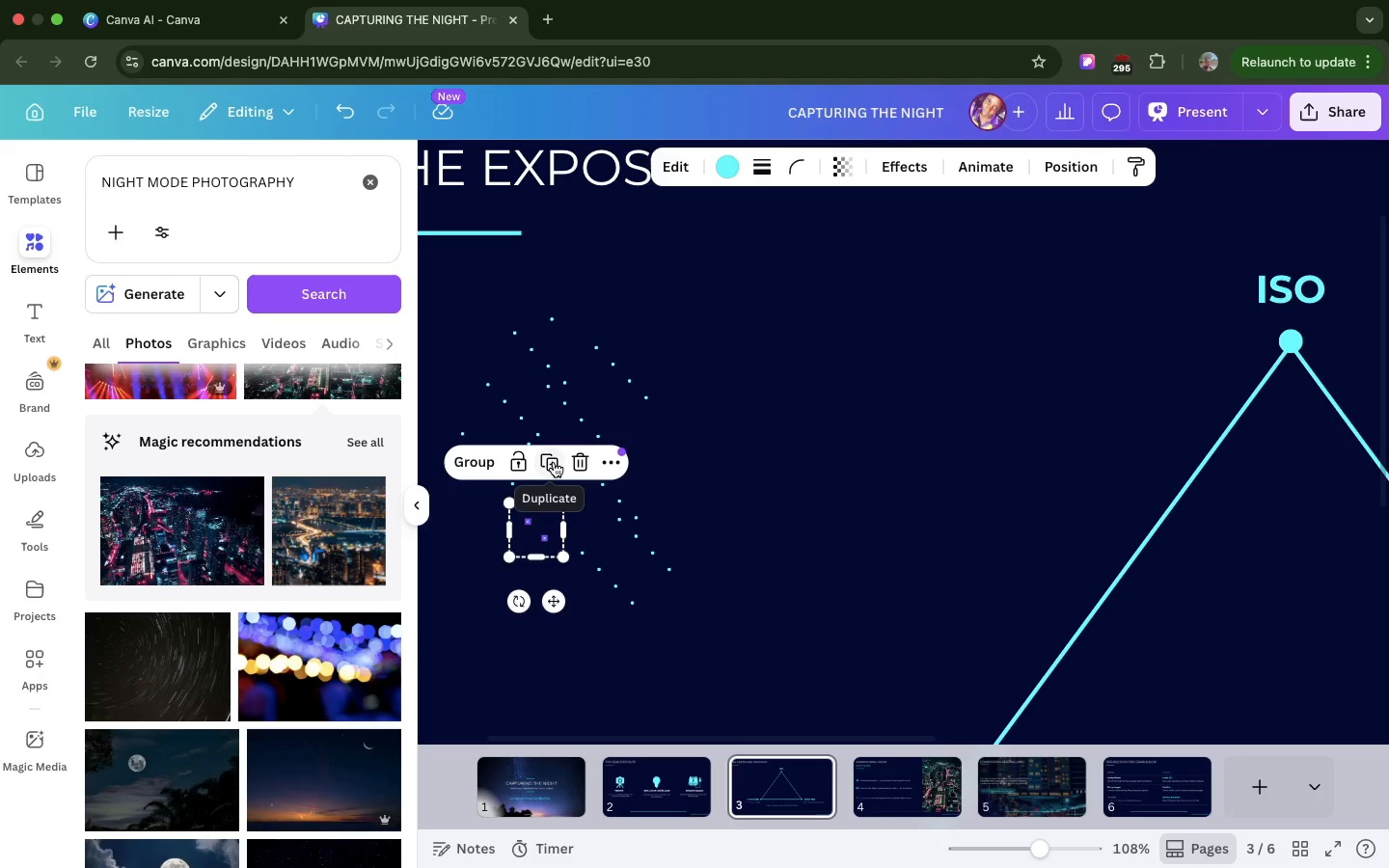 
left_click([554, 462])
 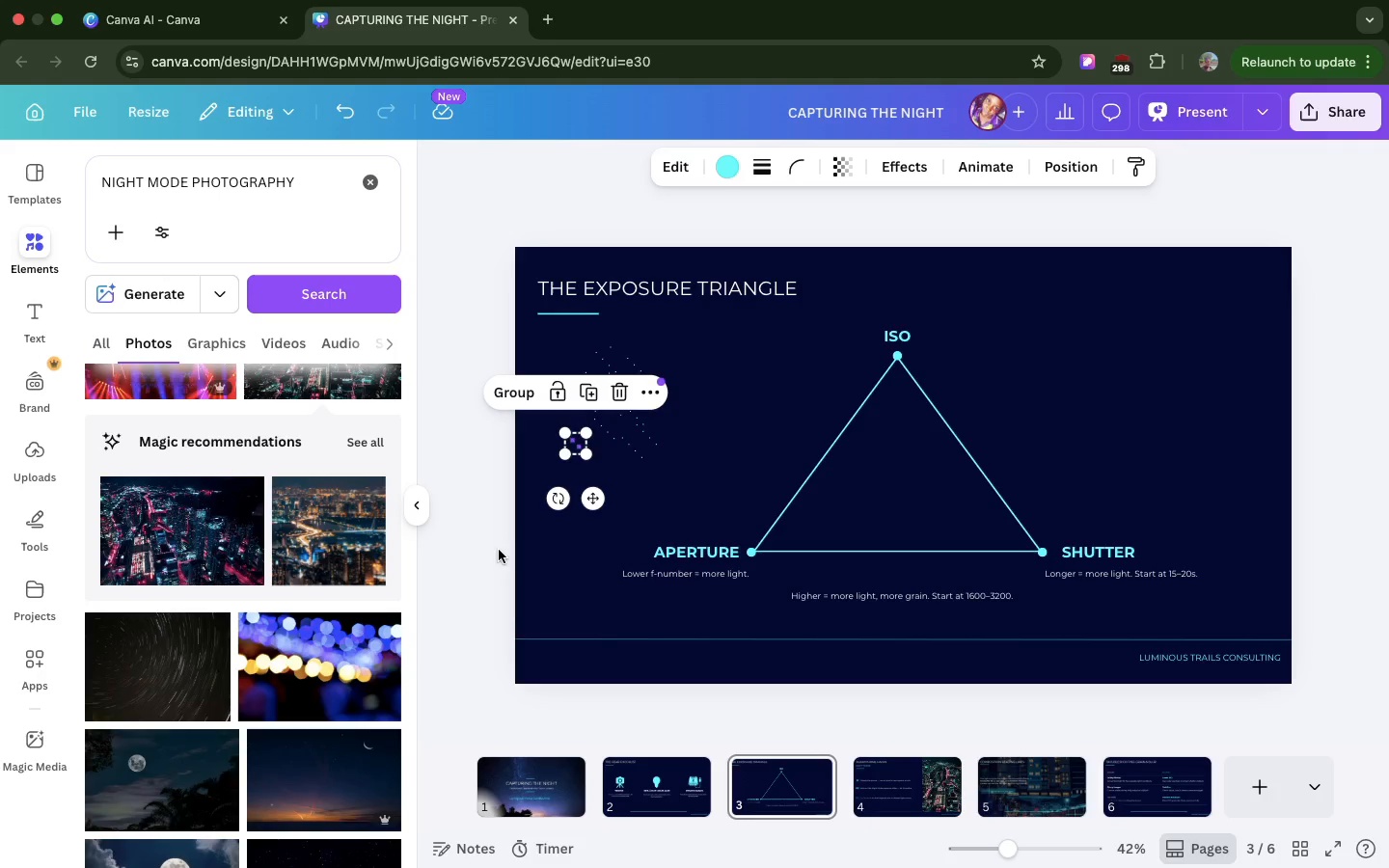 
left_click([589, 397])
 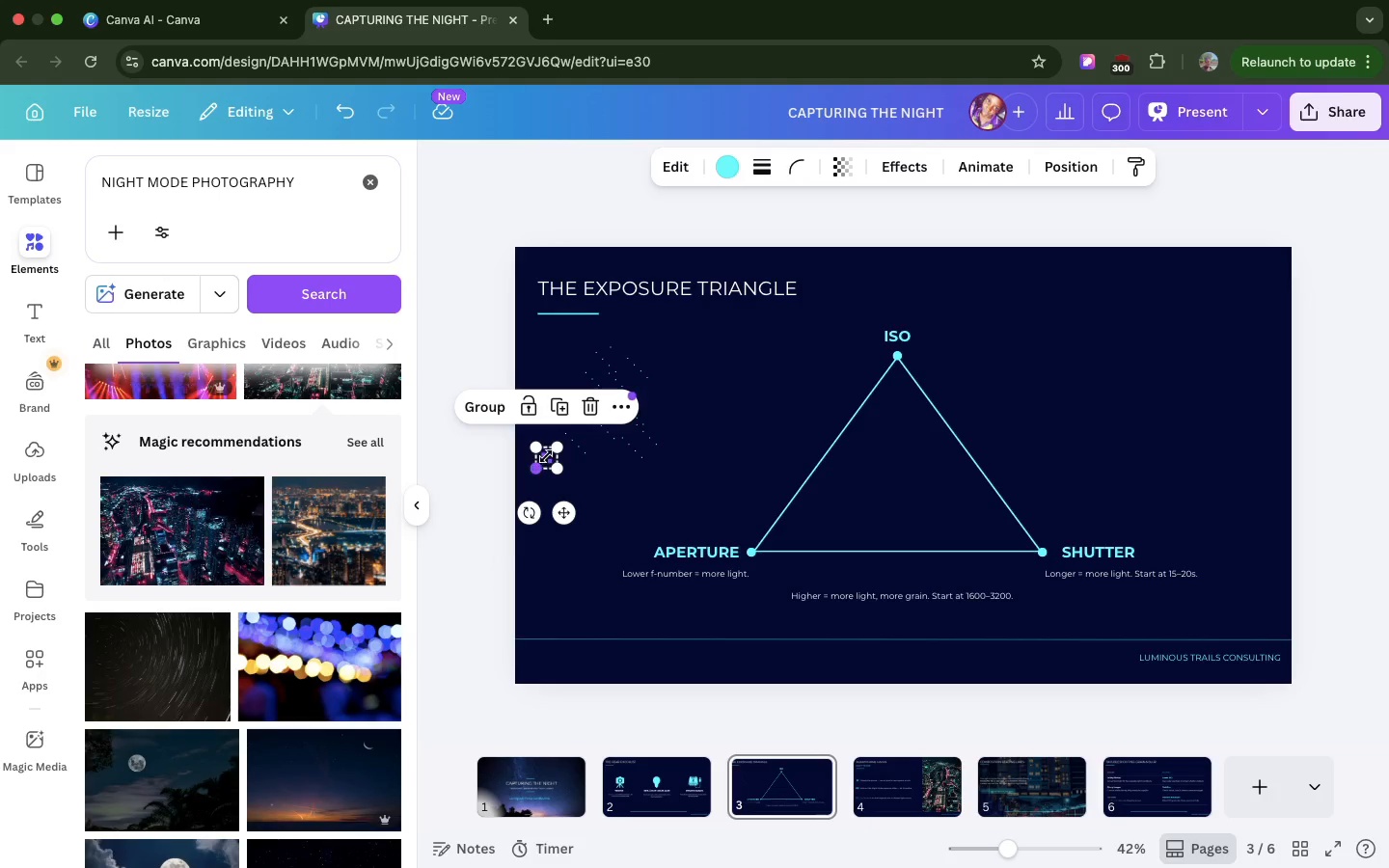 
left_click_drag(start_coordinate=[546, 456], to_coordinate=[614, 455])
 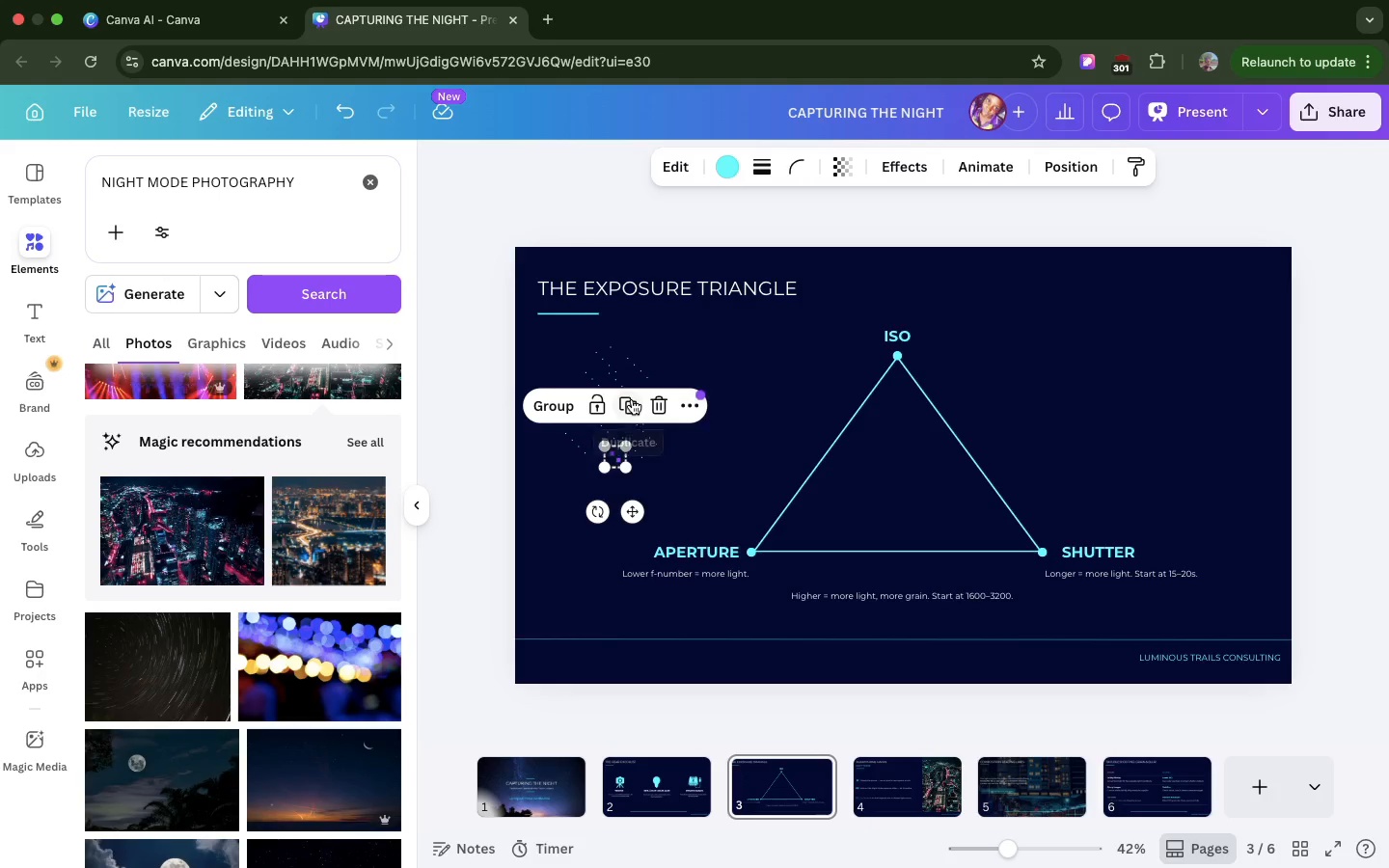 
left_click([632, 399])
 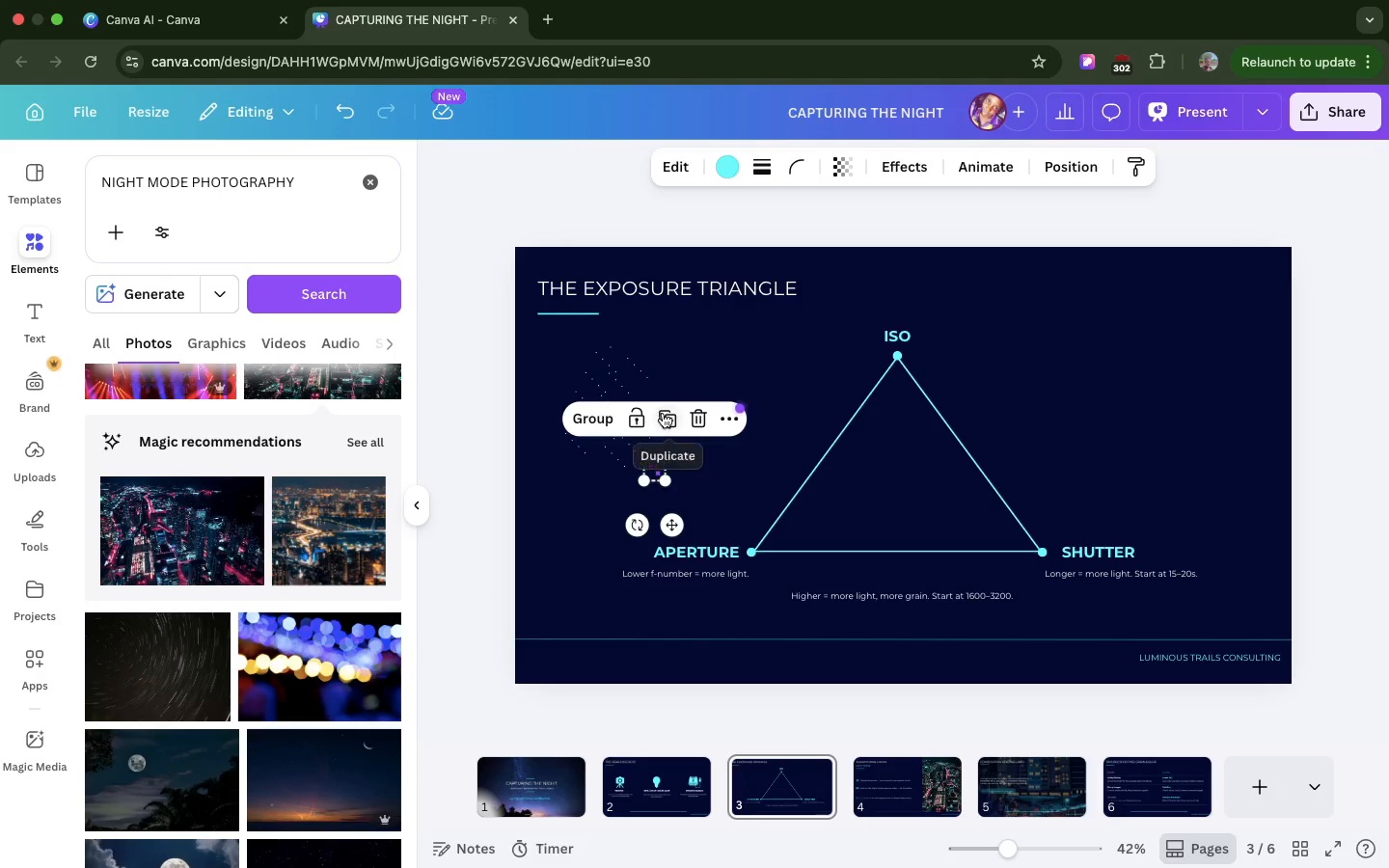 
left_click([665, 414])
 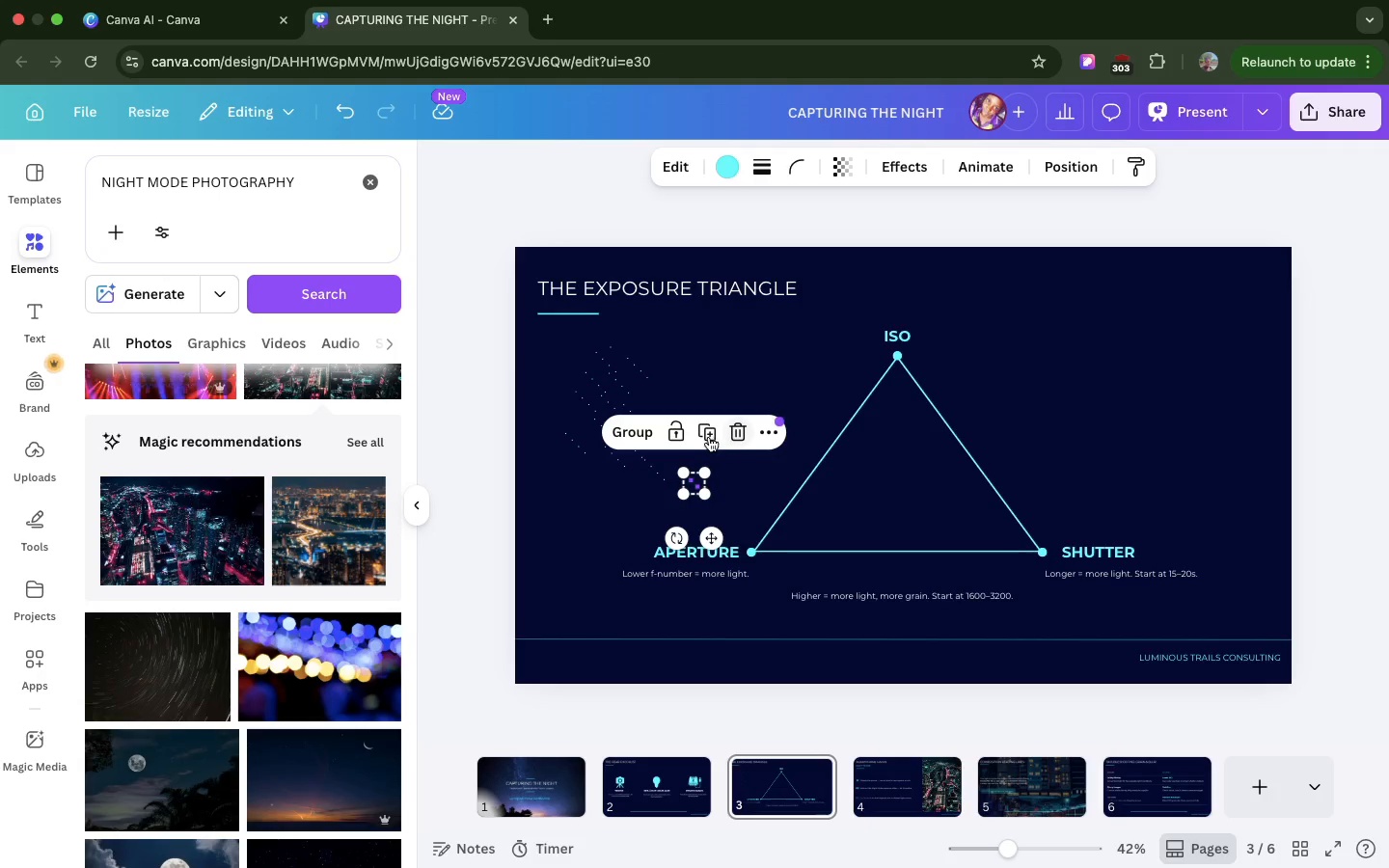 
left_click([706, 437])
 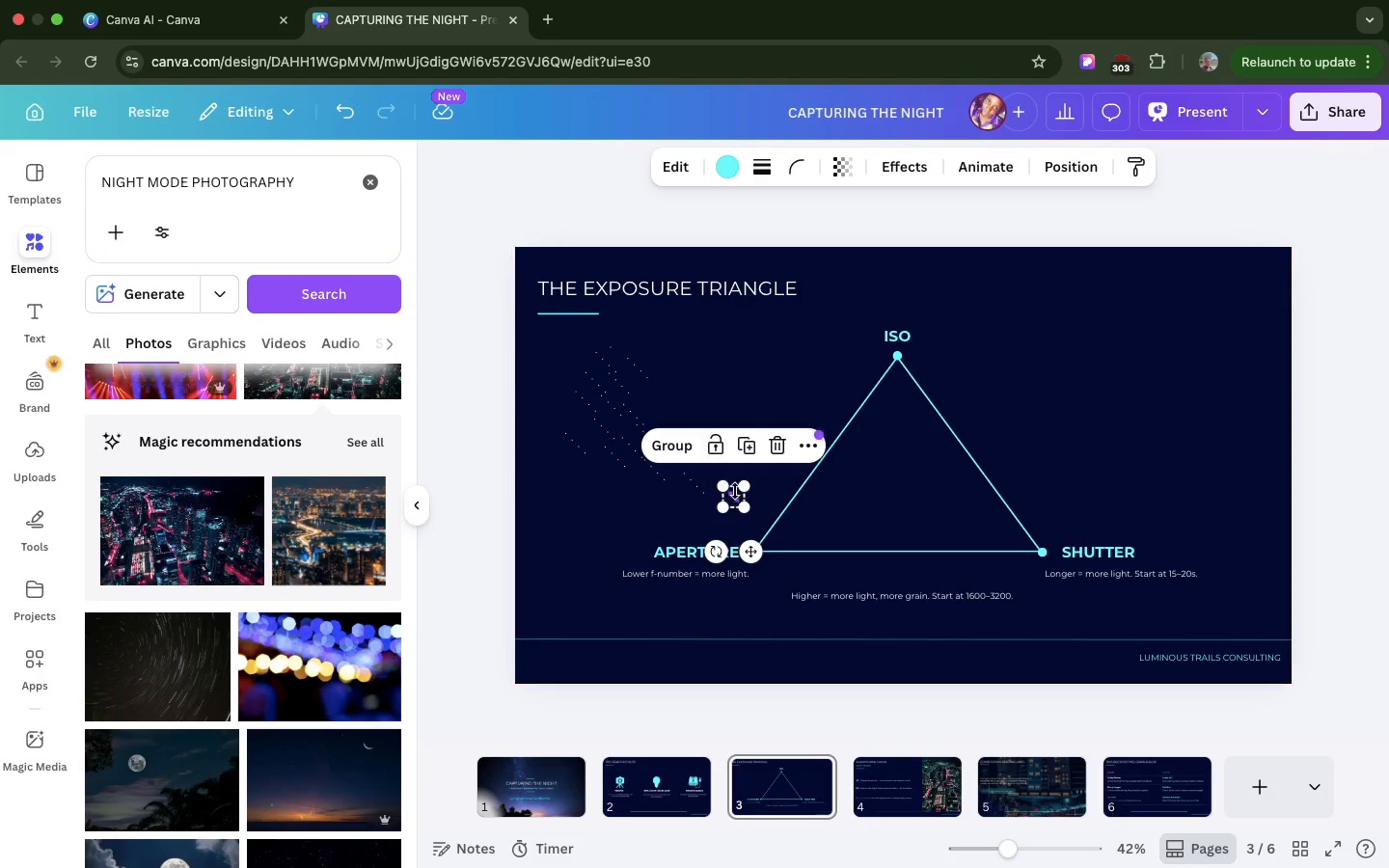 
left_click_drag(start_coordinate=[735, 491], to_coordinate=[722, 453])
 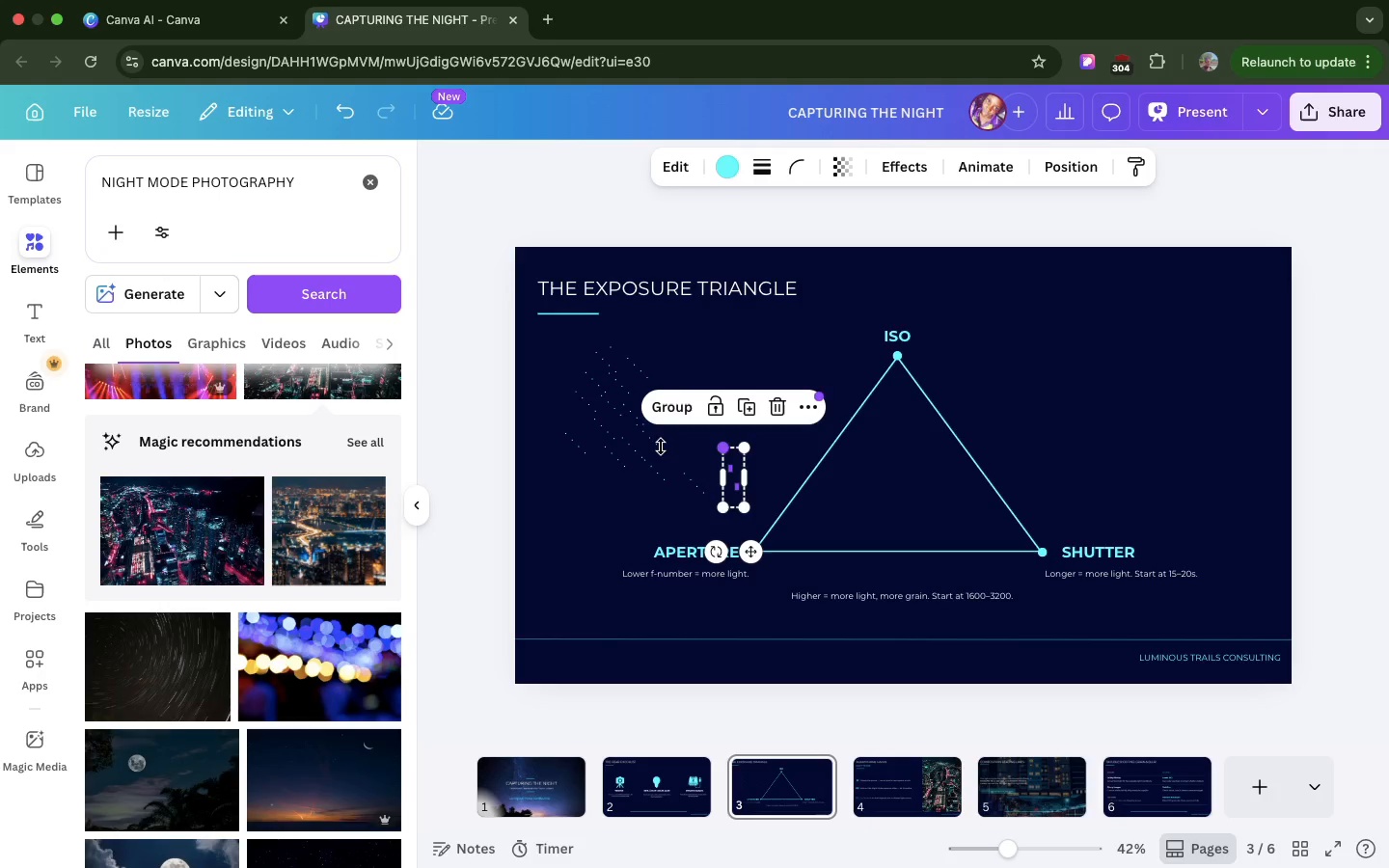 
key(Meta+S)
 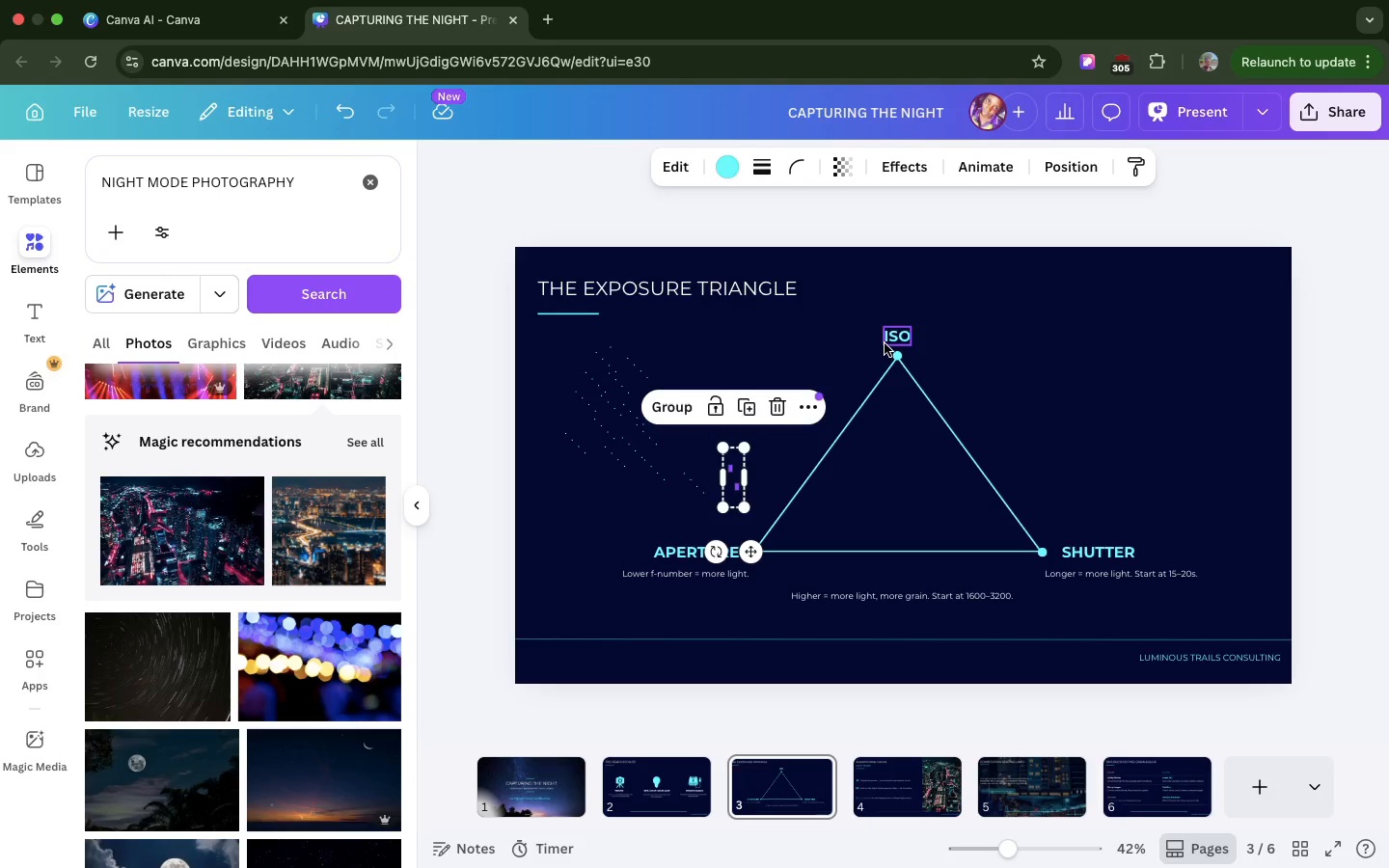 
key(Meta+Z)
 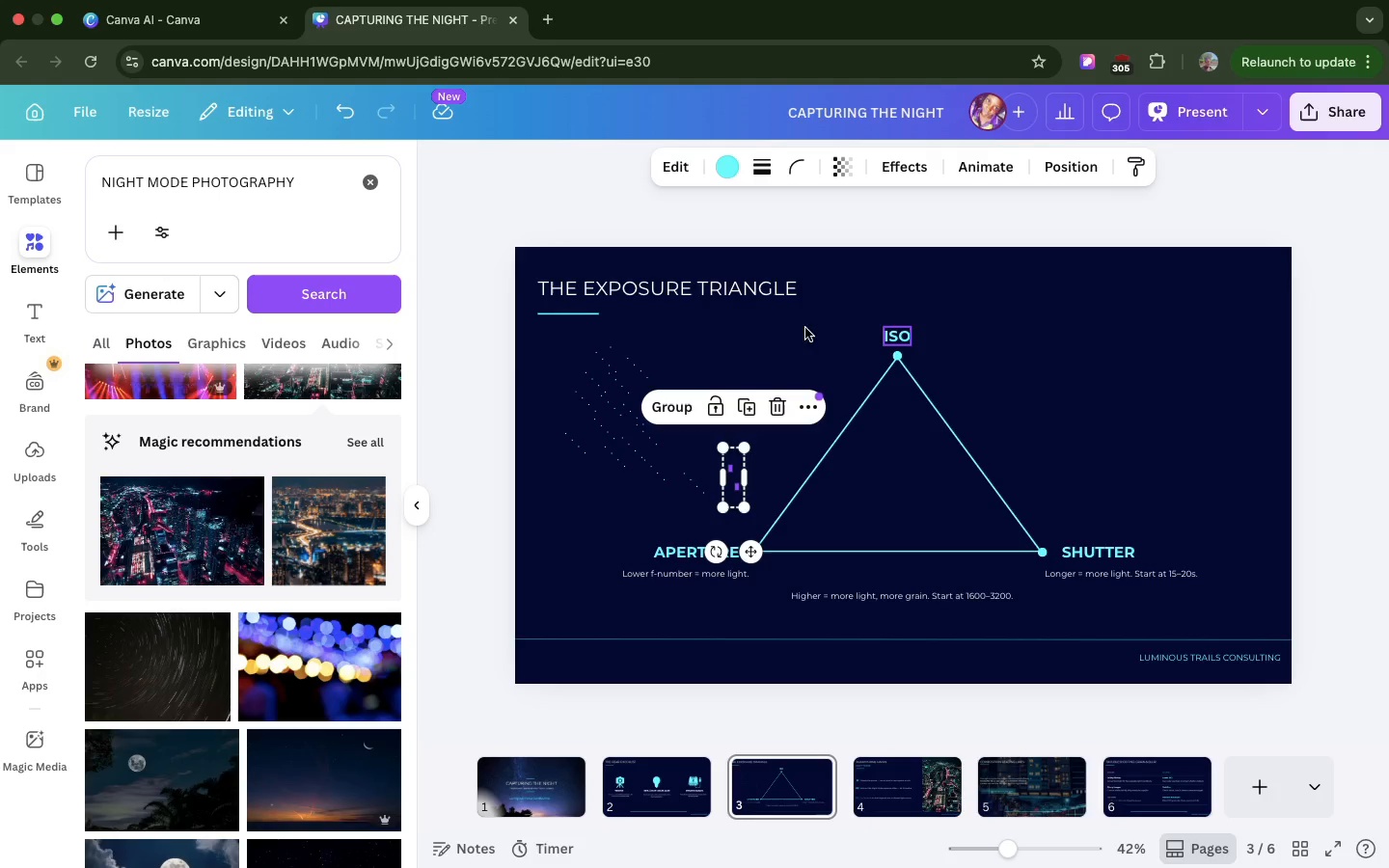 
left_click([805, 328])
 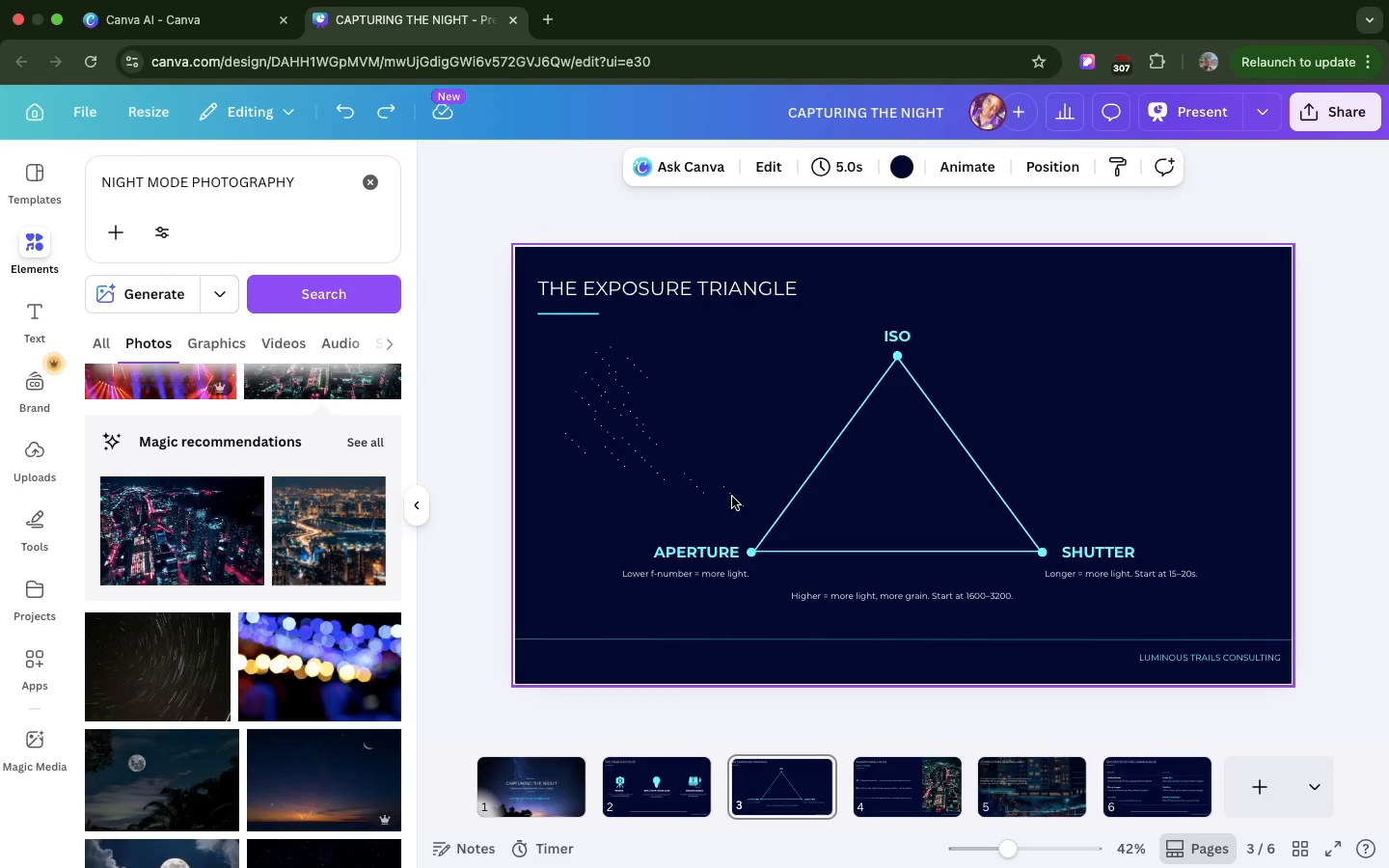 
wait(6.78)
 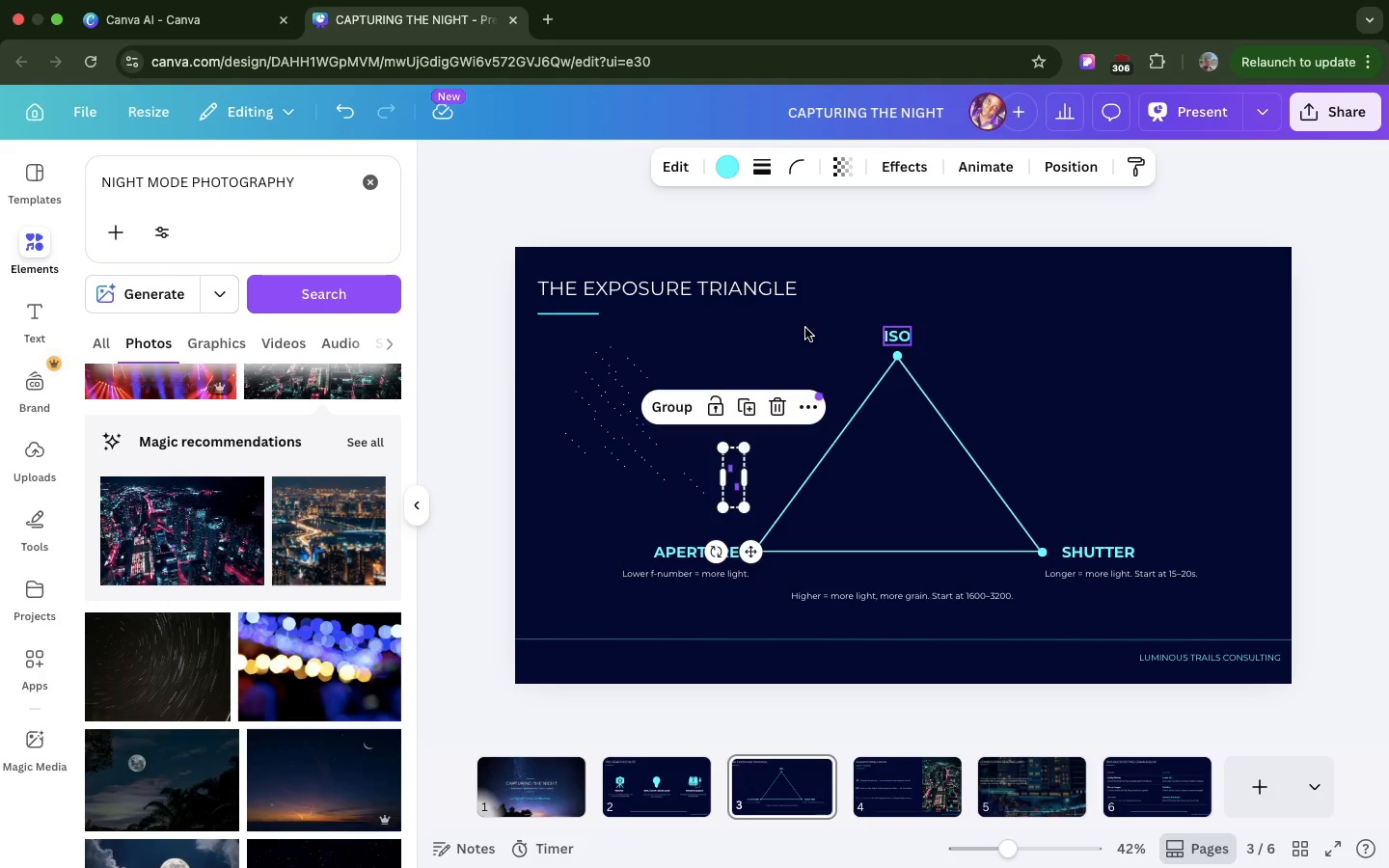 
double_click([732, 498])
 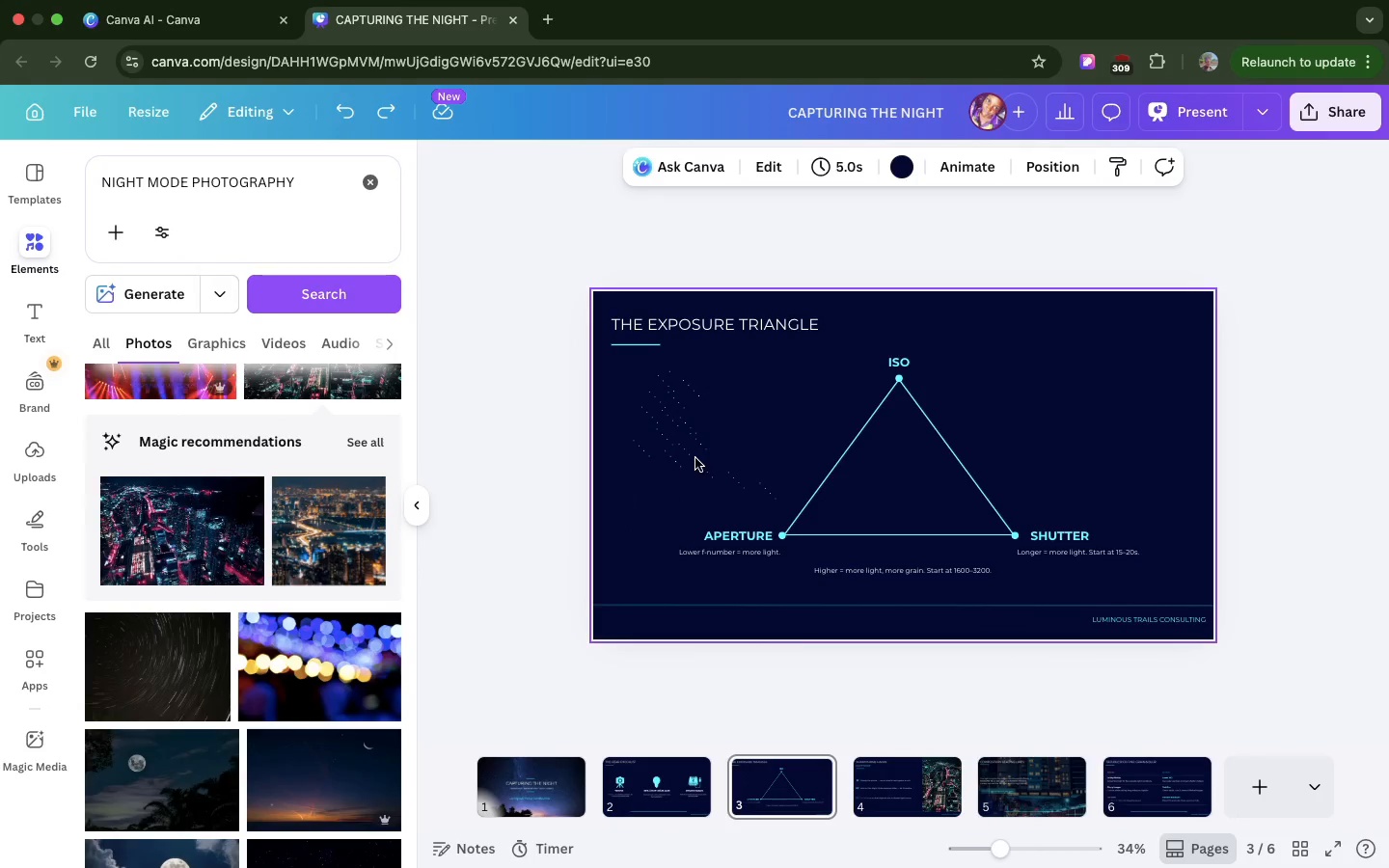 
wait(11.8)
 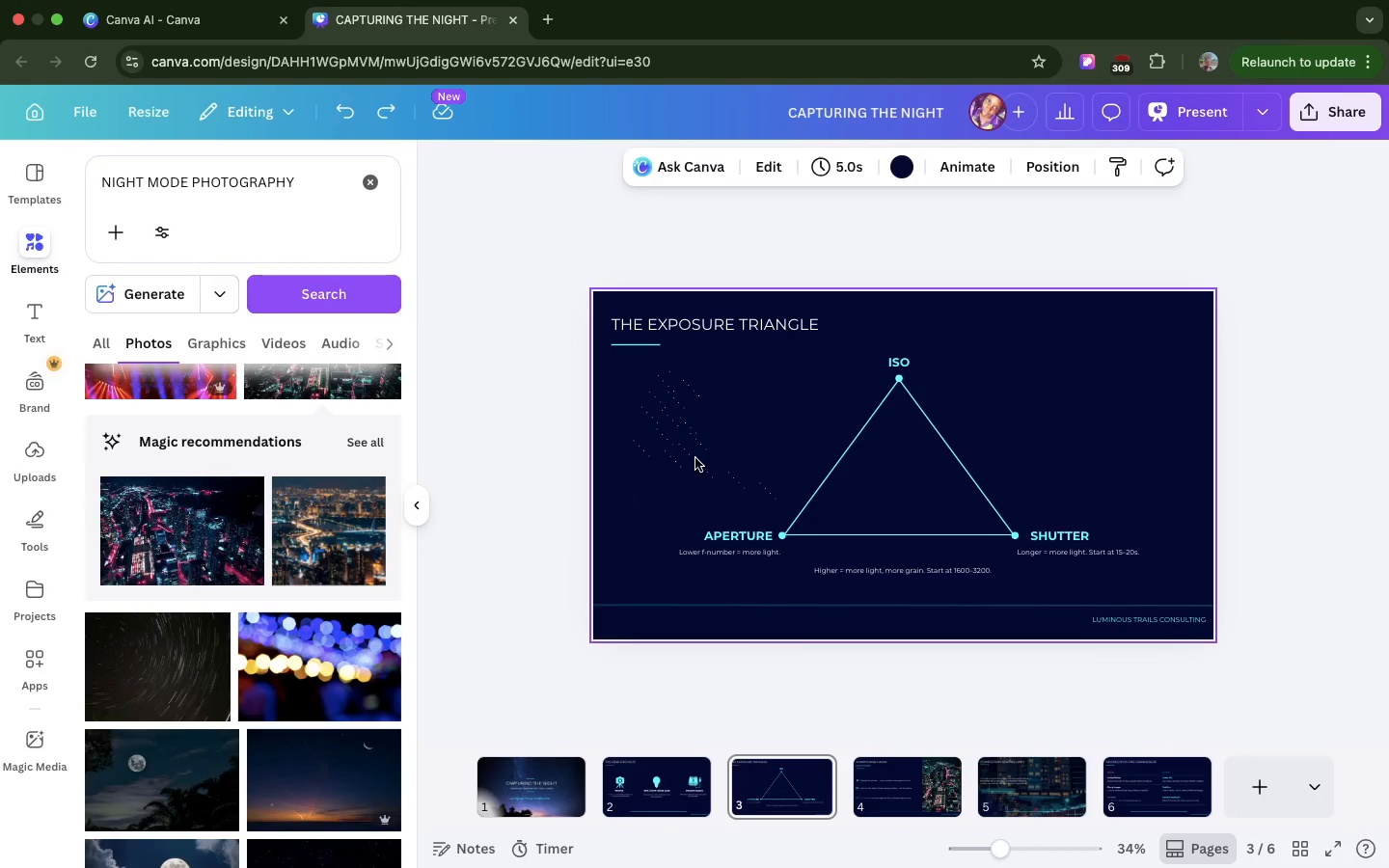 
double_click([738, 488])
 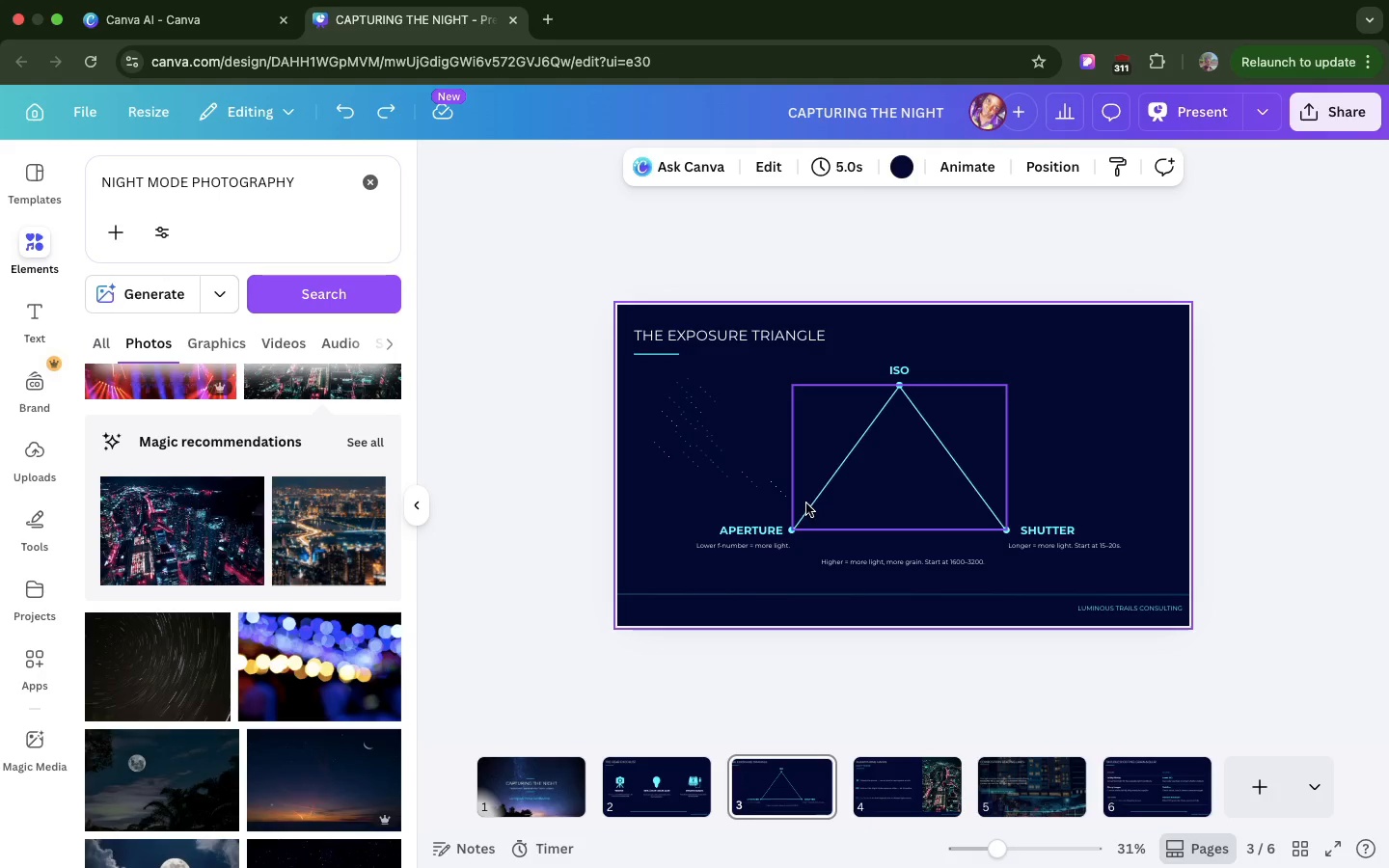 
left_click([780, 494])
 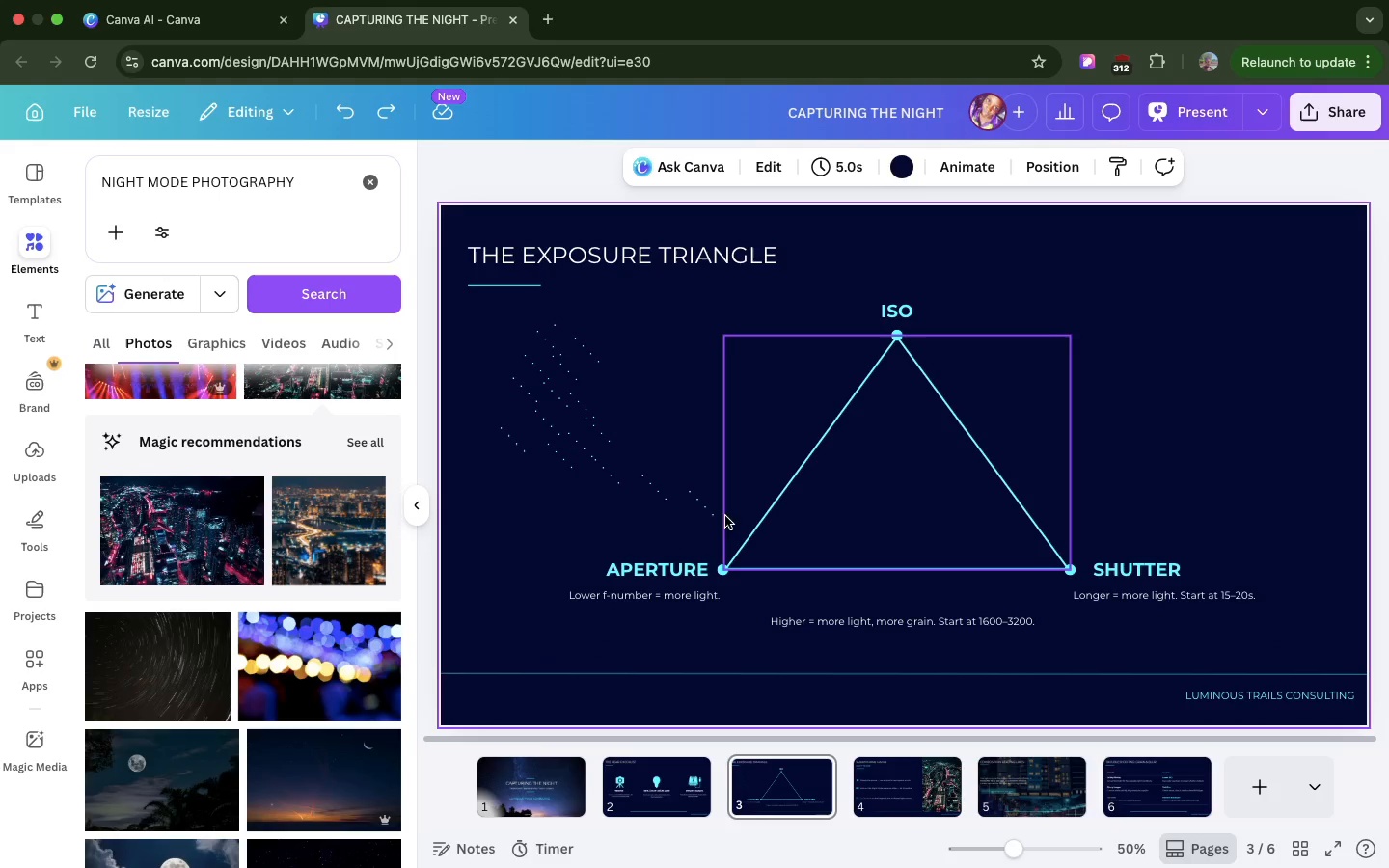 
left_click_drag(start_coordinate=[713, 531], to_coordinate=[486, 331])
 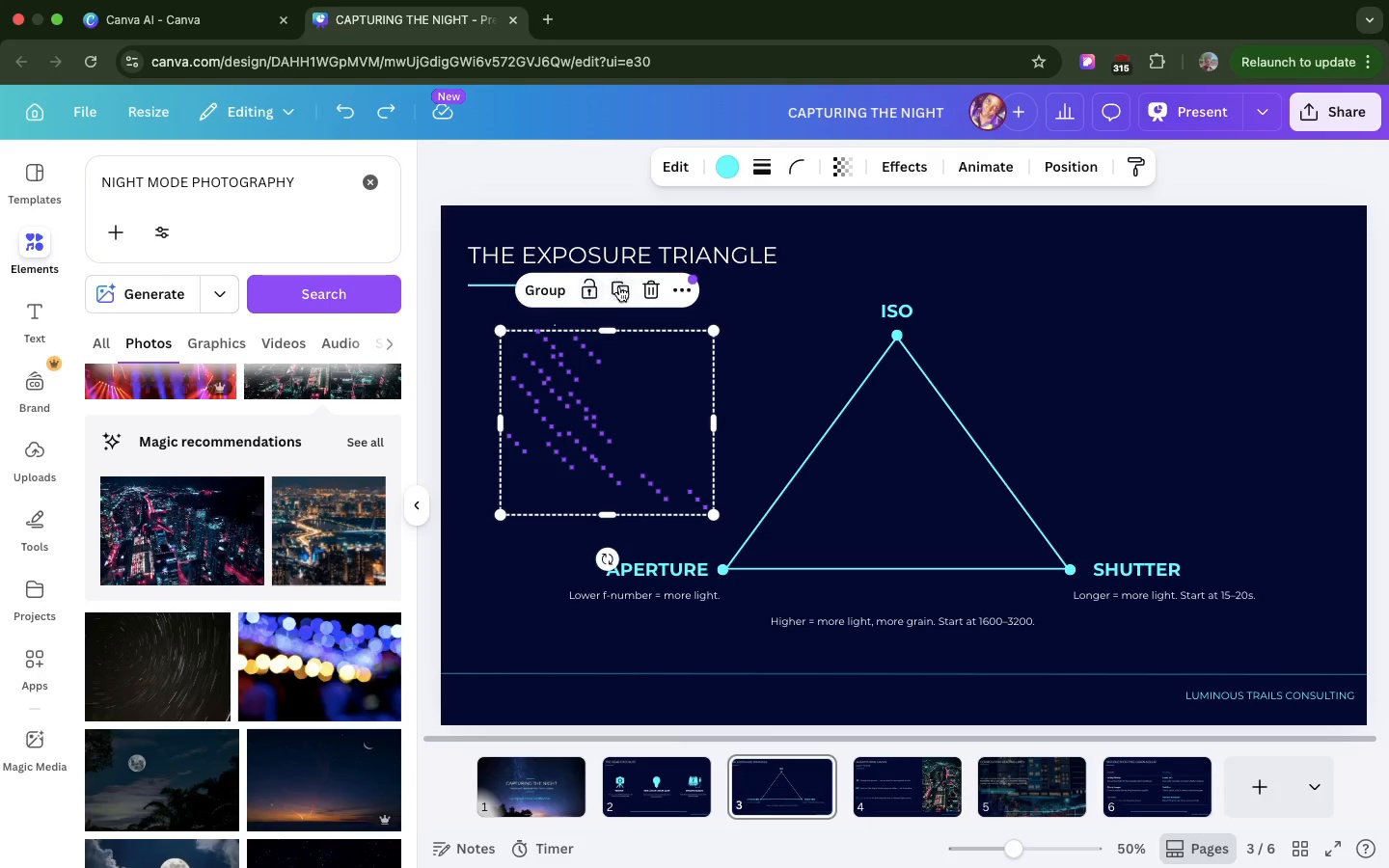 
left_click([621, 300])
 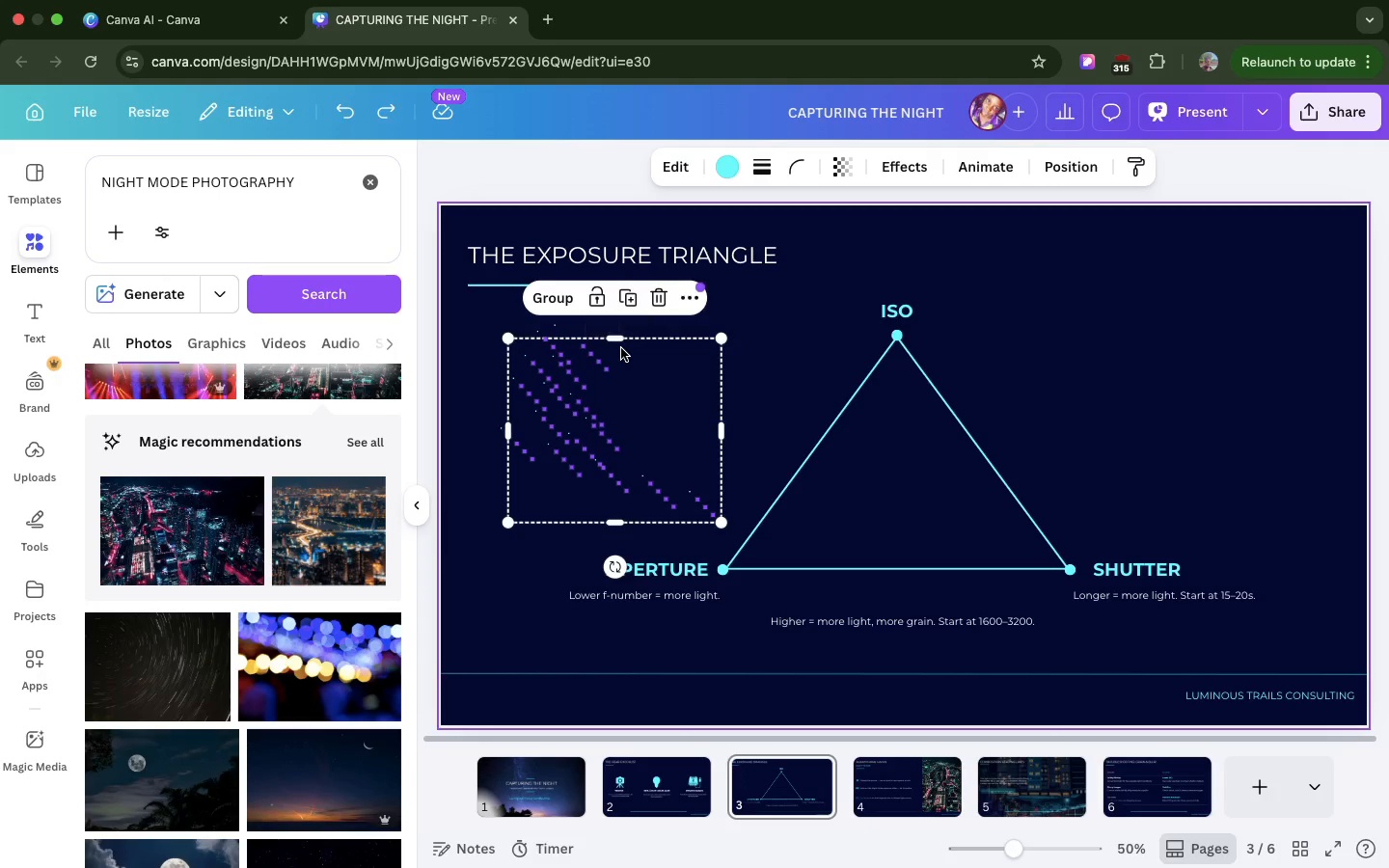 
left_click_drag(start_coordinate=[621, 348], to_coordinate=[1259, 231])
 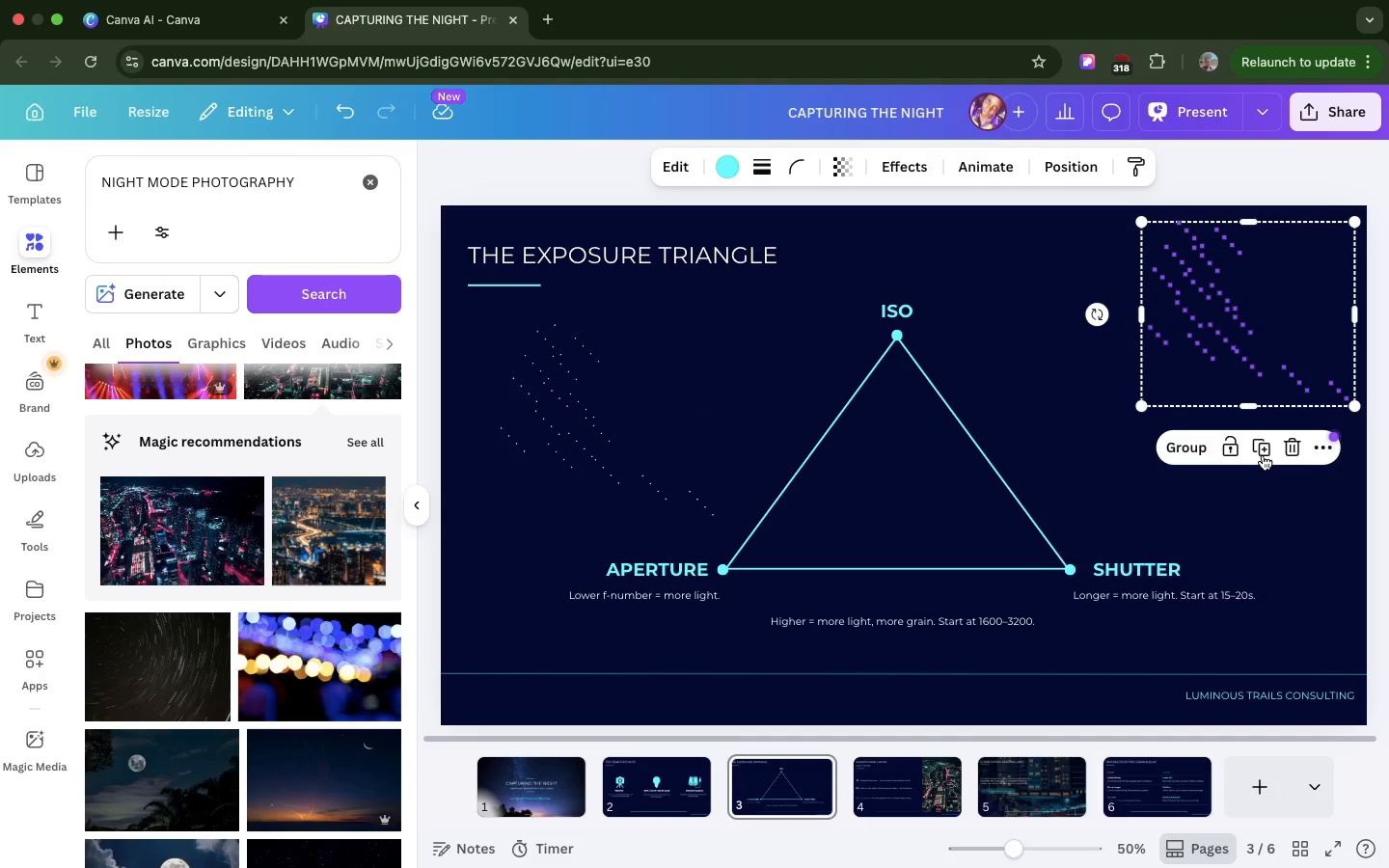 
left_click([1263, 455])
 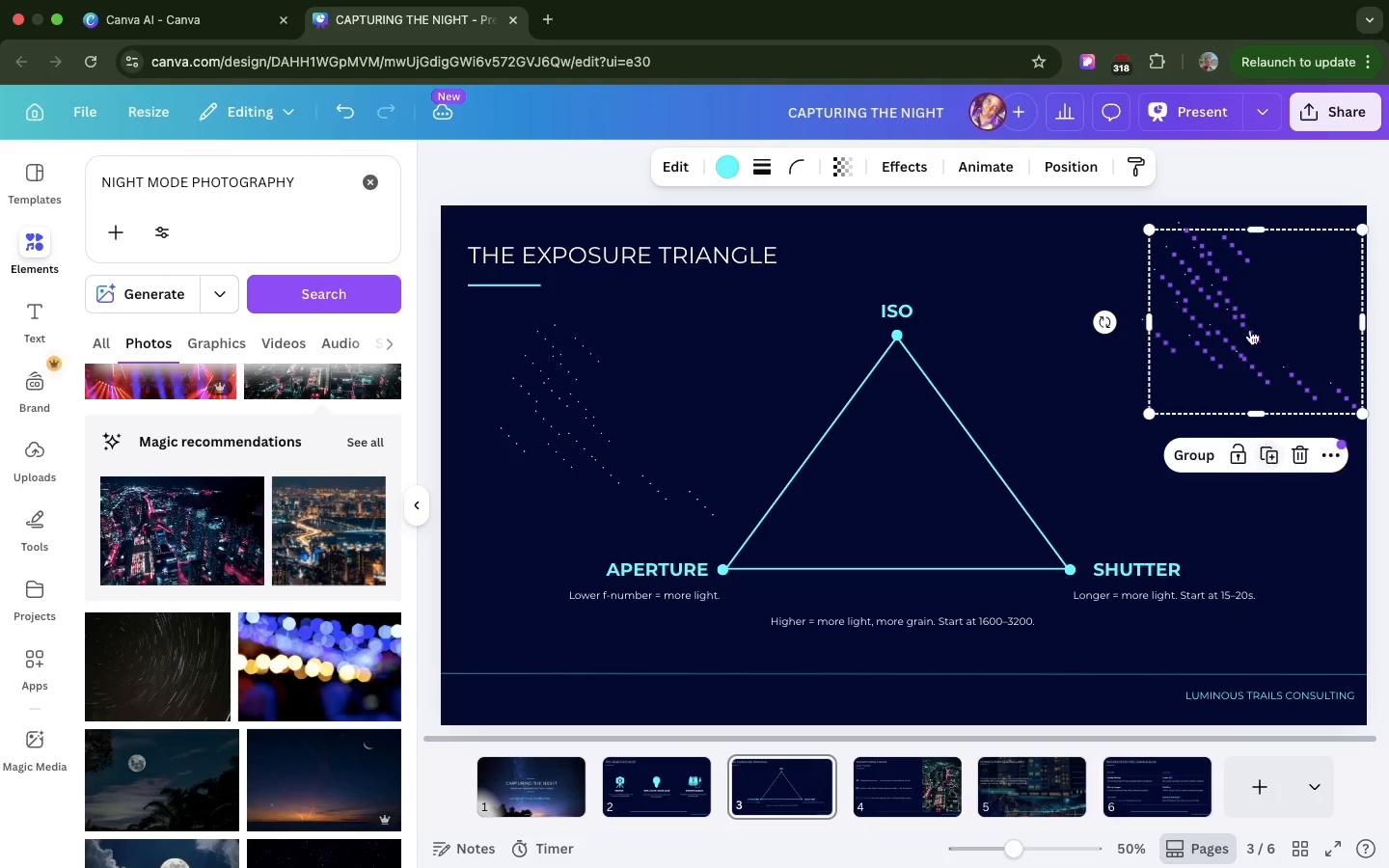 
left_click_drag(start_coordinate=[1249, 309], to_coordinate=[1245, 385])
 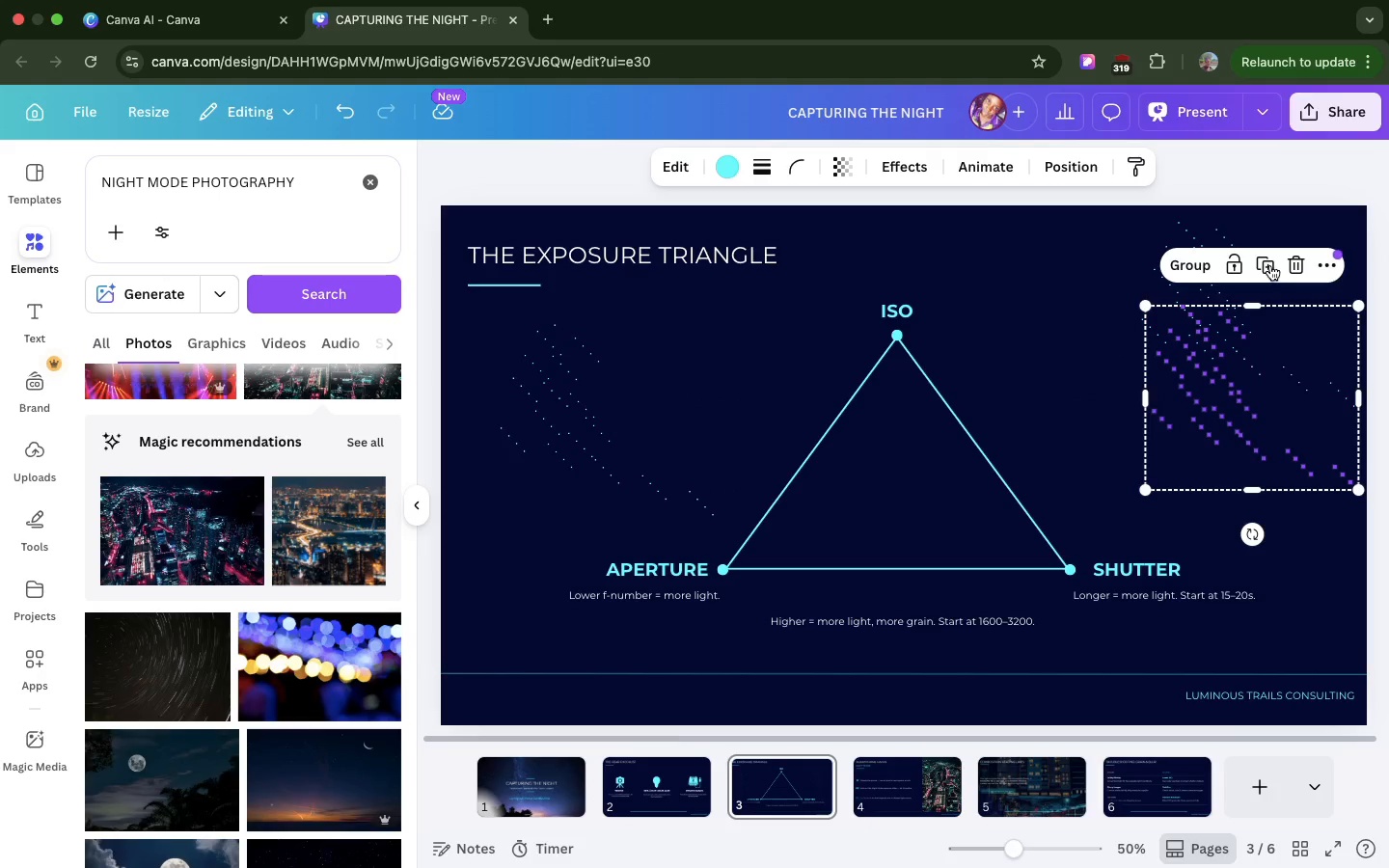 
left_click([1267, 264])
 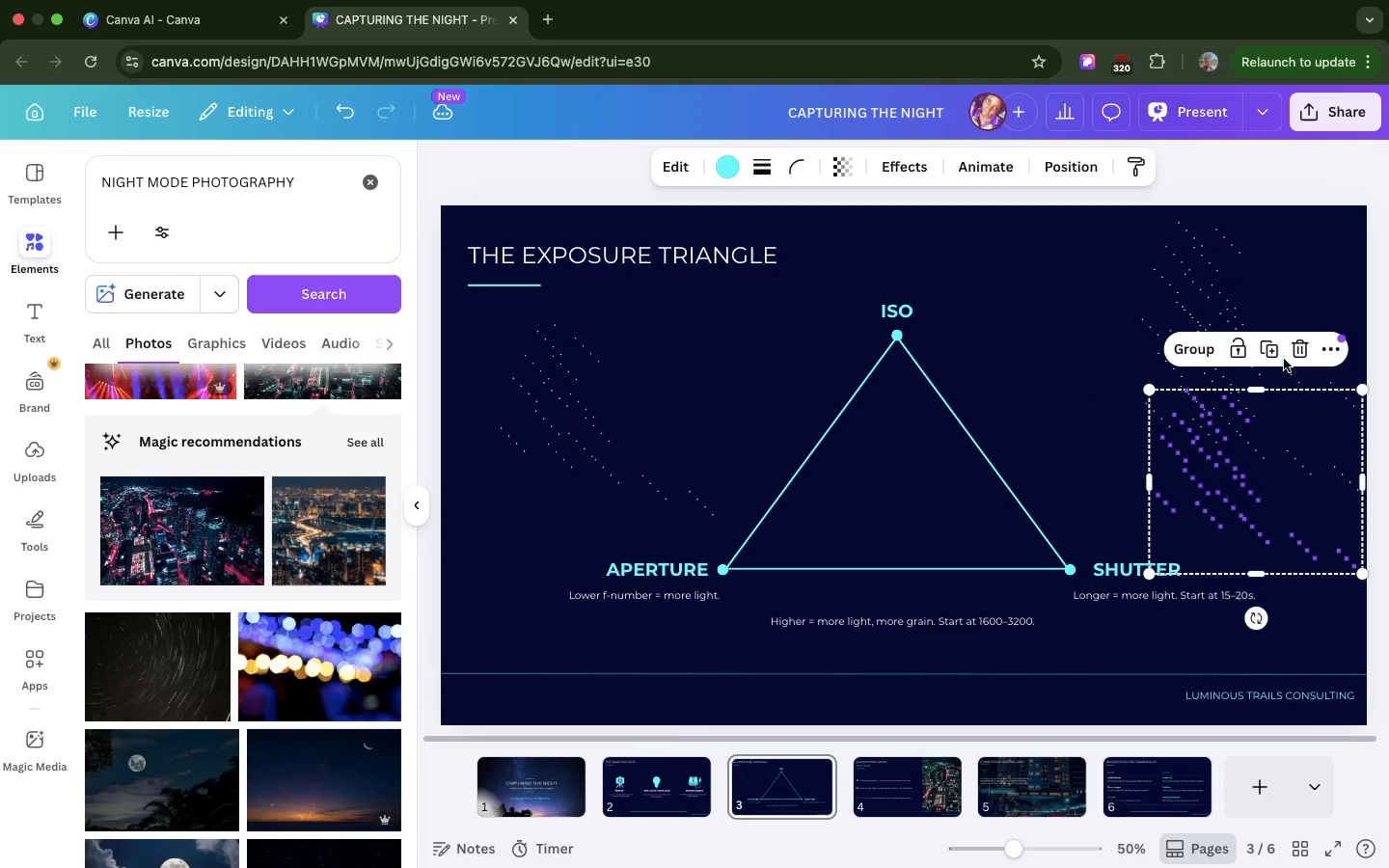 
left_click([1284, 359])
 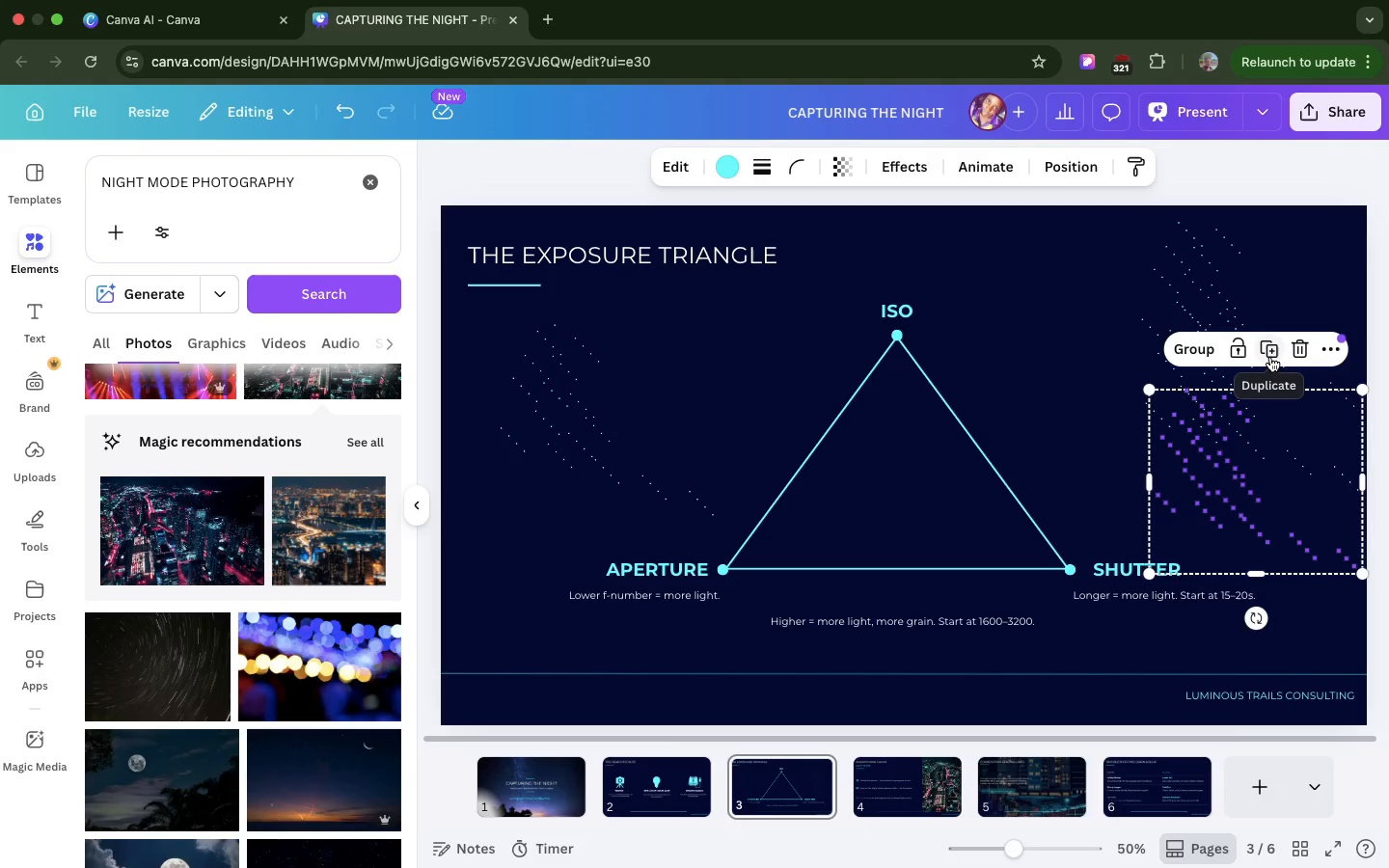 
left_click([1270, 357])
 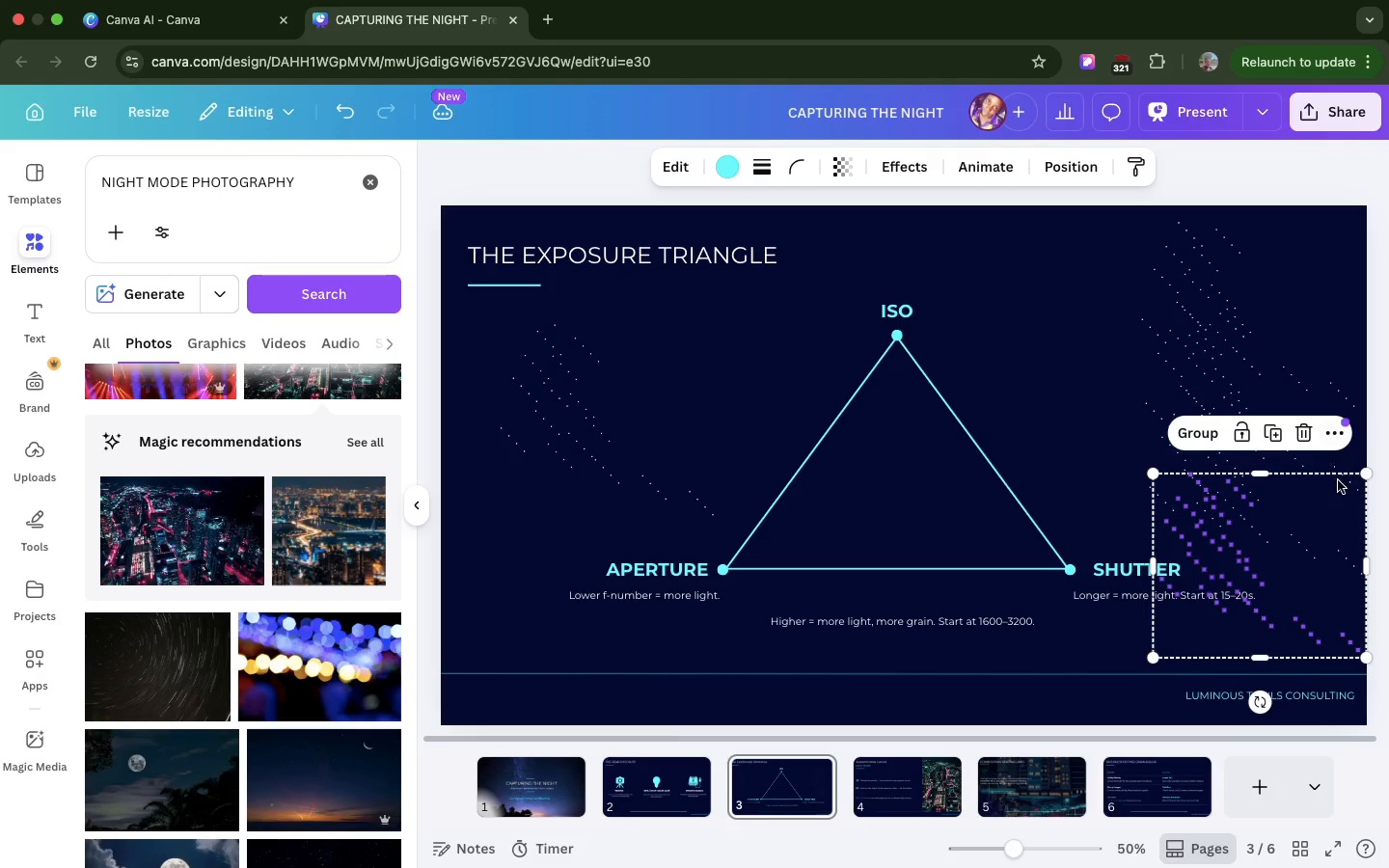 
left_click_drag(start_coordinate=[1331, 513], to_coordinate=[1326, 242])
 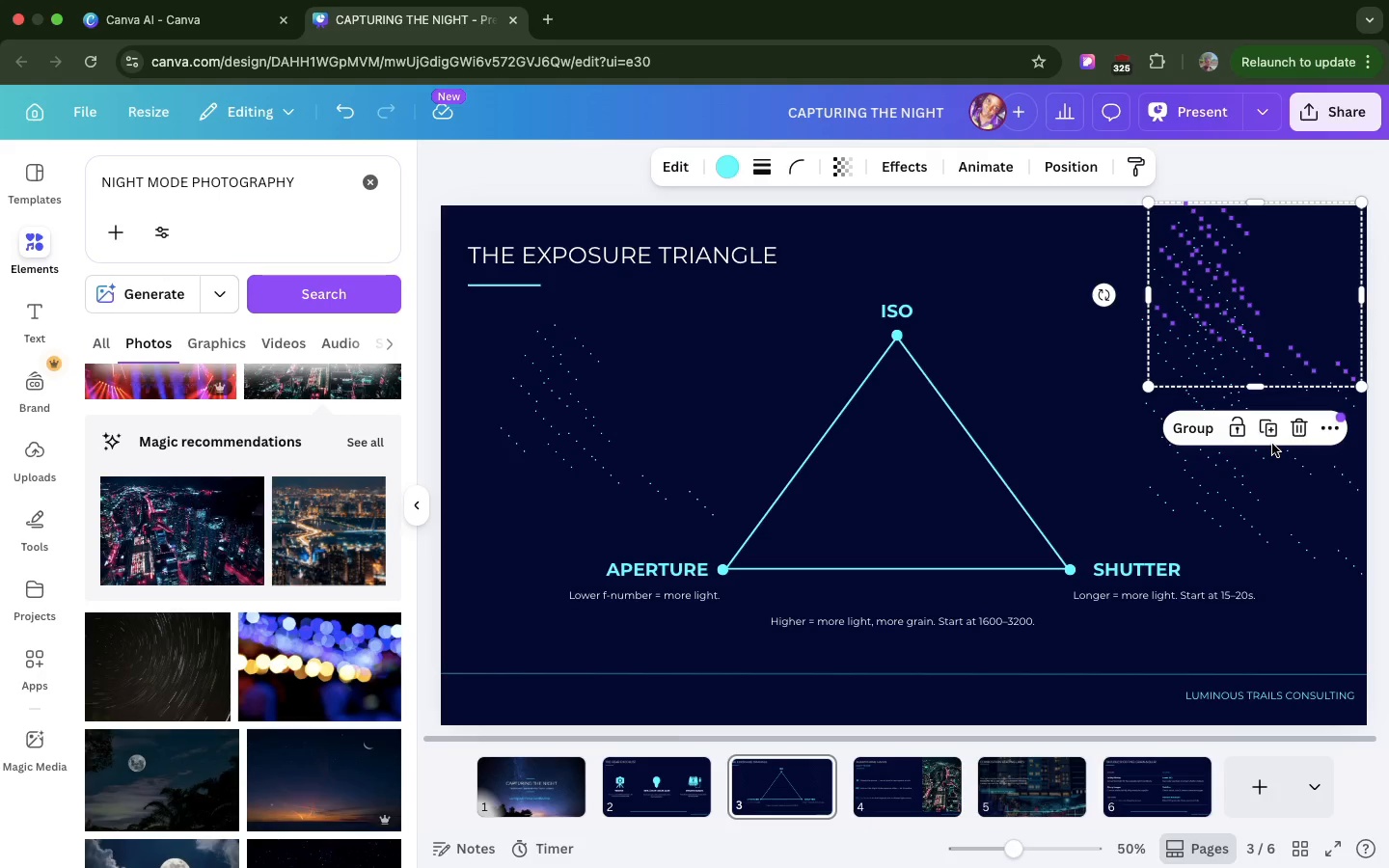 
left_click([1269, 429])
 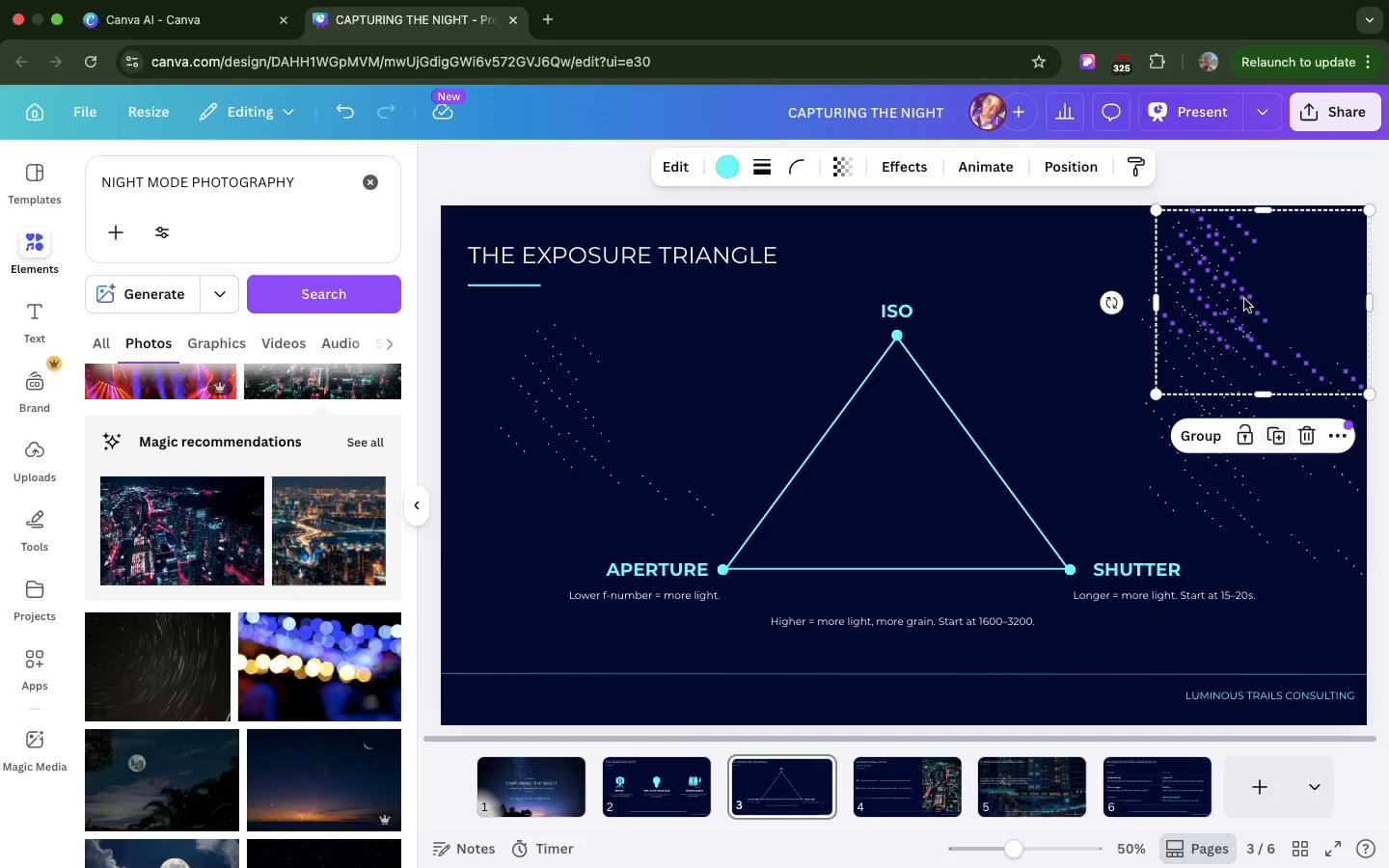 
left_click_drag(start_coordinate=[1244, 298], to_coordinate=[1122, 288])
 